 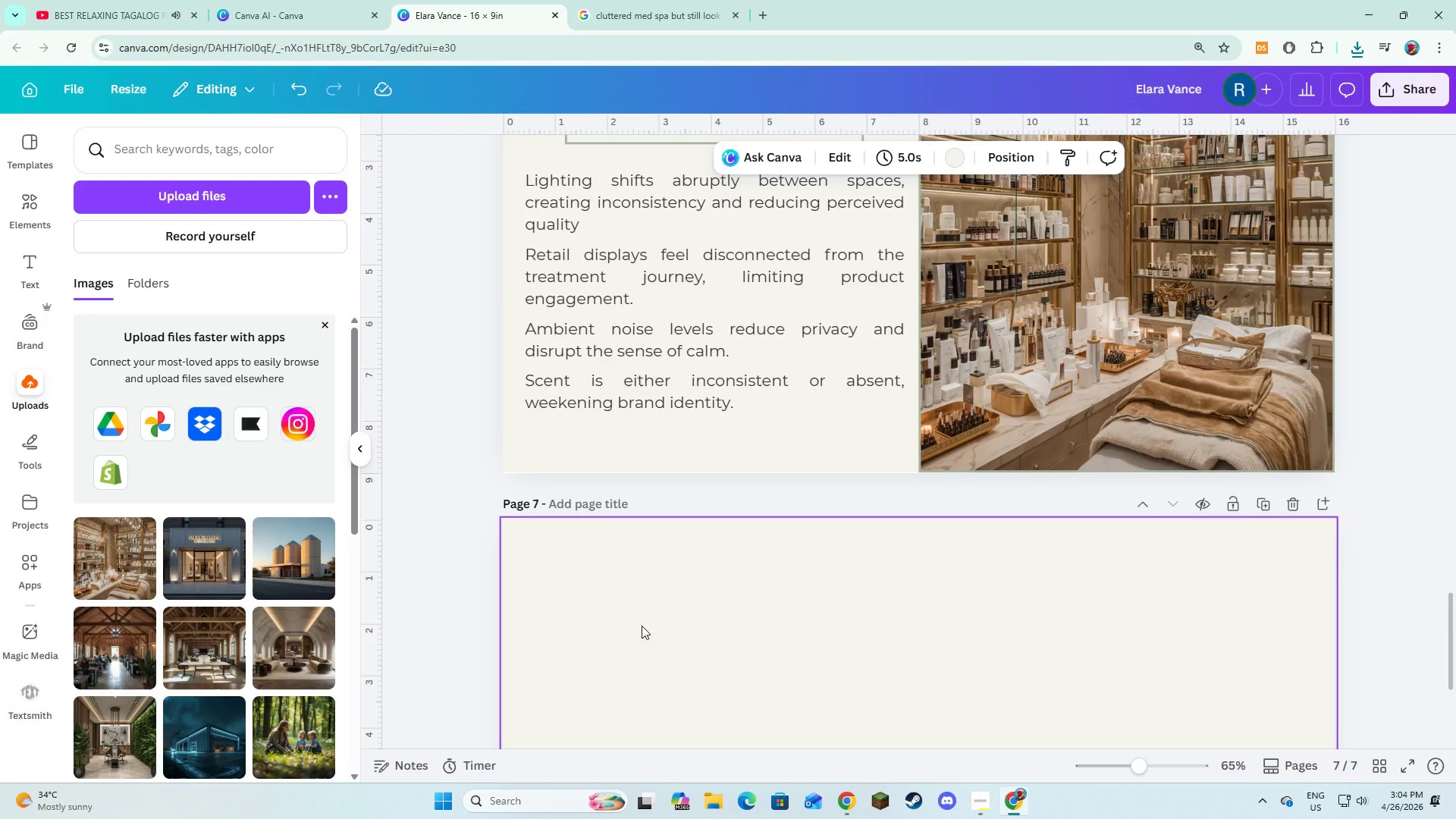 
scroll: coordinate [642, 626], scroll_direction: down, amount: 10.0
 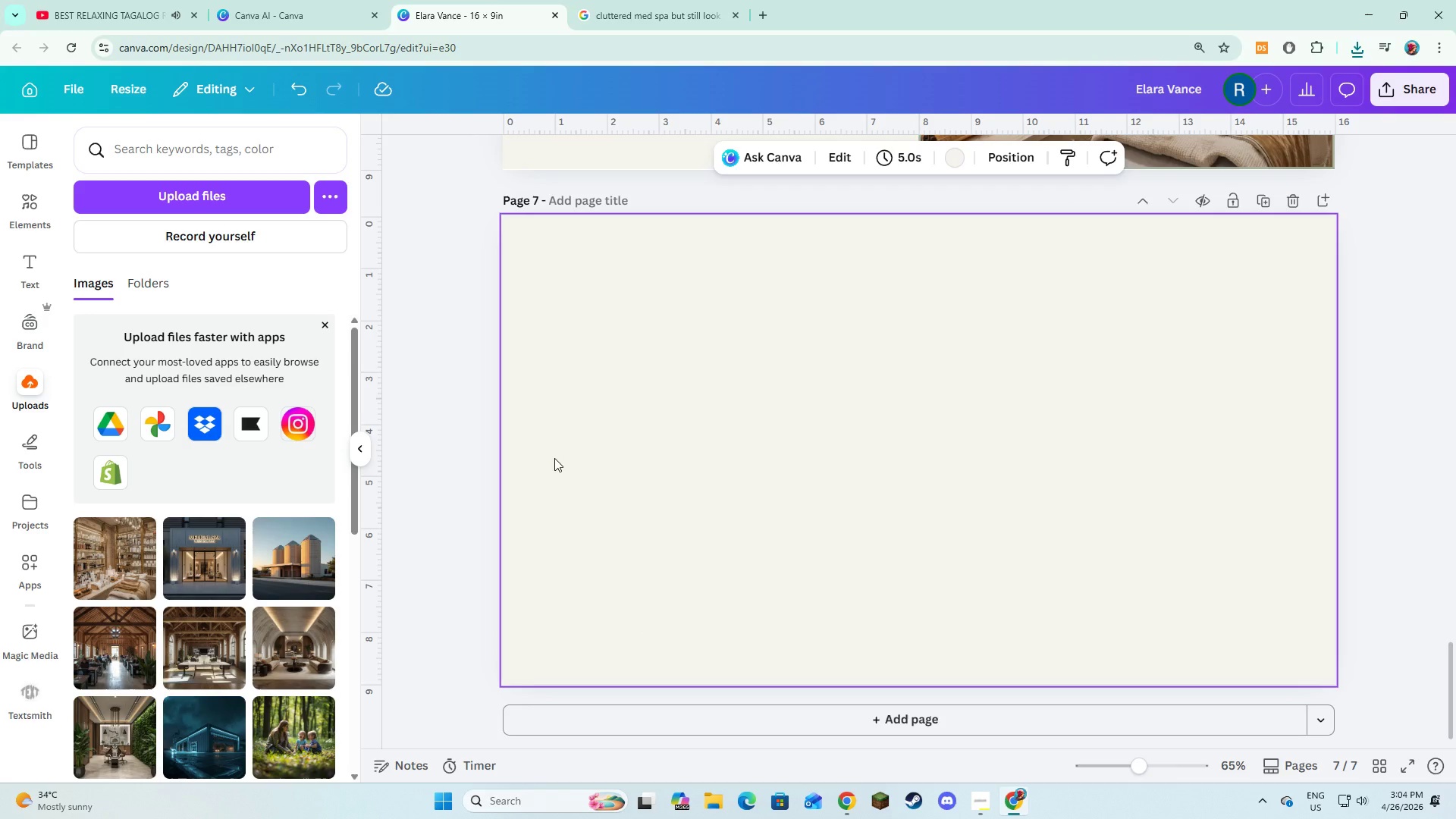 
left_click([561, 455])
 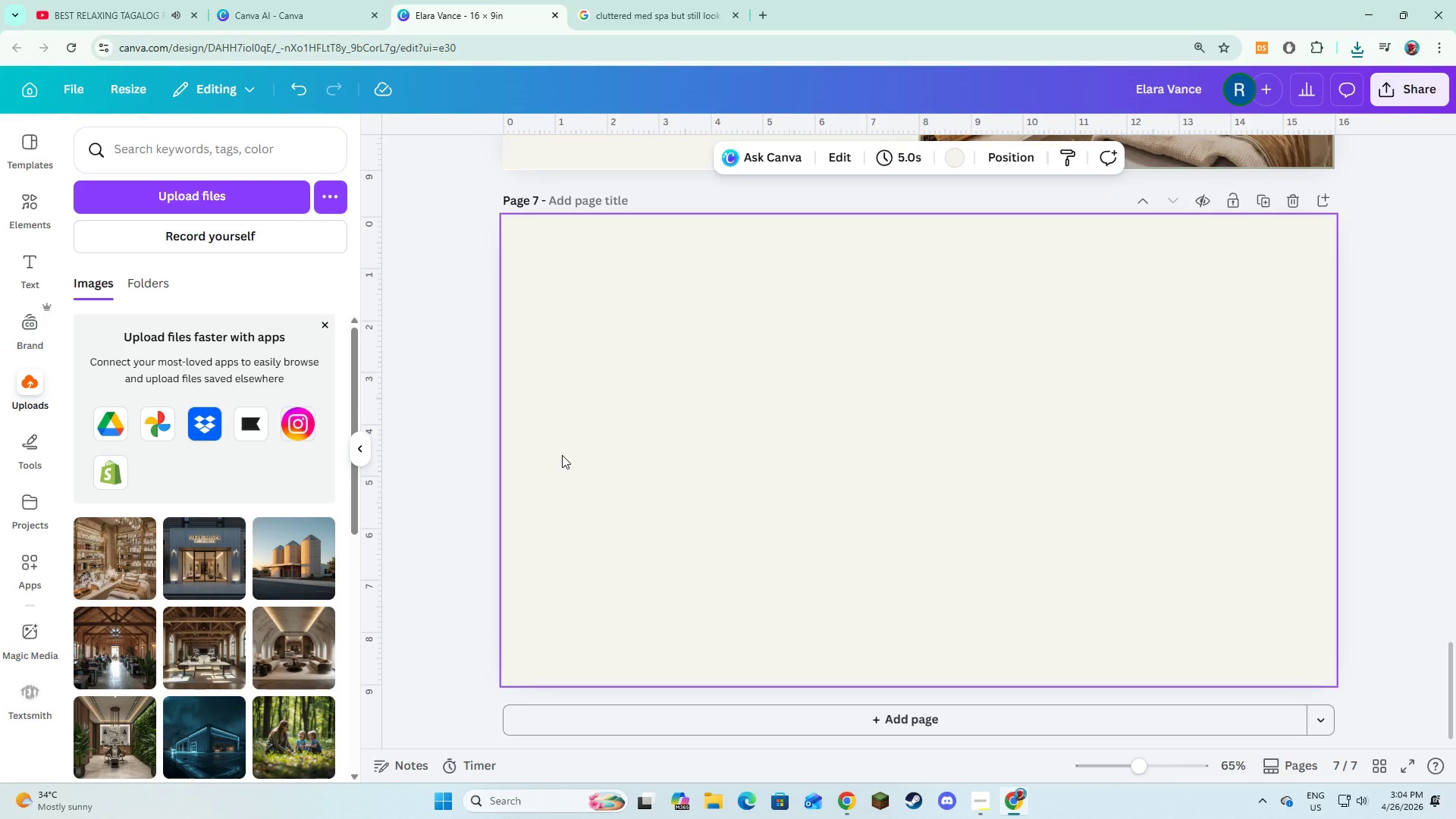 
wait(12.44)
 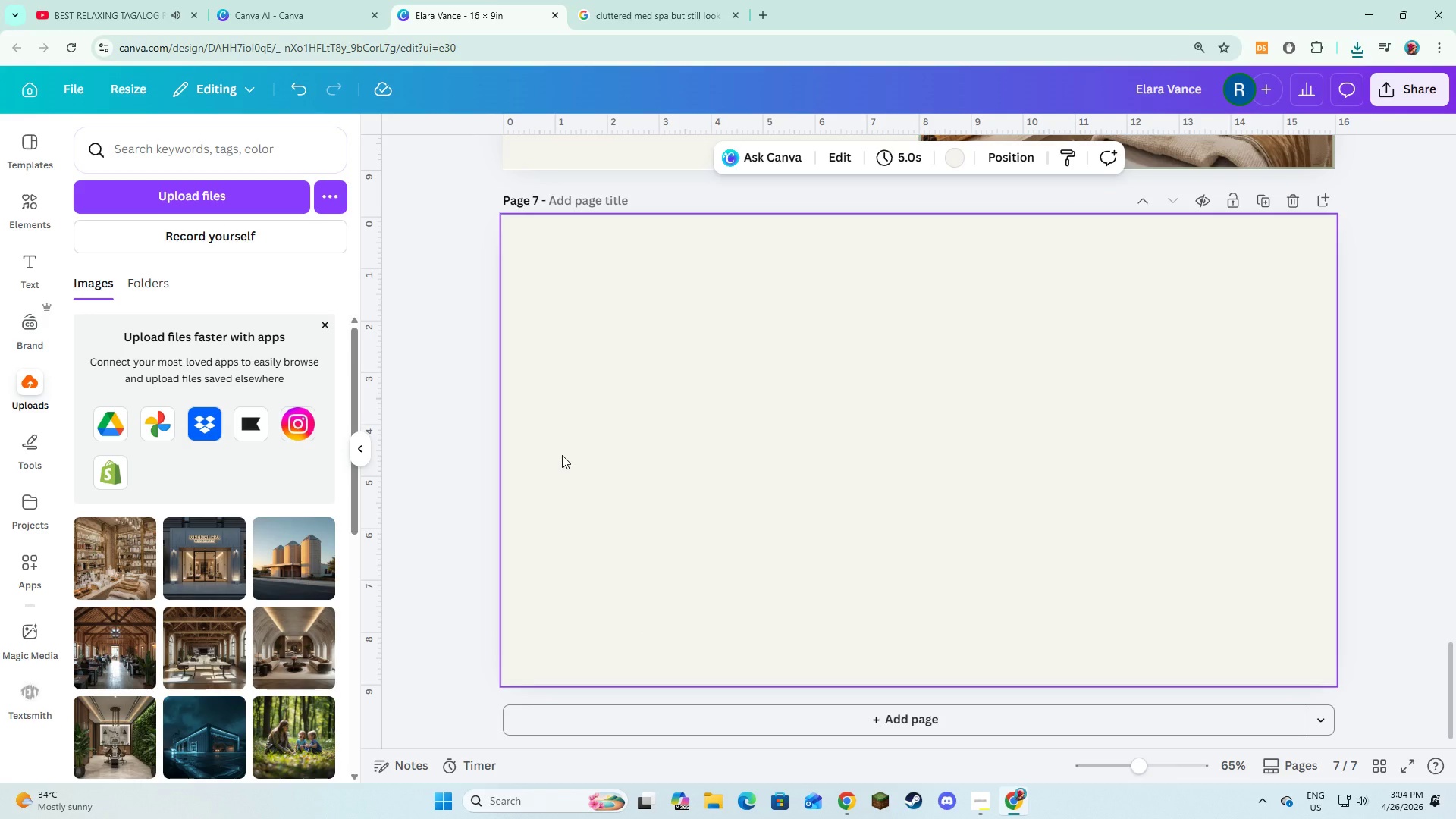 
left_click([635, 415])
 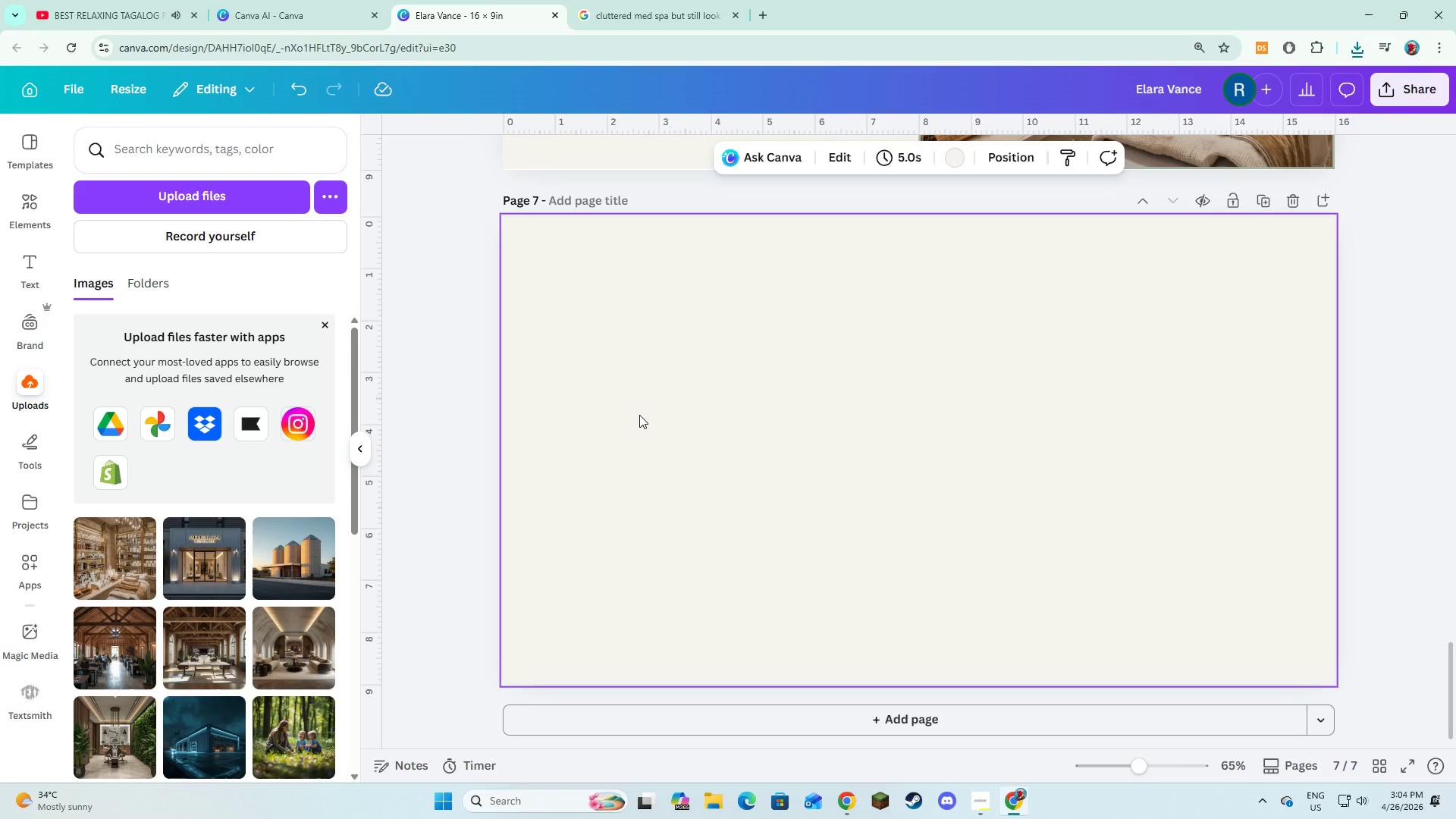 
wait(7.39)
 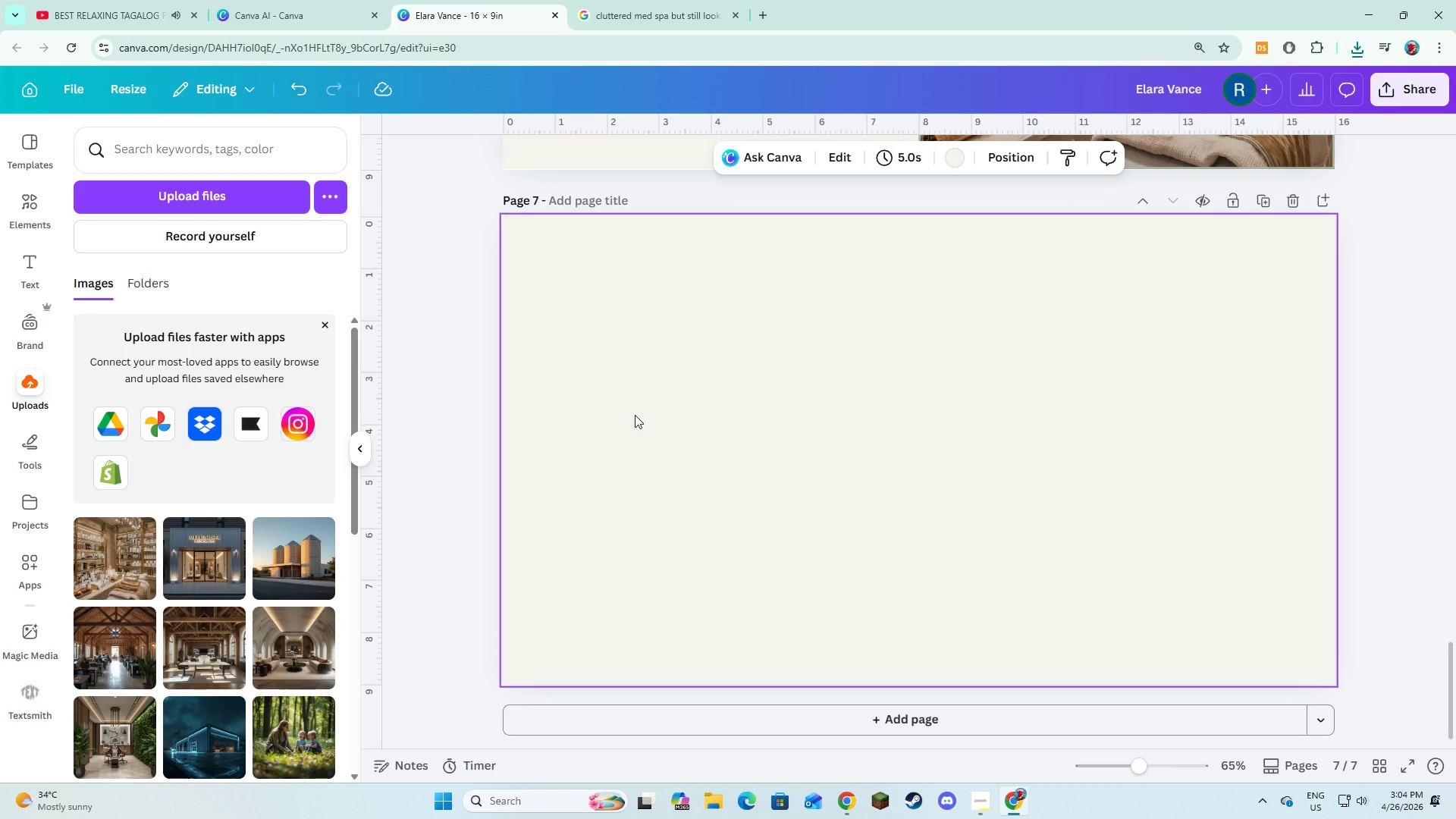 
left_click([645, 483])
 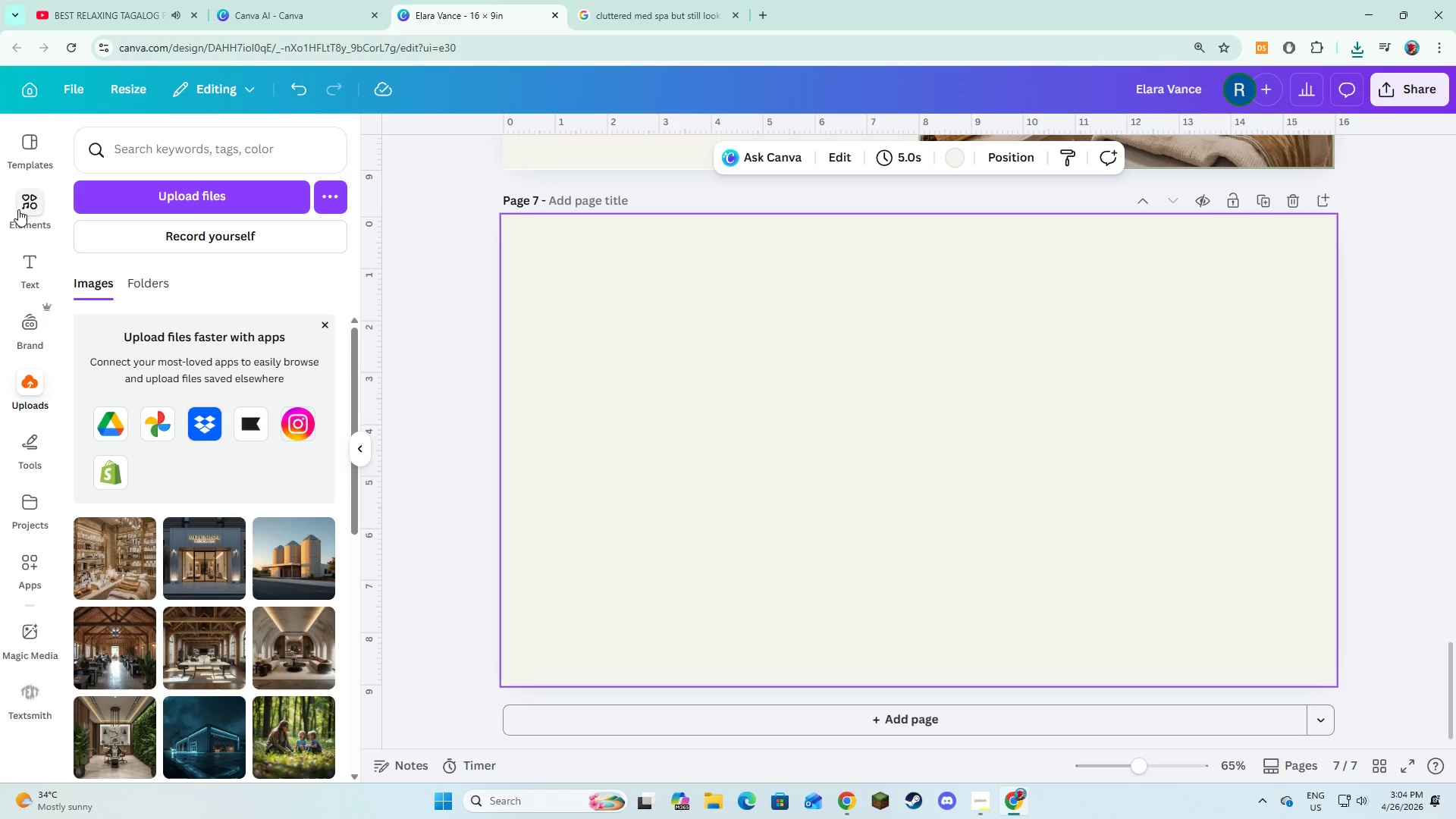 
left_click([24, 253])
 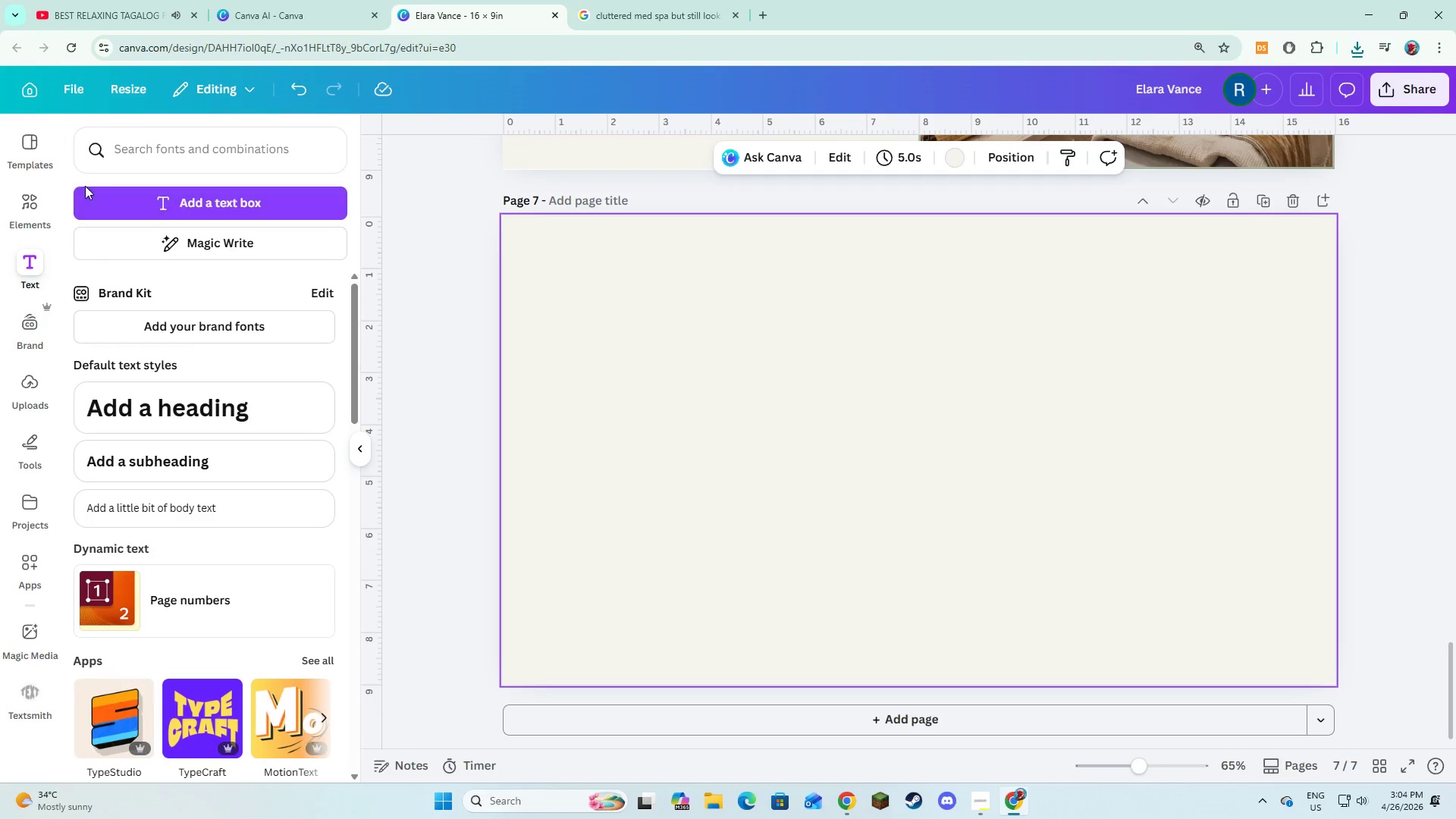 
left_click([110, 202])
 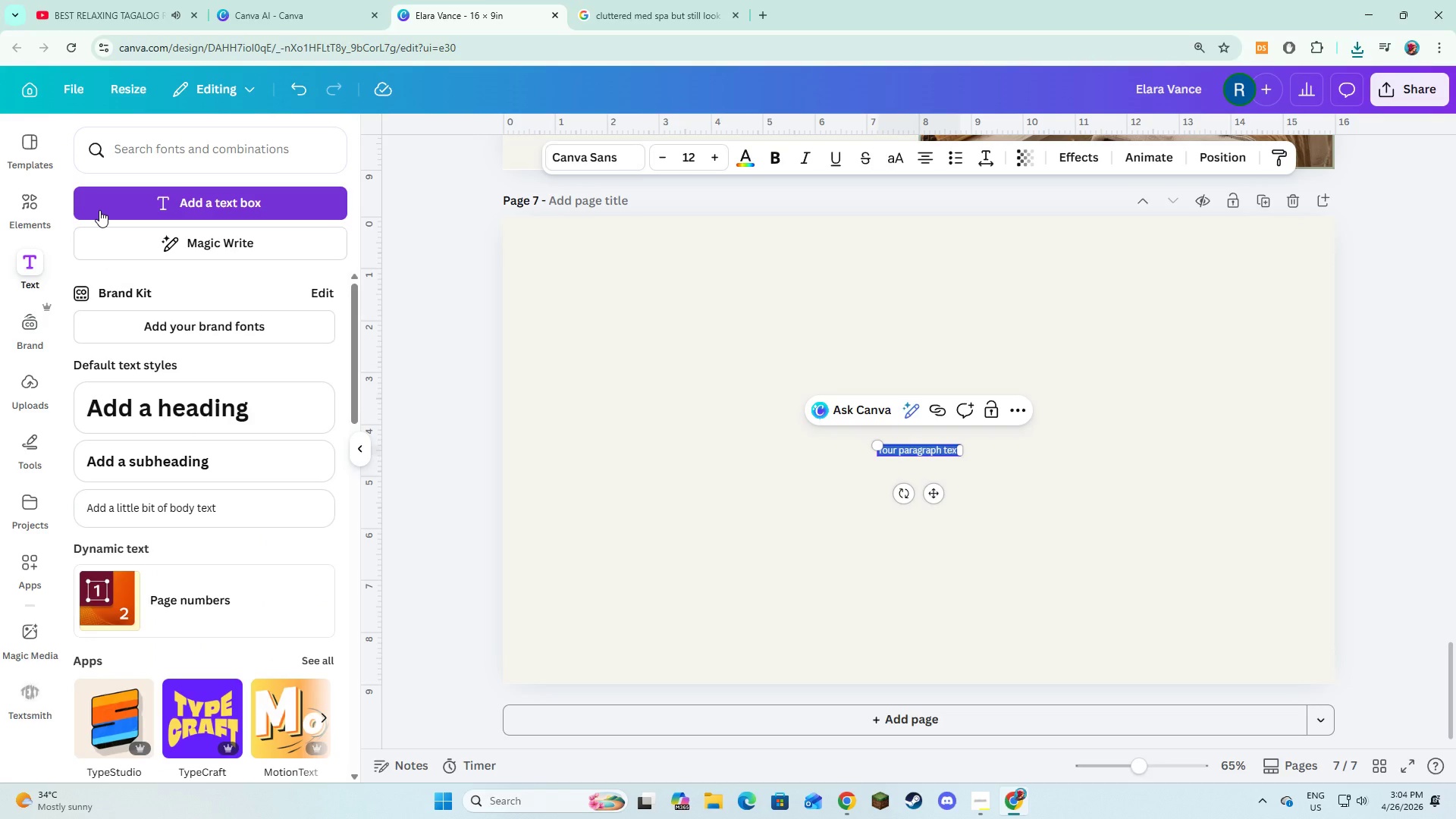 
type(Retai)
key(Backspace)
key(Backspace)
key(Backspace)
key(Backspace)
type(ETAIL ANALU)
key(Backspace)
type(YSIS)
 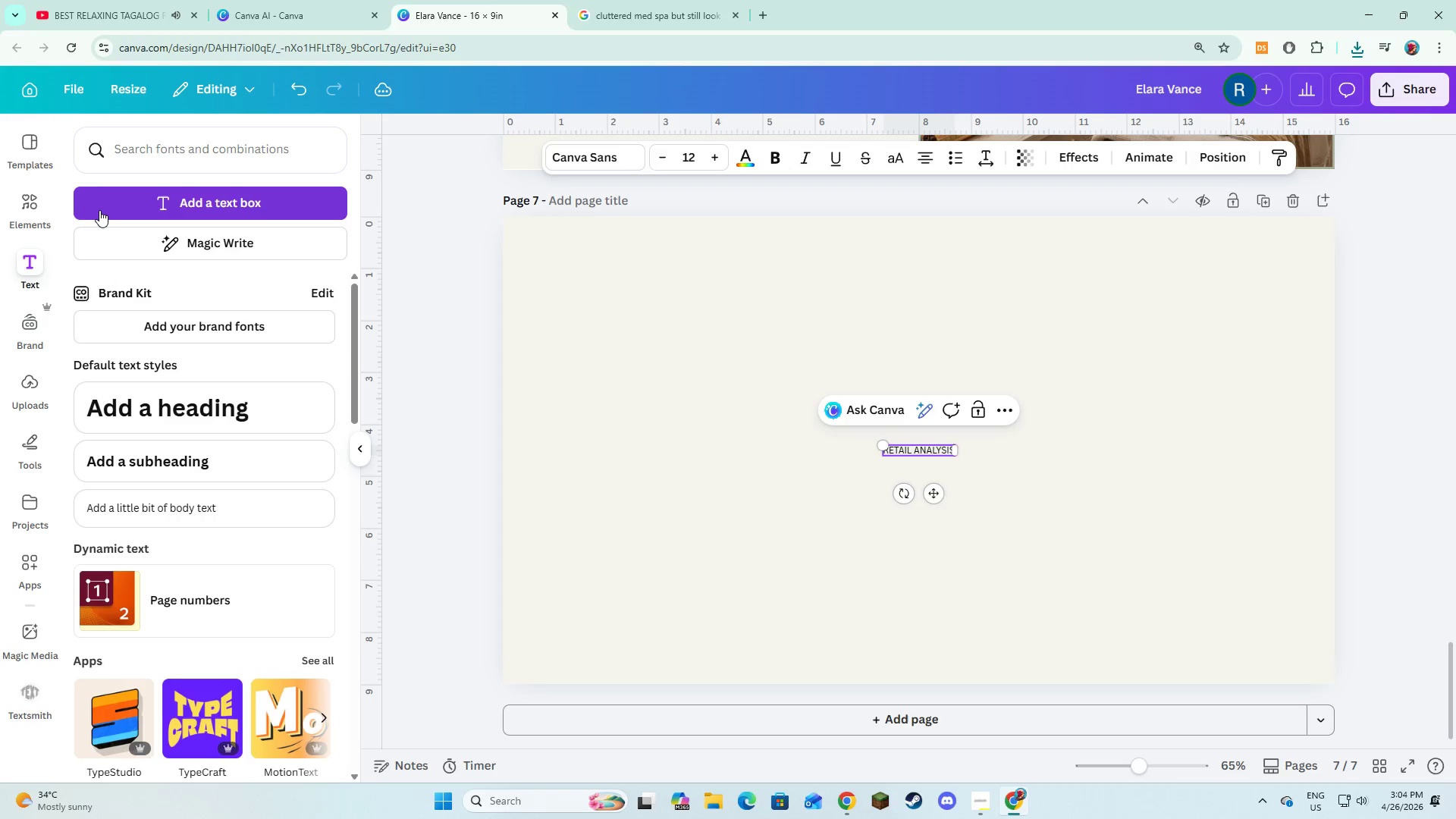 
key(Control+A)
 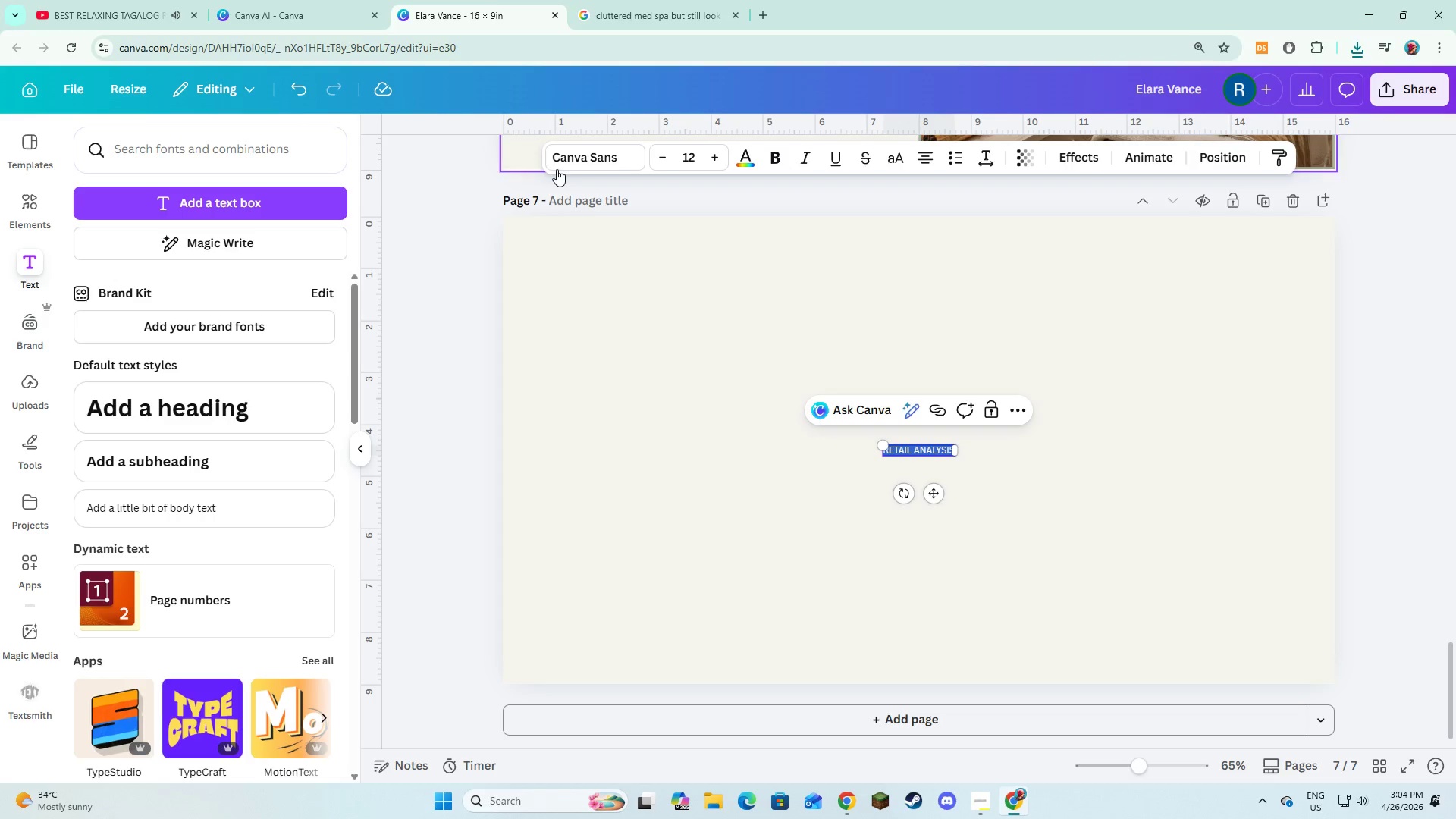 
left_click([563, 161])
 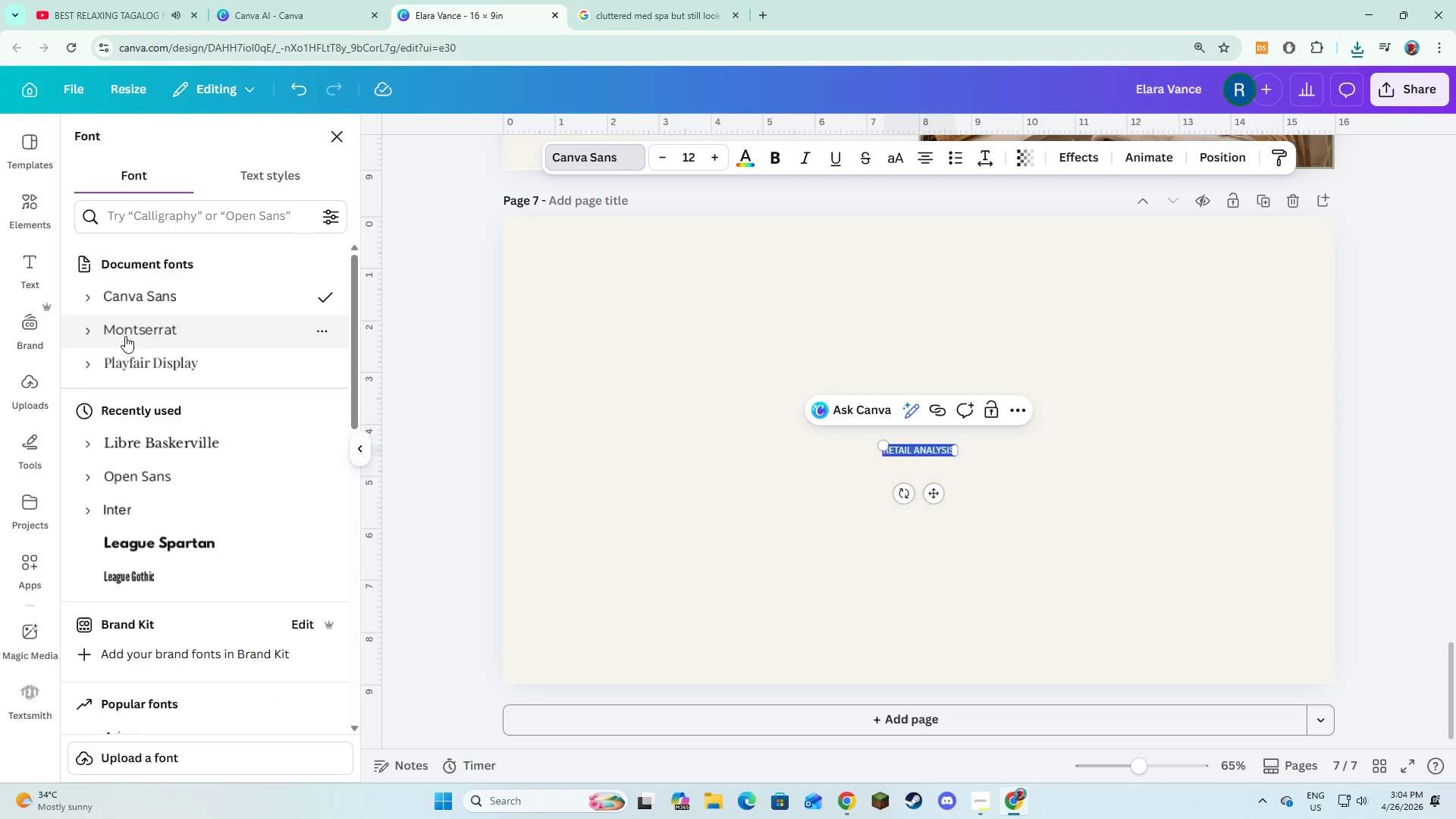 
left_click([121, 353])
 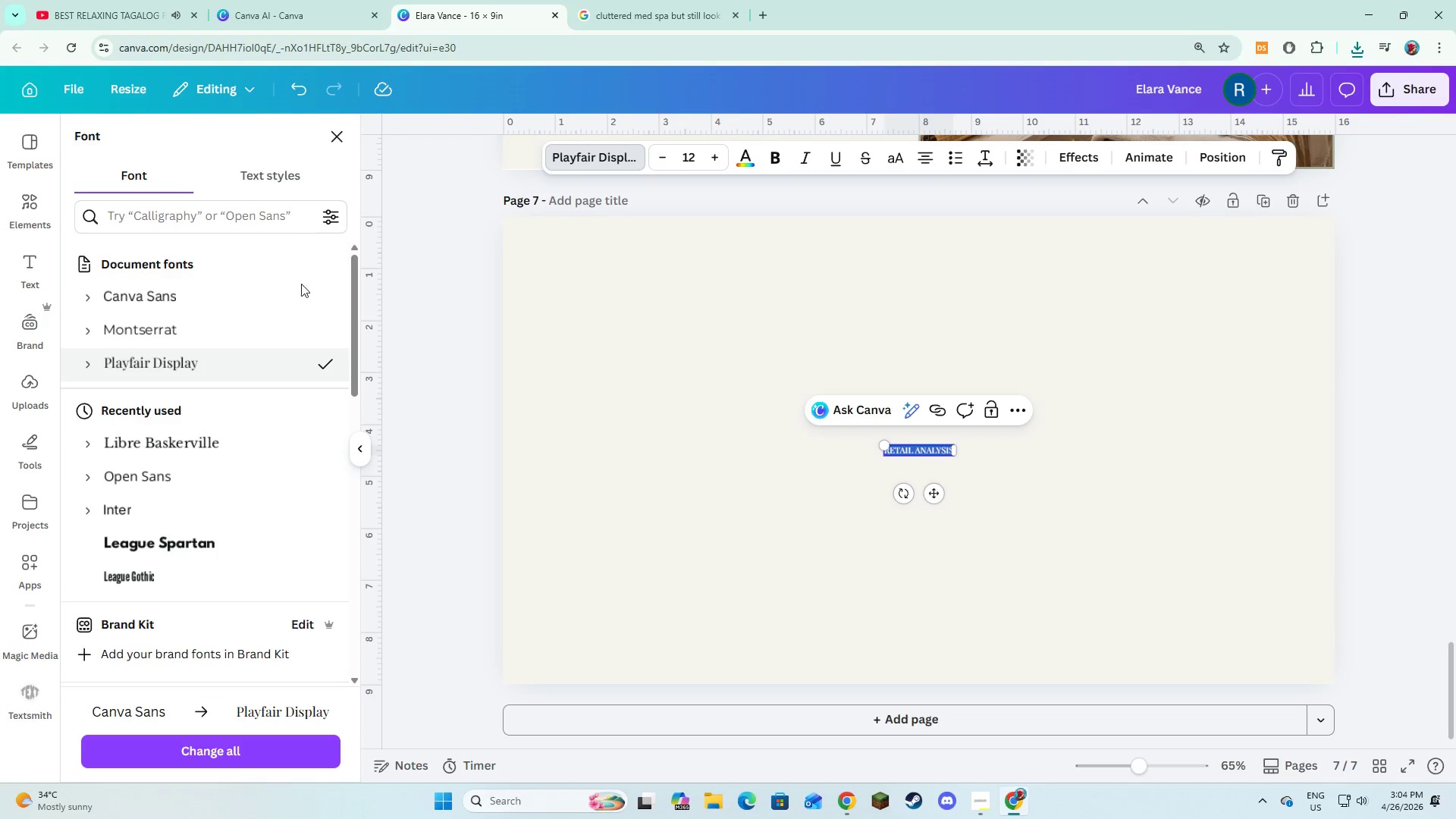 
left_click([203, 337])
 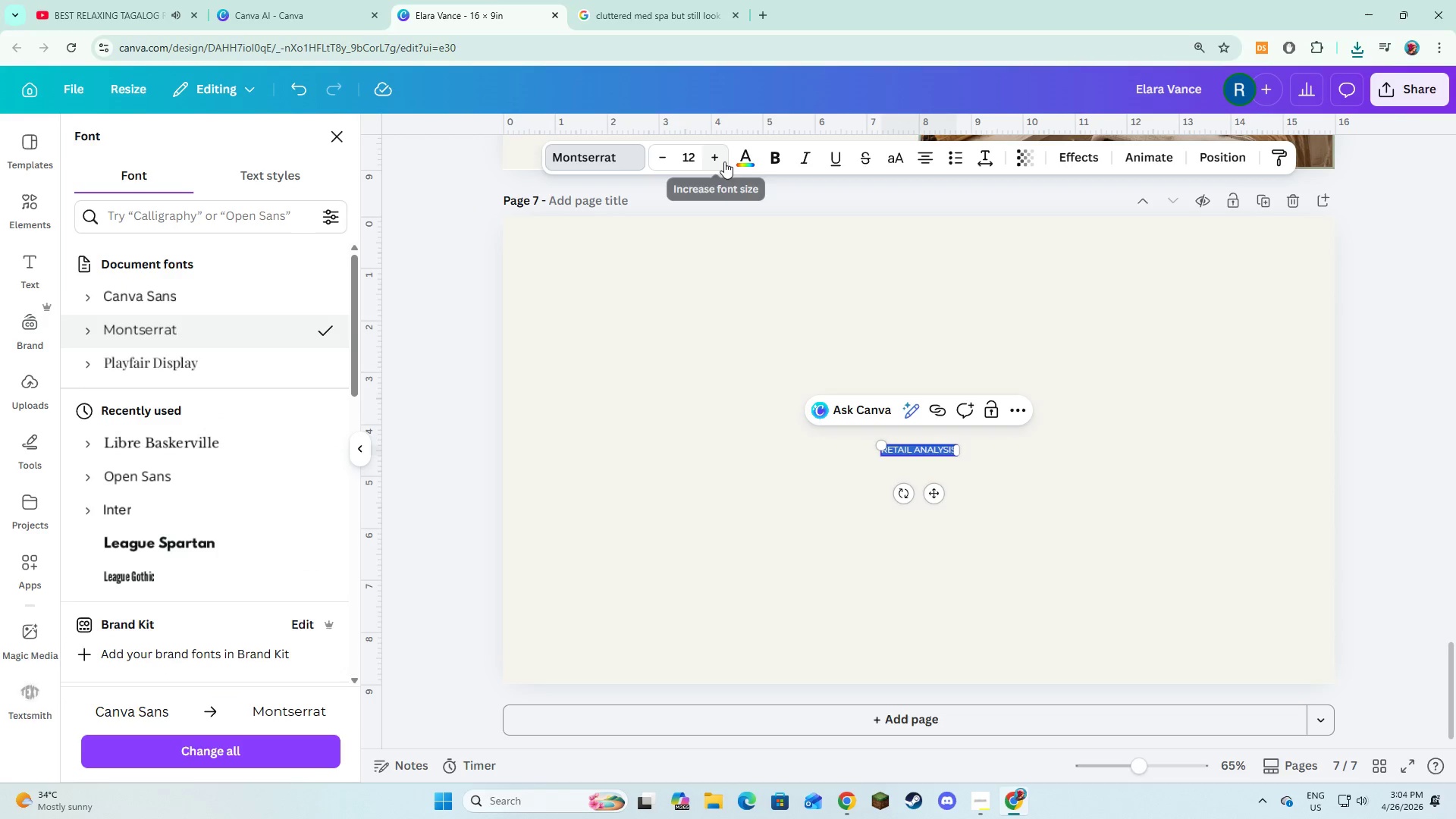 
double_click([722, 162])
 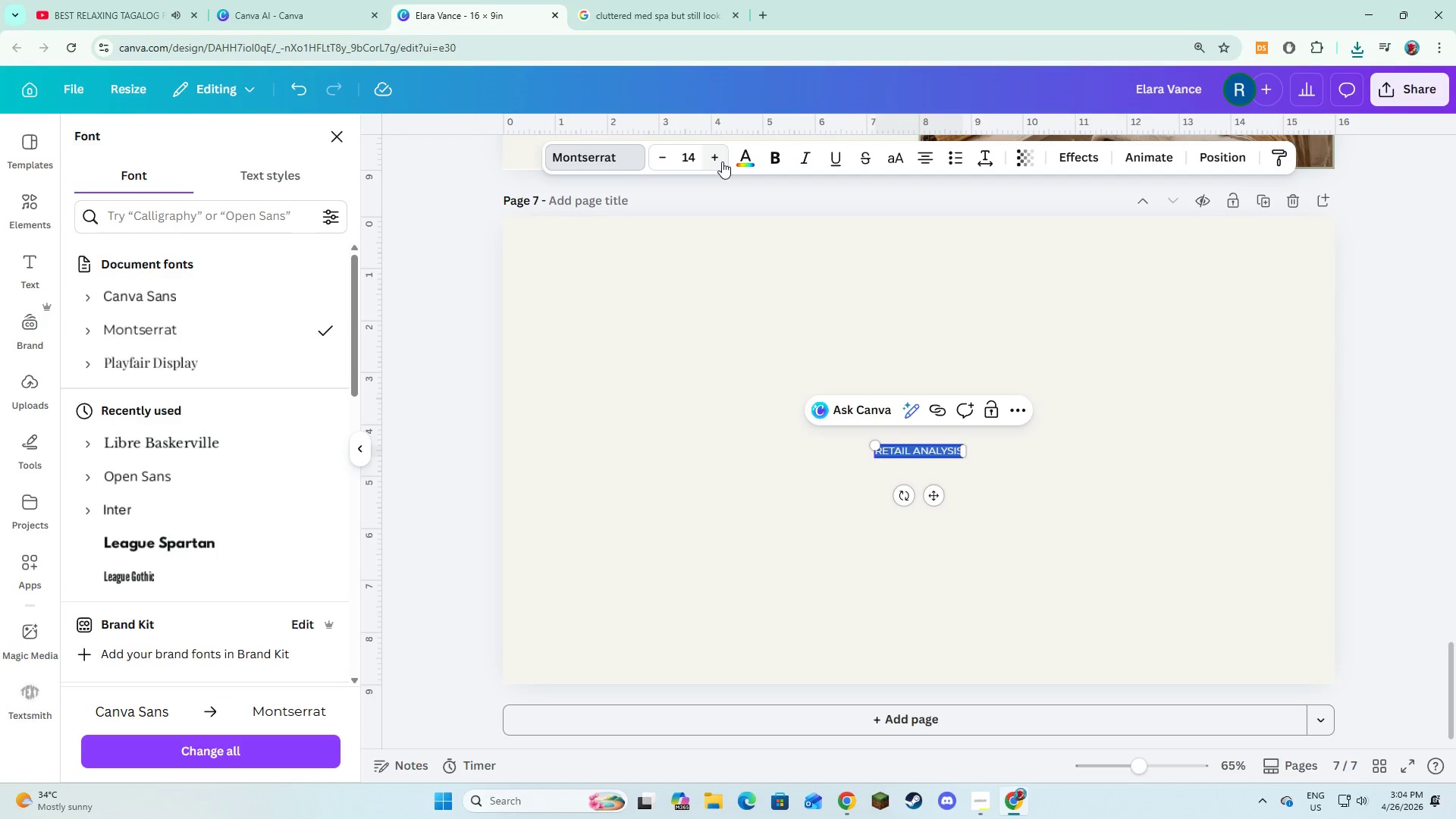 
left_click([722, 162])
 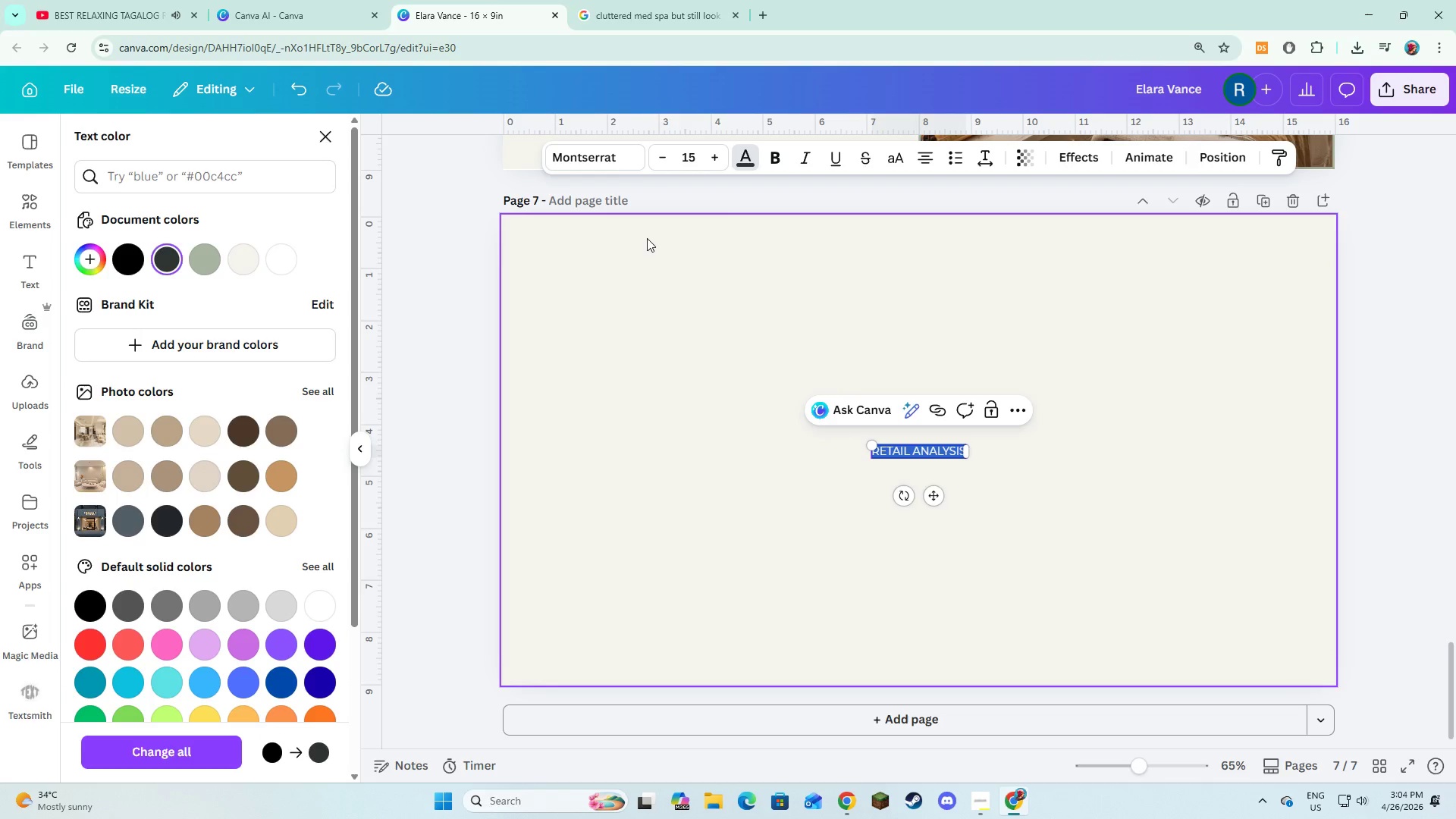 
left_click([727, 320])
 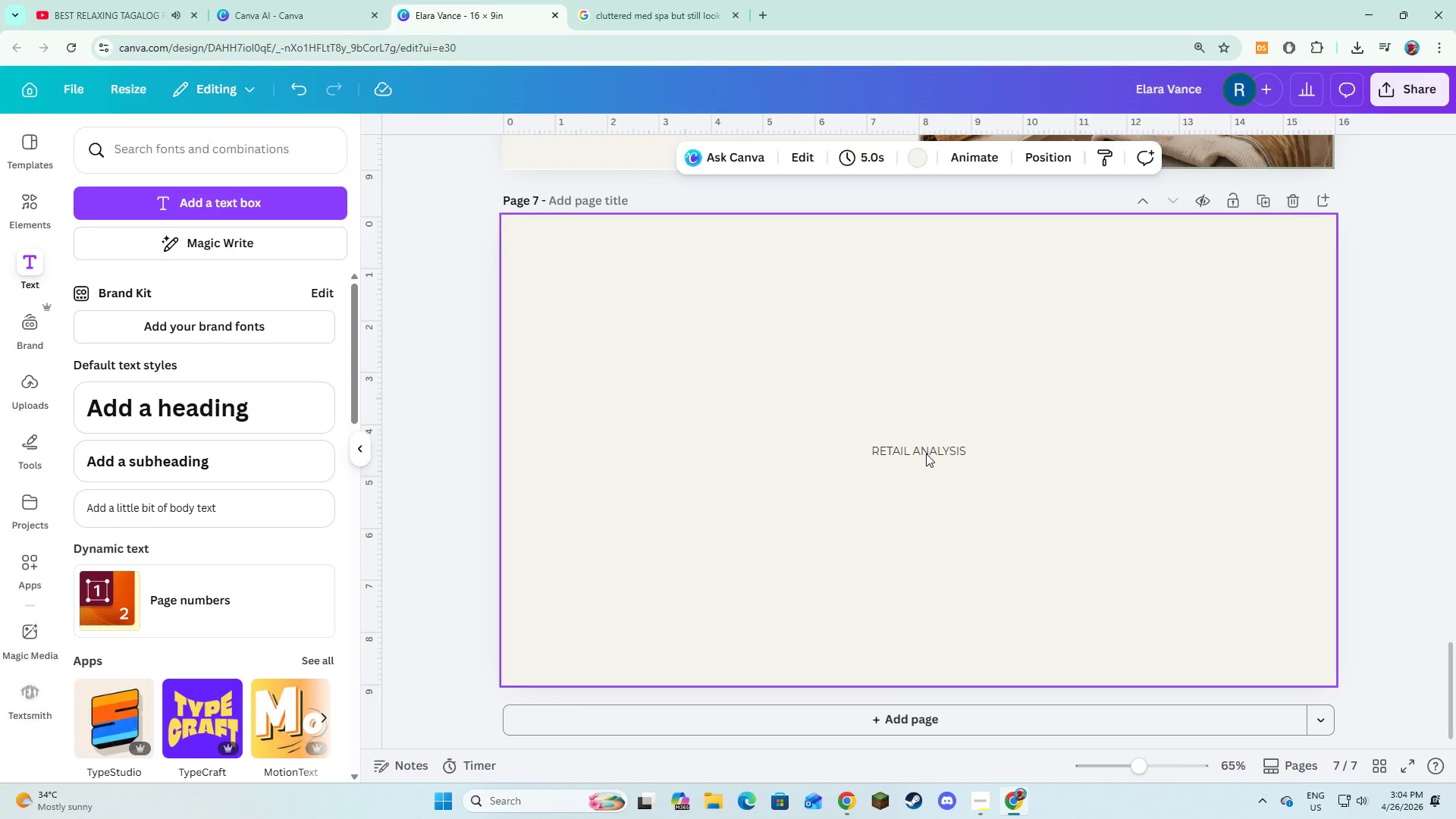 
left_click([927, 450])
 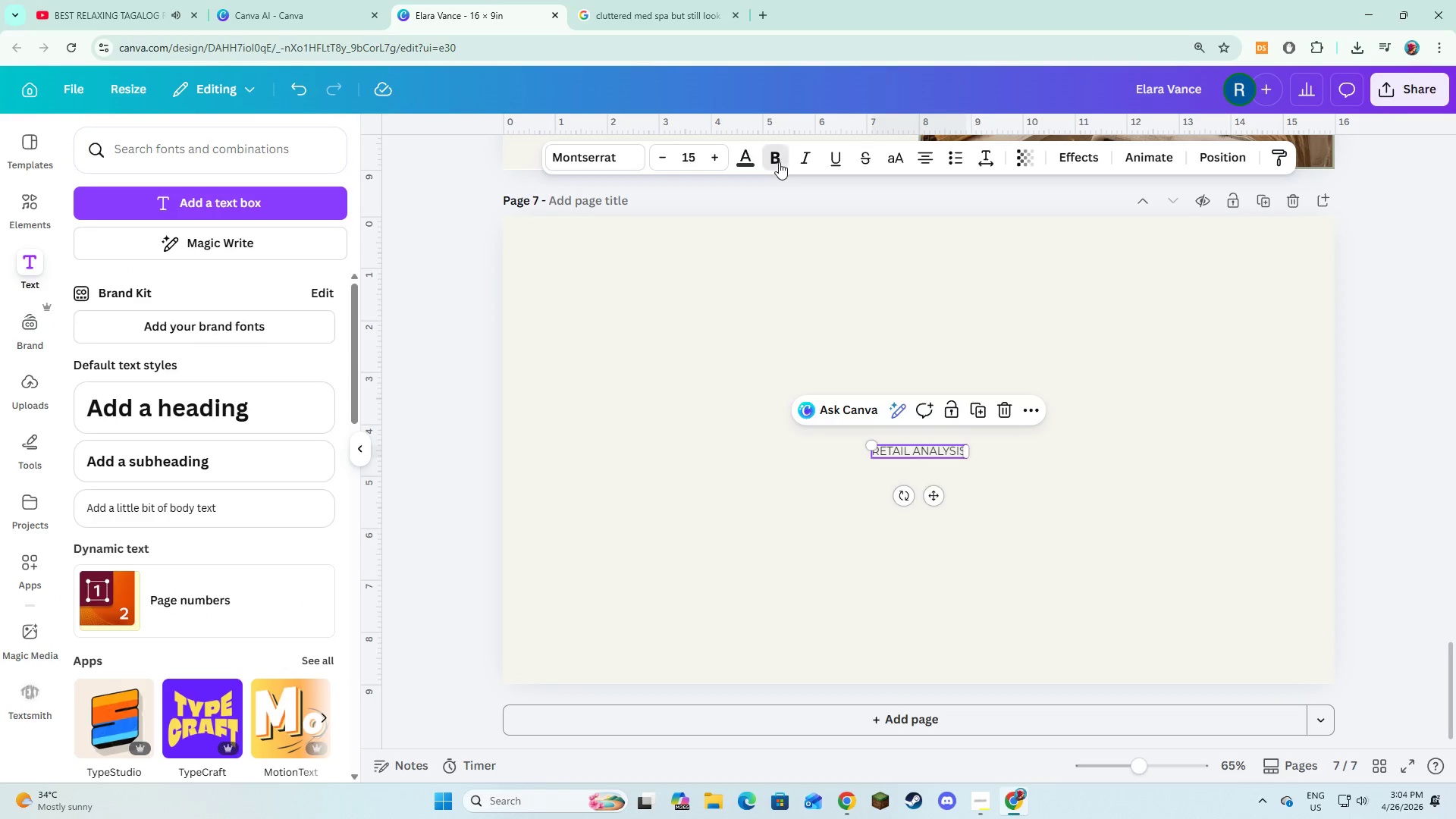 
double_click([753, 316])
 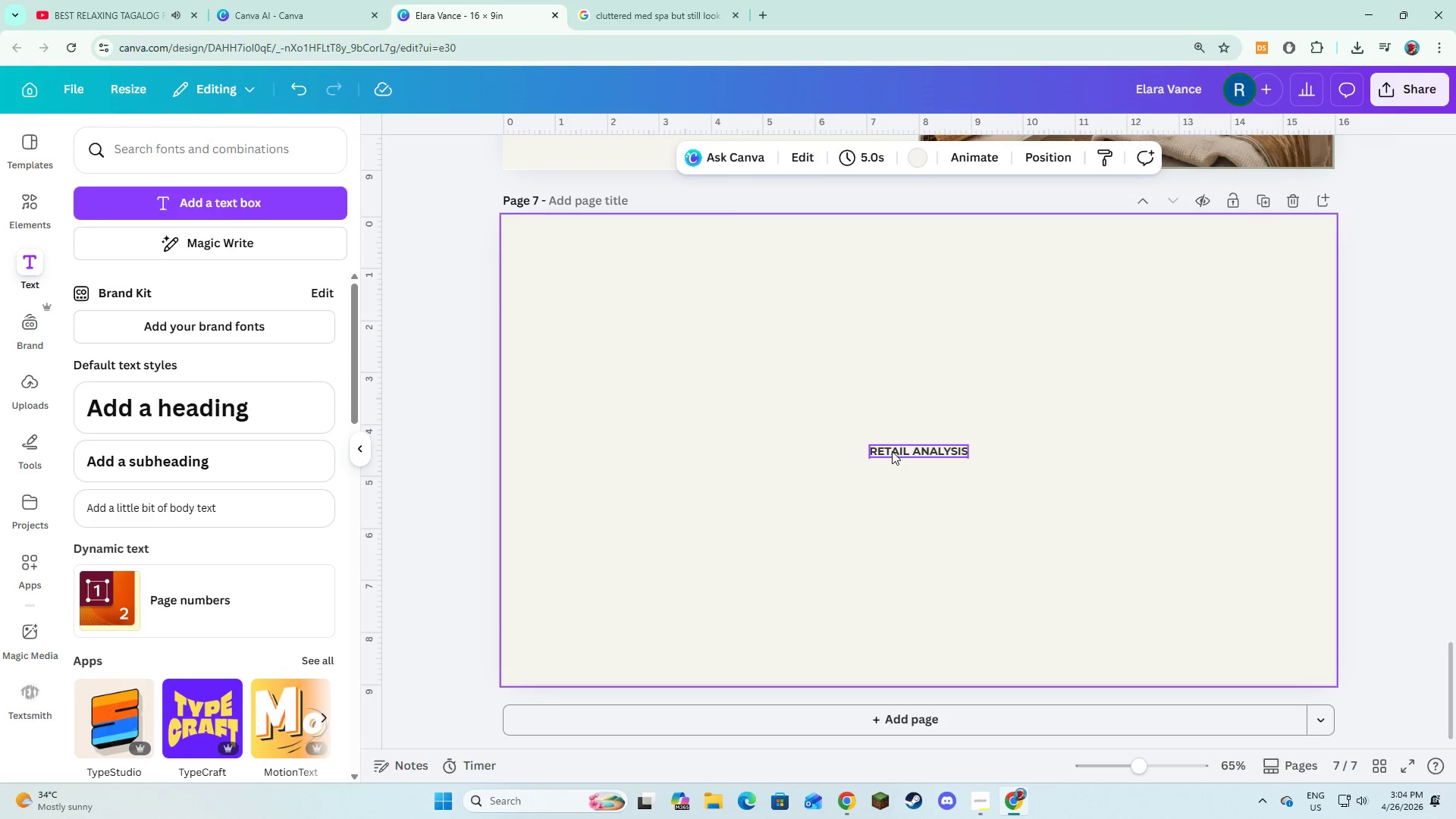 
left_click_drag(start_coordinate=[892, 451], to_coordinate=[551, 239])
 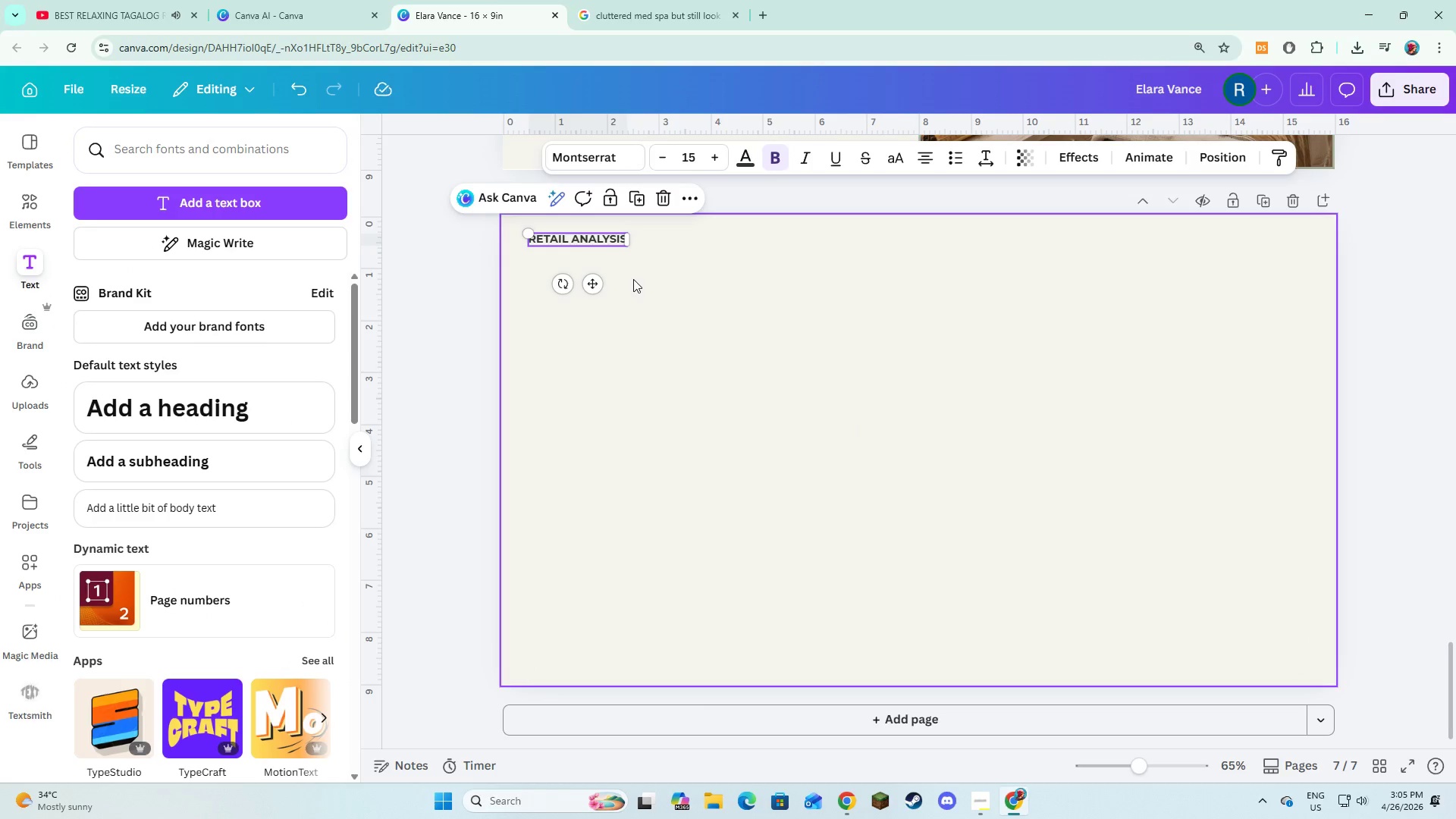 
left_click([633, 279])
 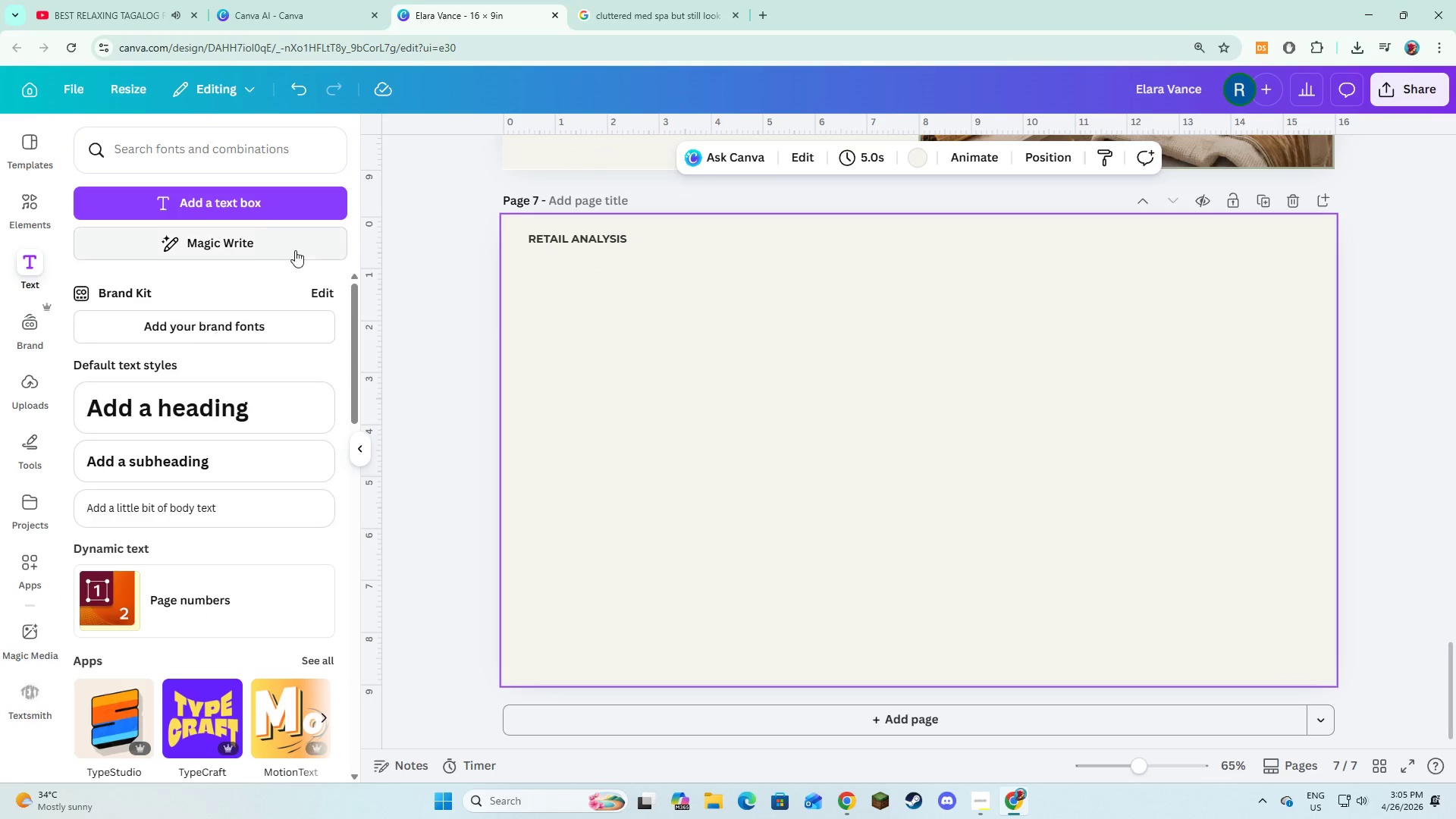 
left_click([257, 202])
 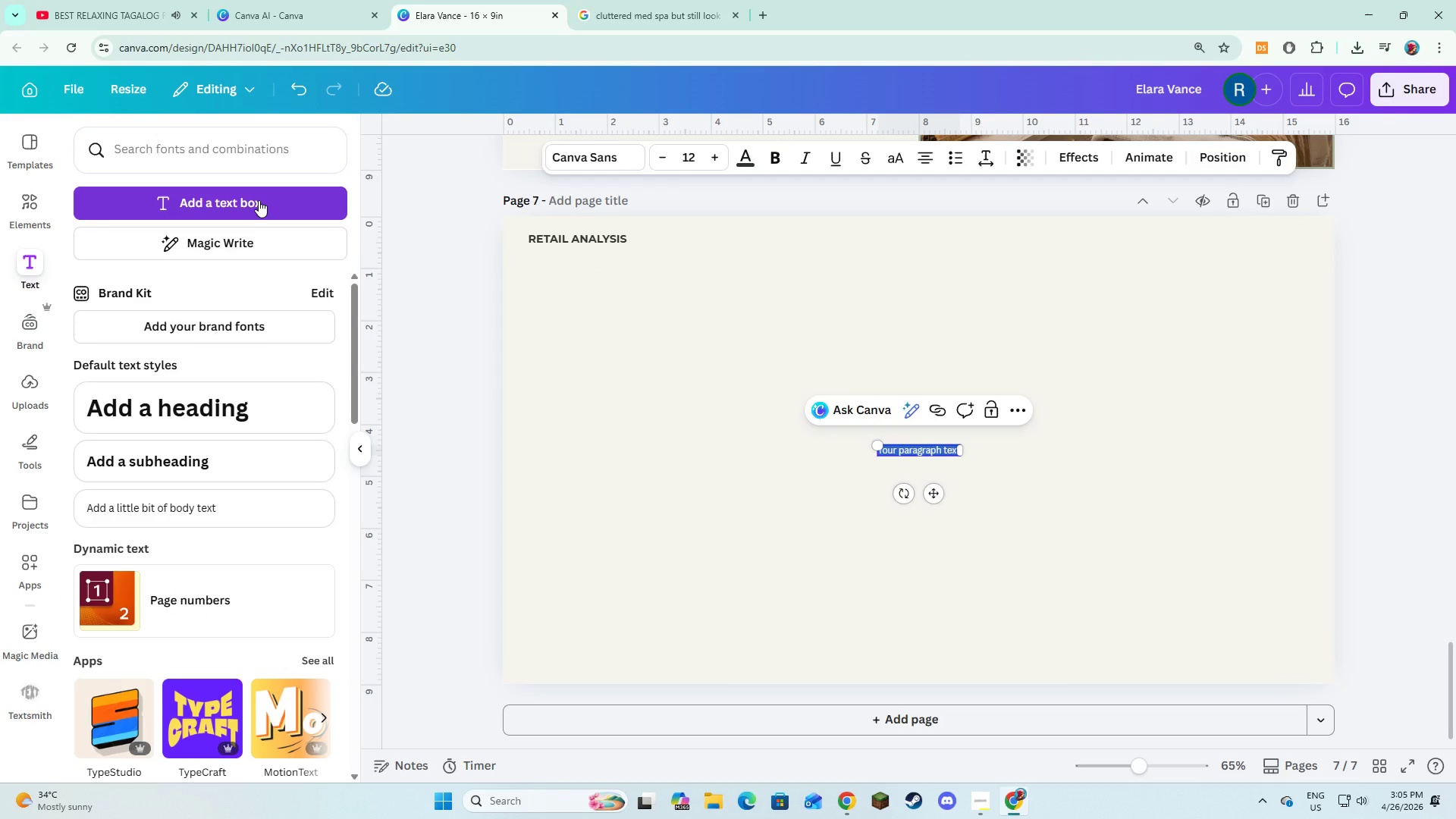 
hold_key(key=ShiftLeft, duration=0.33)
 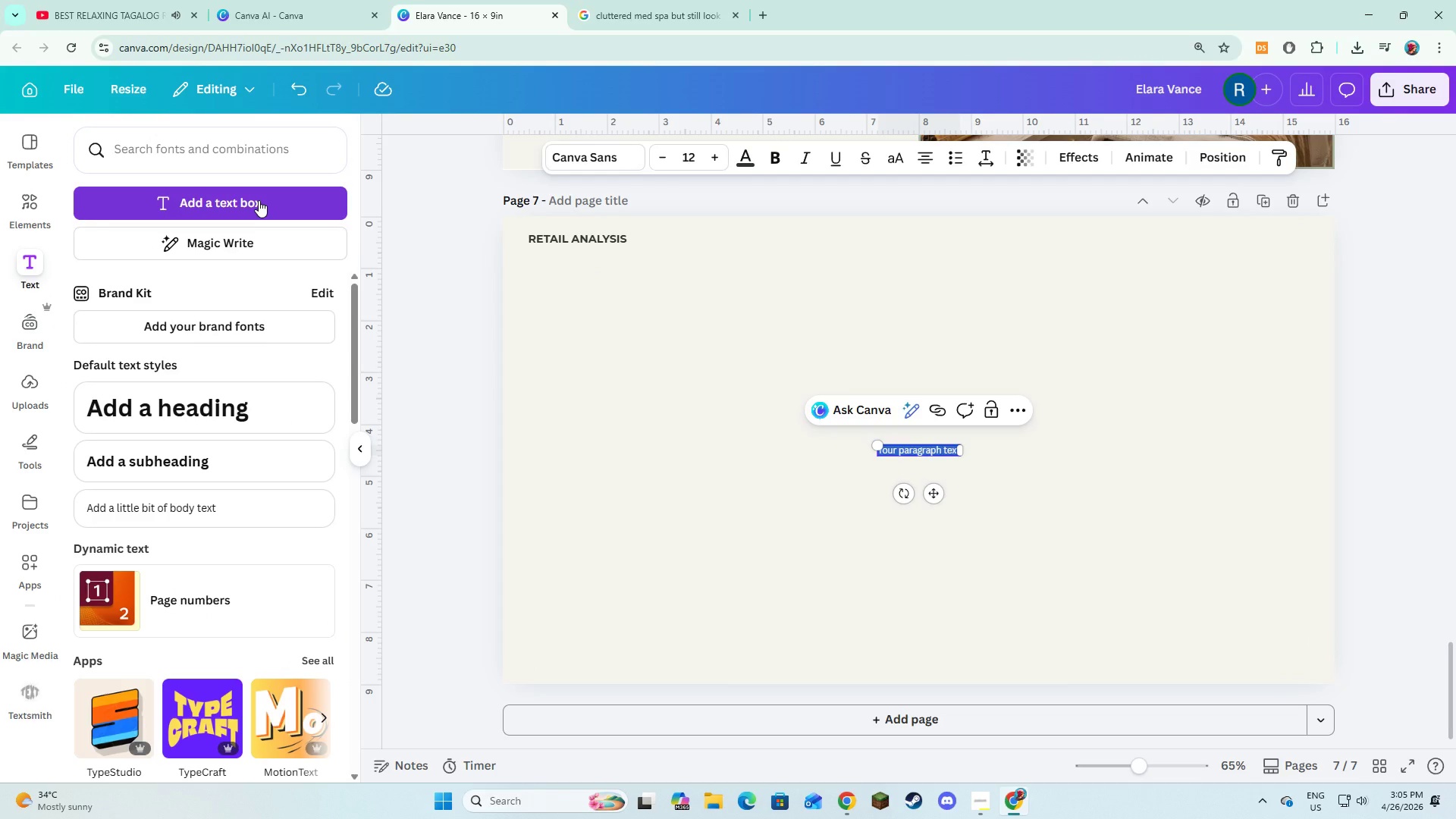 
type(Product Placement Current vs Optimized)
 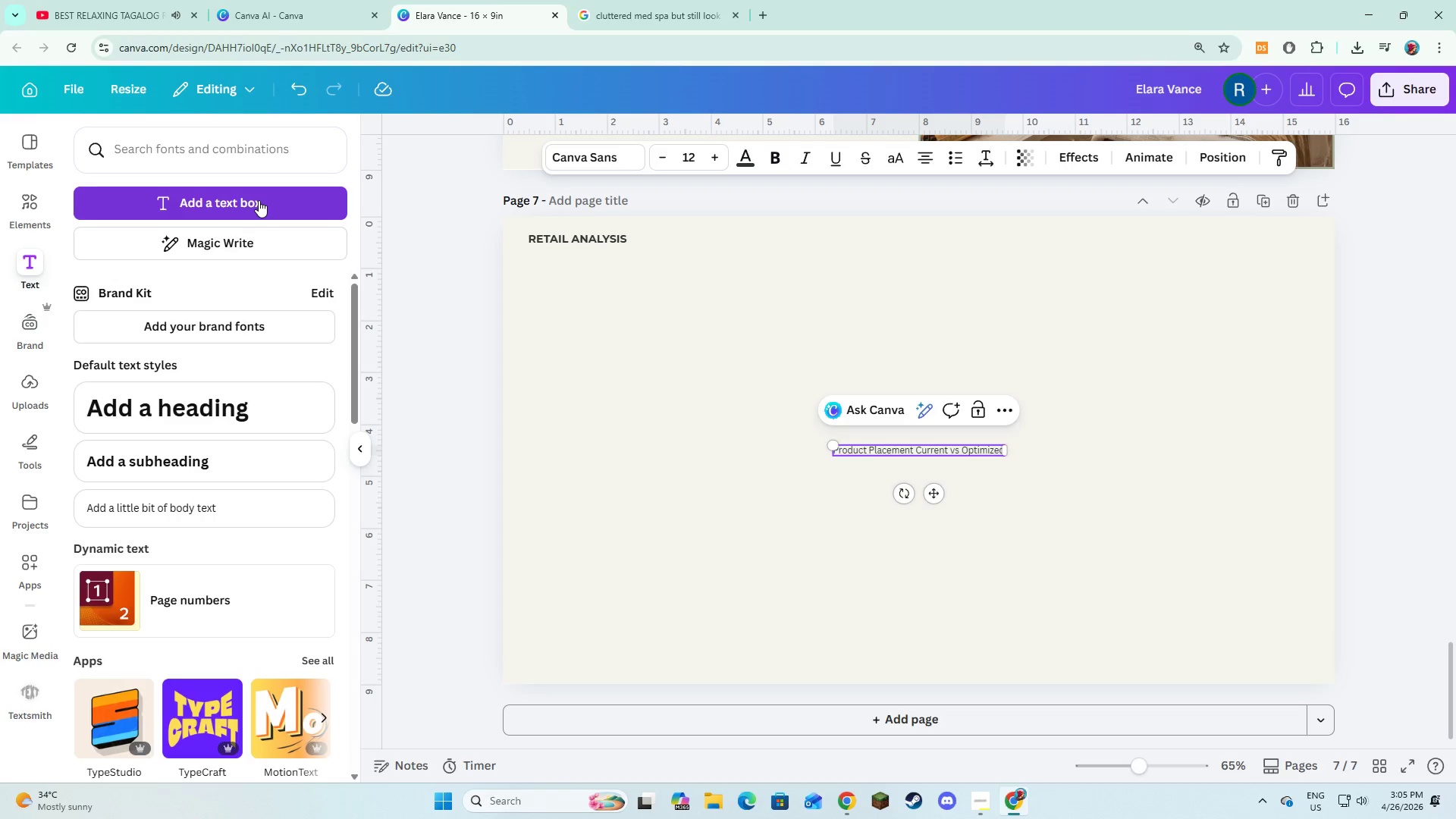 
key(Control+A)
 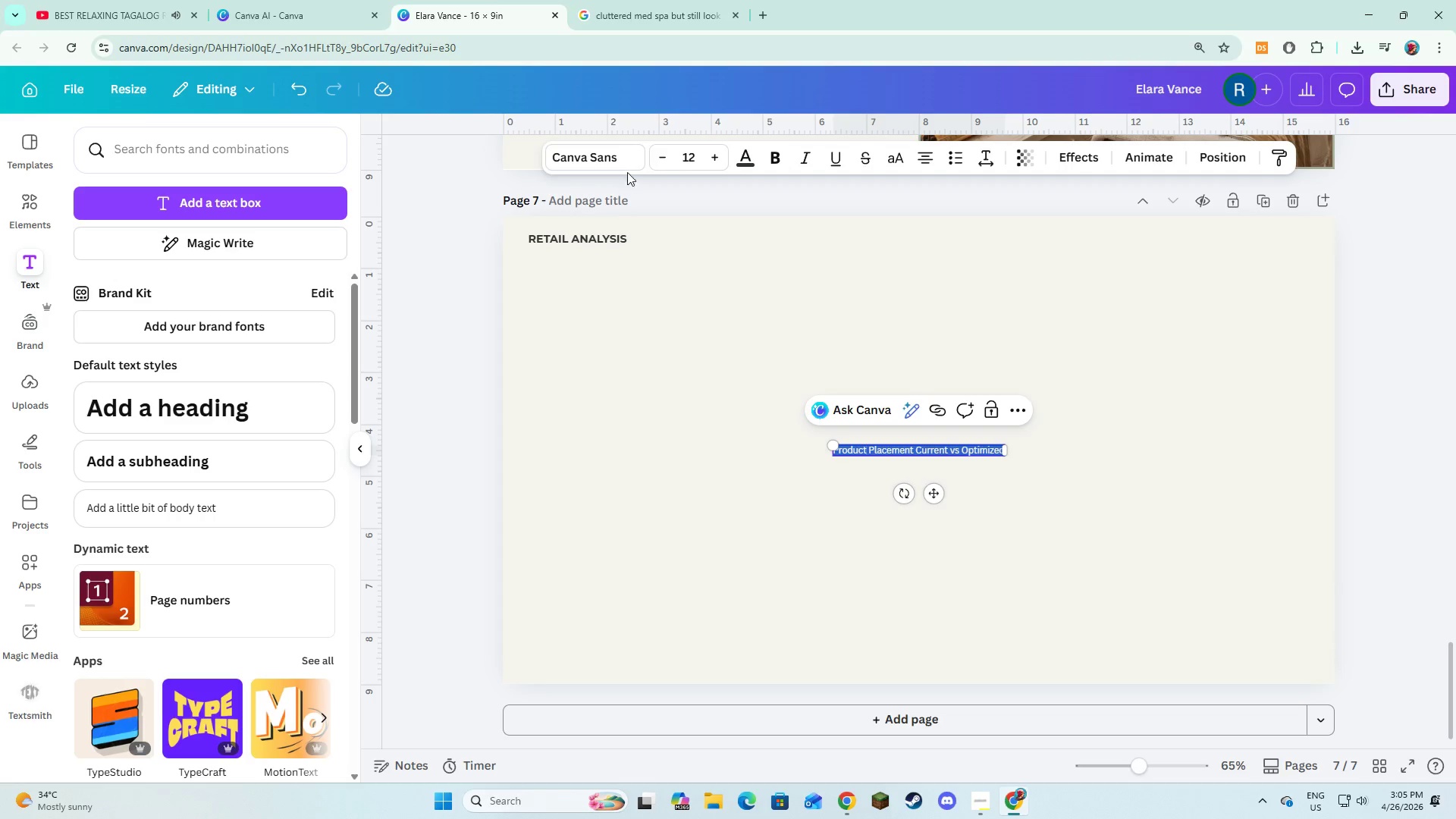 
left_click([613, 158])
 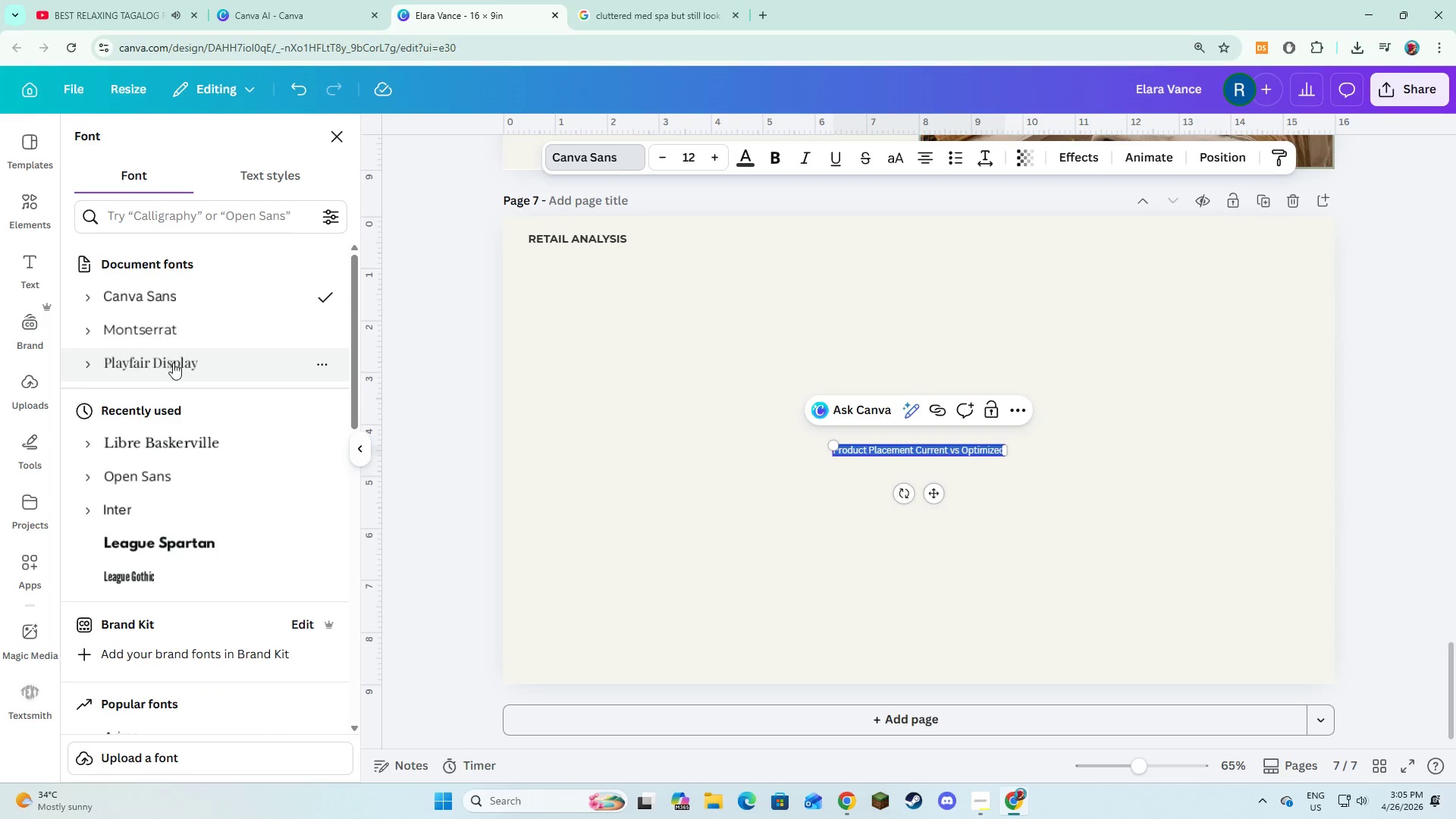 
left_click([181, 360])
 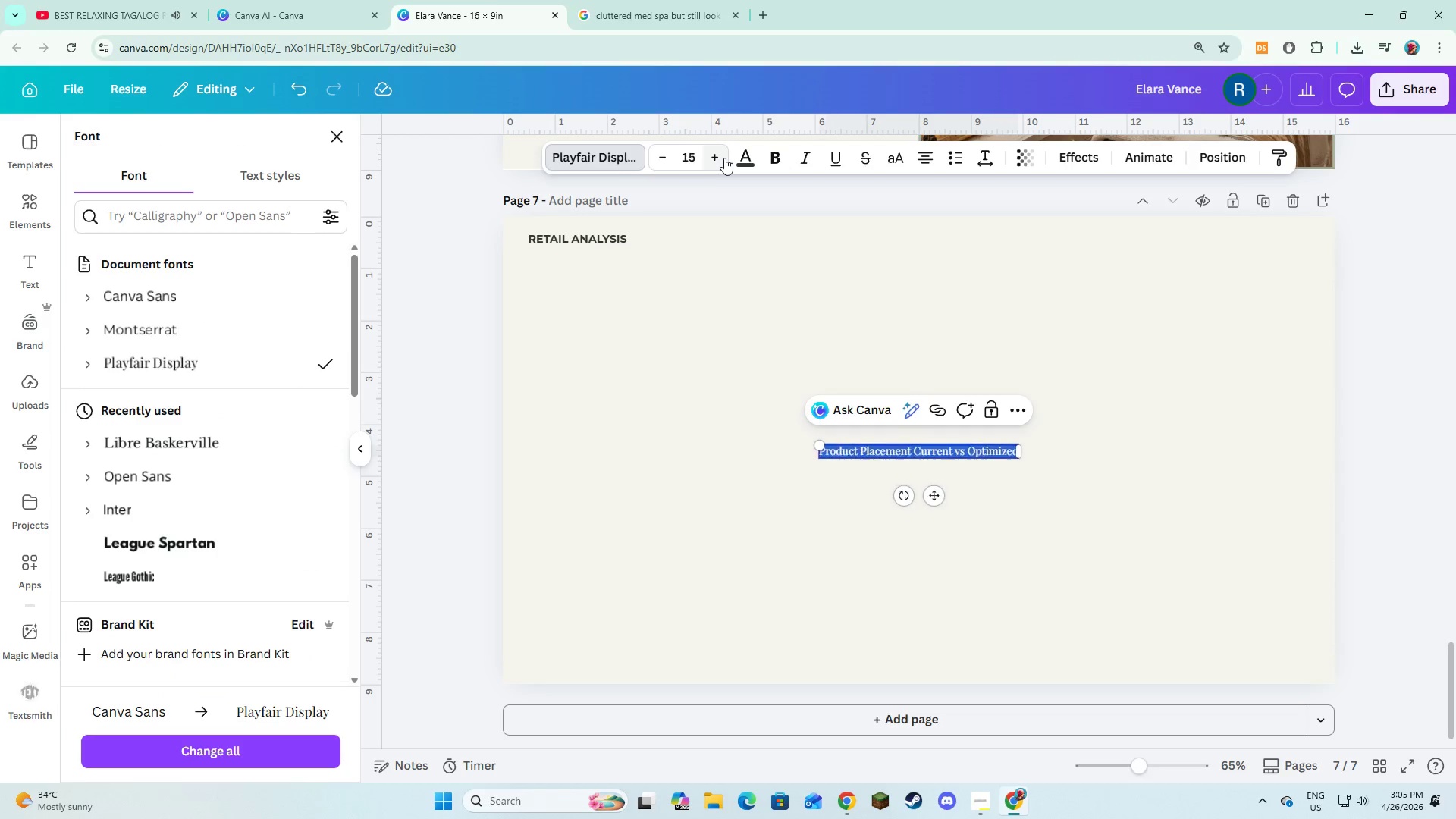 
left_click([724, 158])
 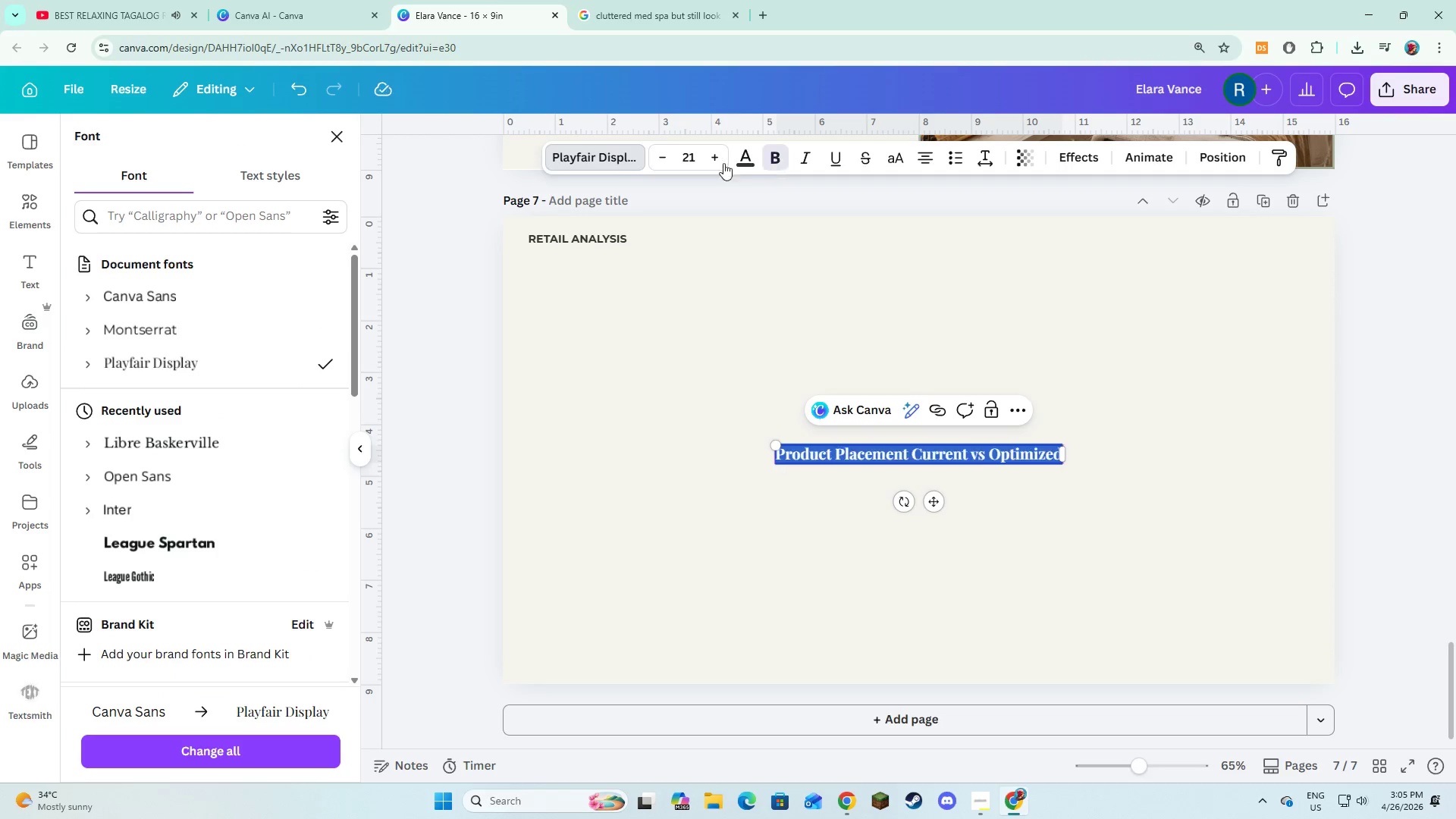 
double_click([705, 163])
 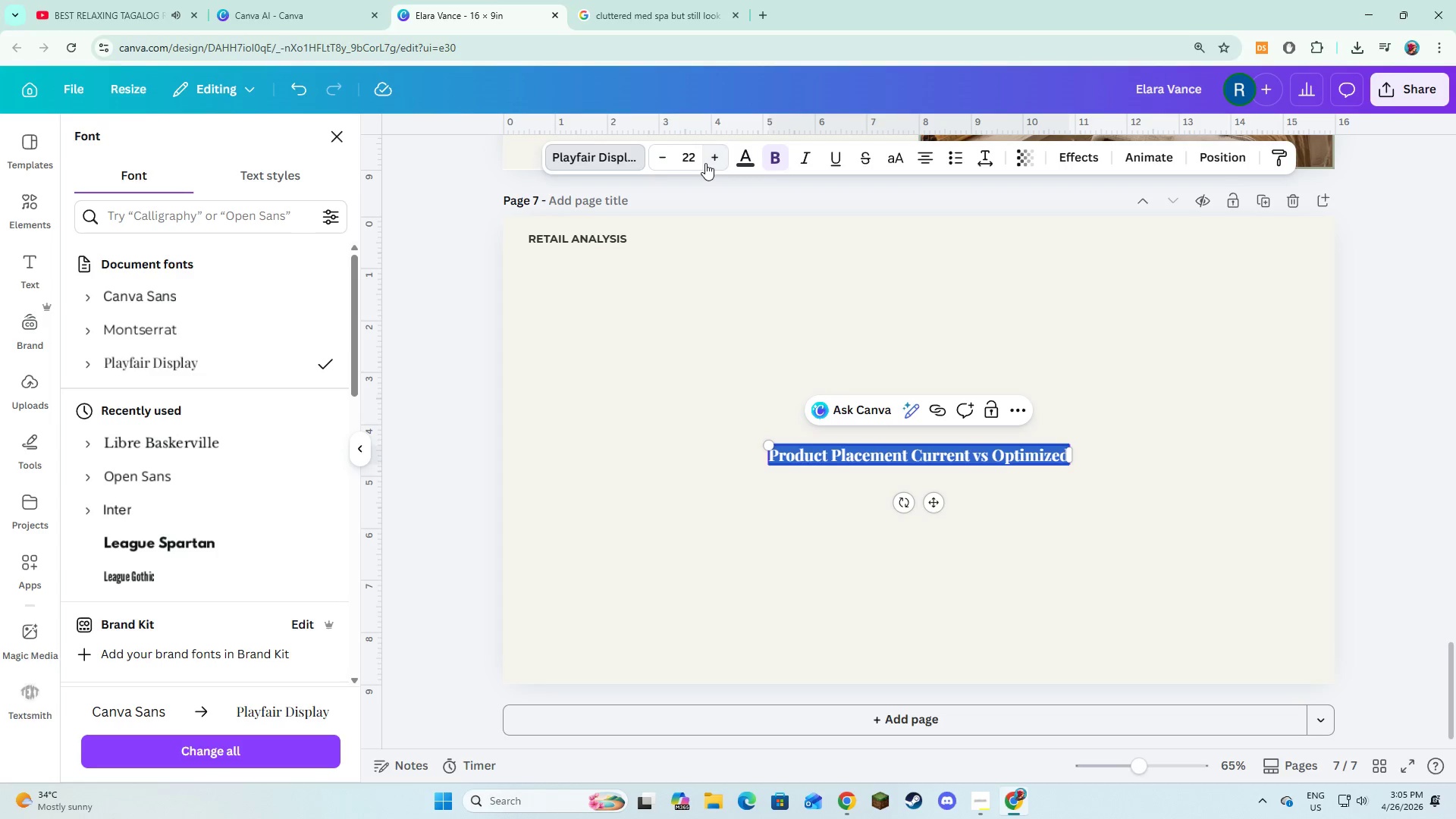 
triple_click([705, 163])
 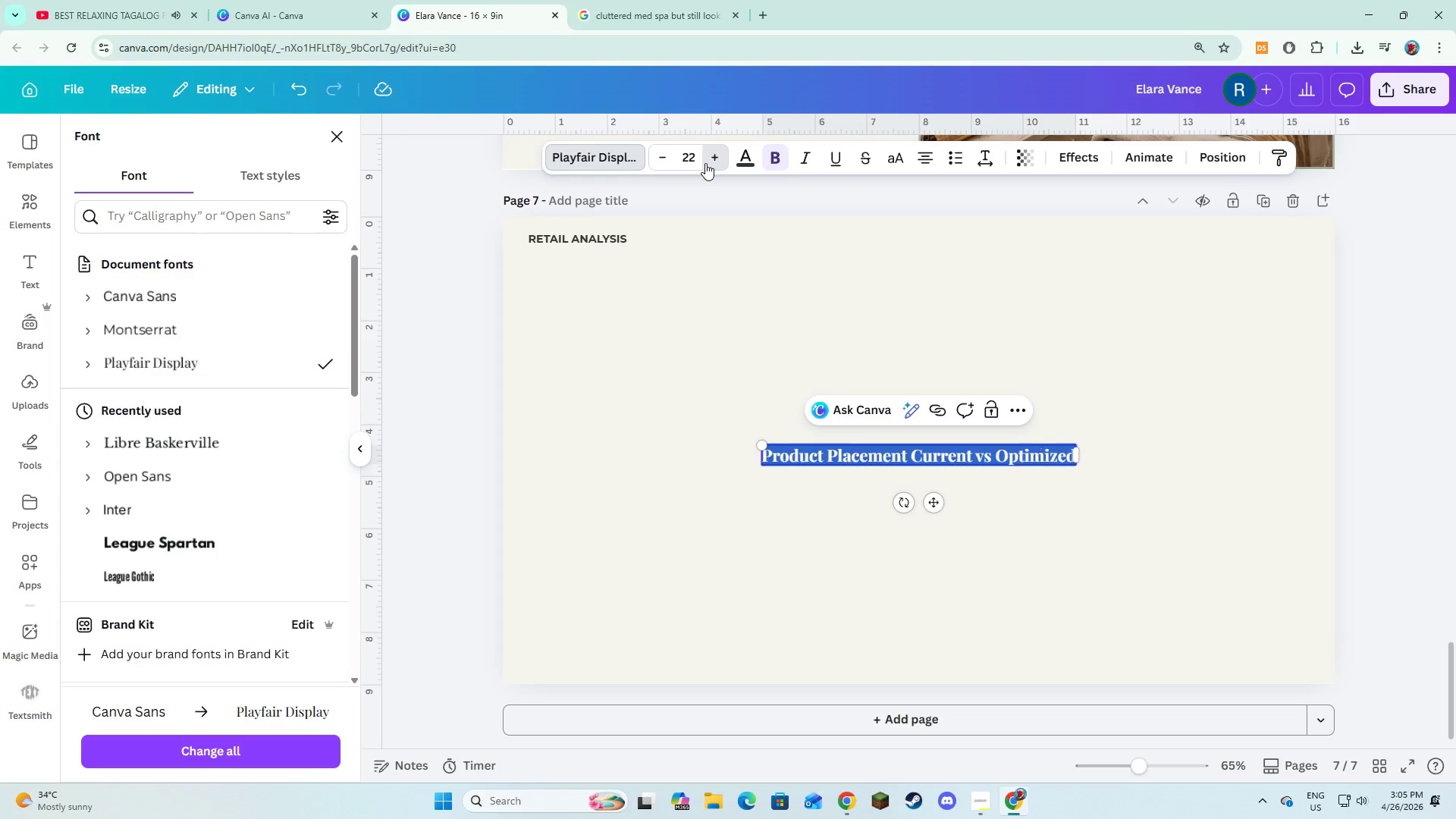 
triple_click([705, 163])
 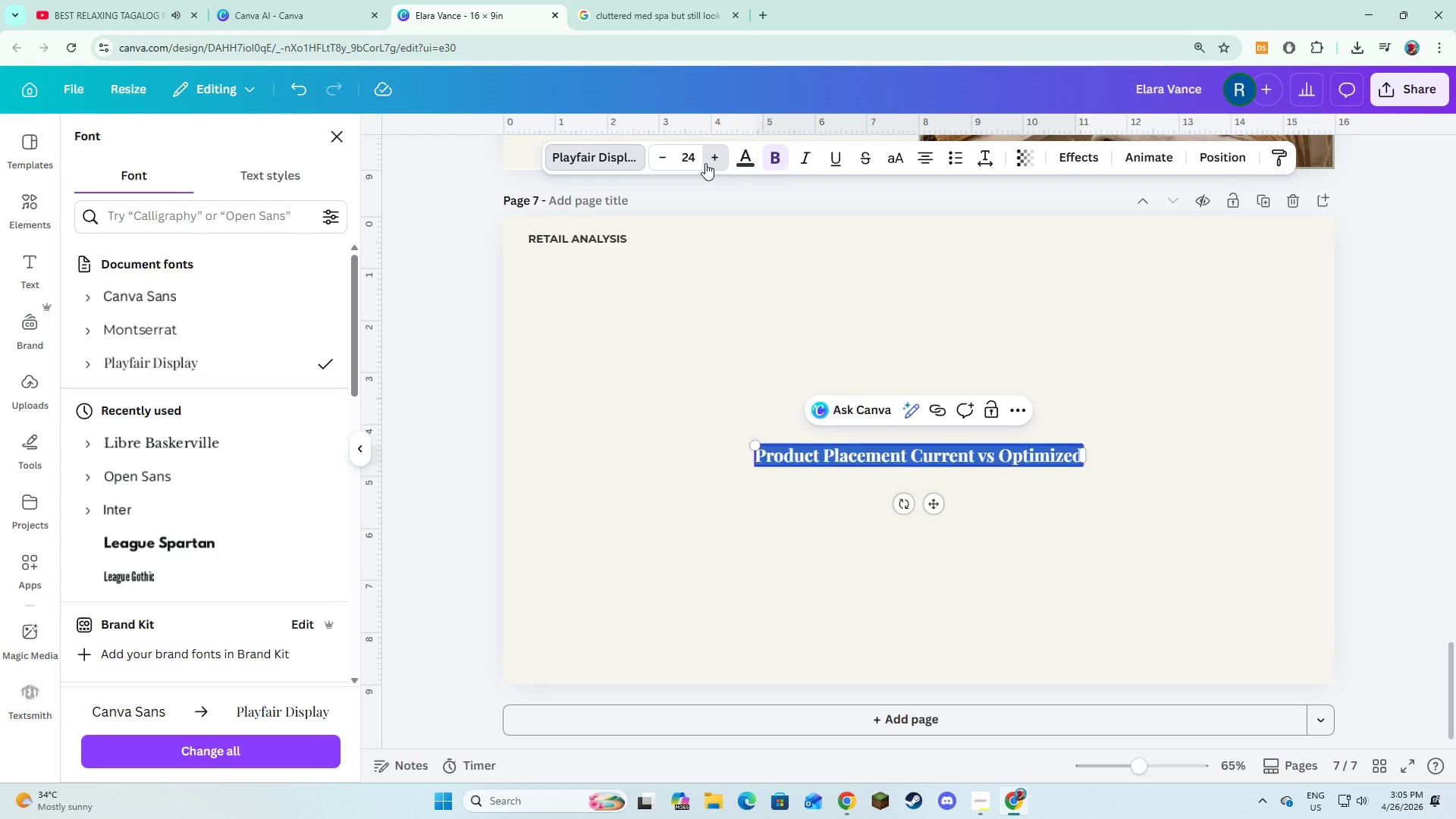 
triple_click([705, 163])
 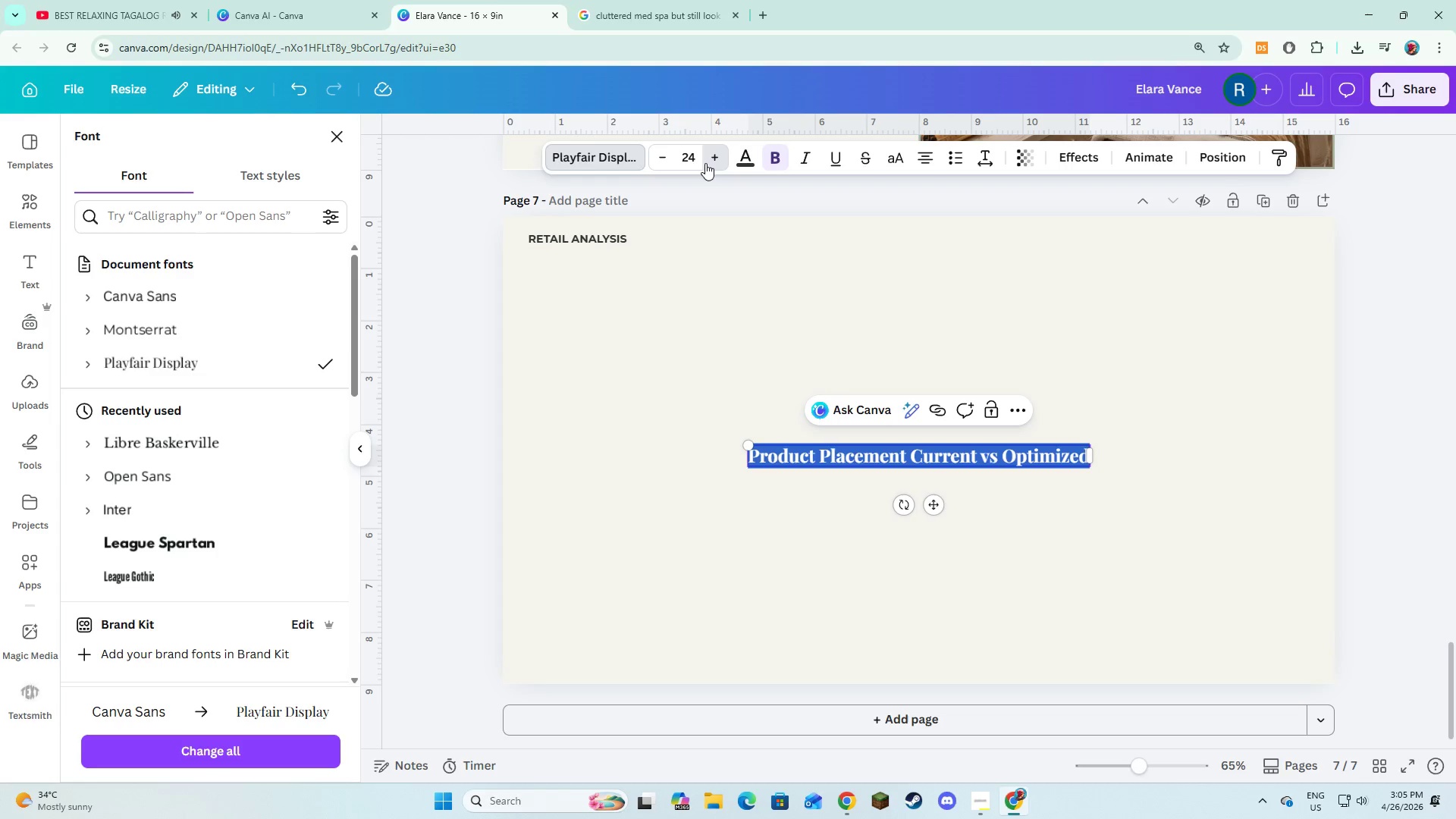 
triple_click([705, 163])
 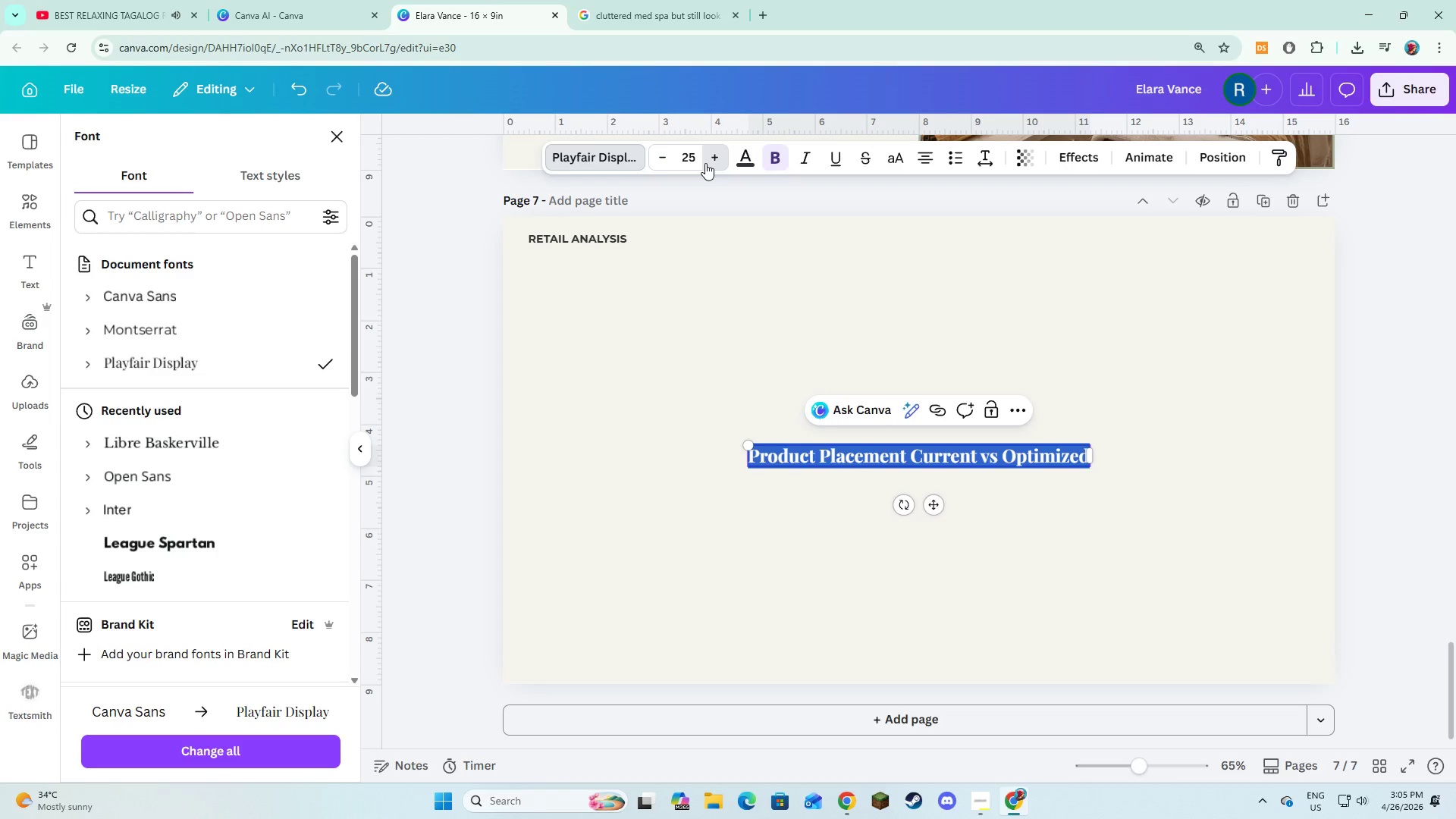 
triple_click([705, 163])
 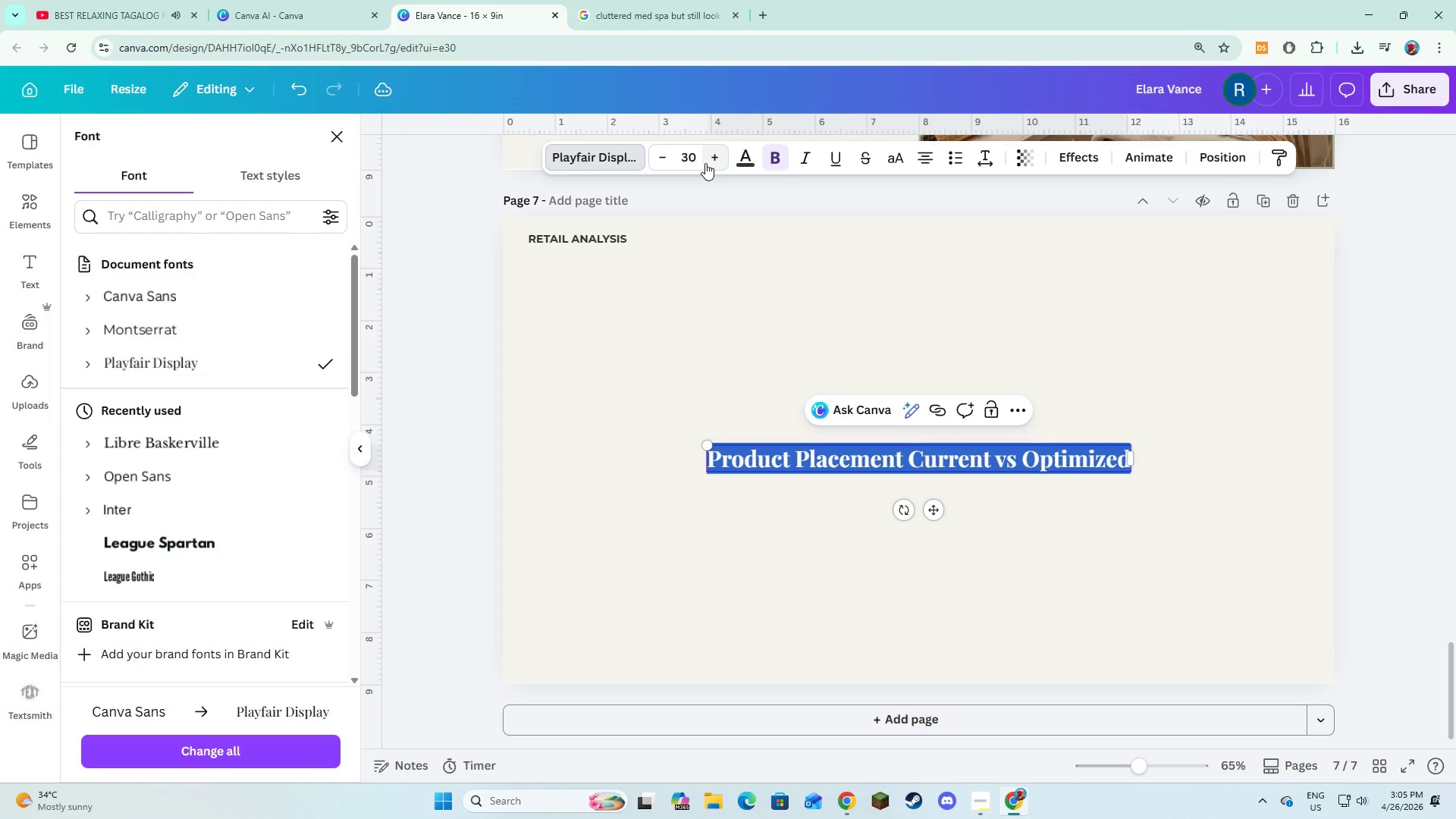 
triple_click([705, 163])
 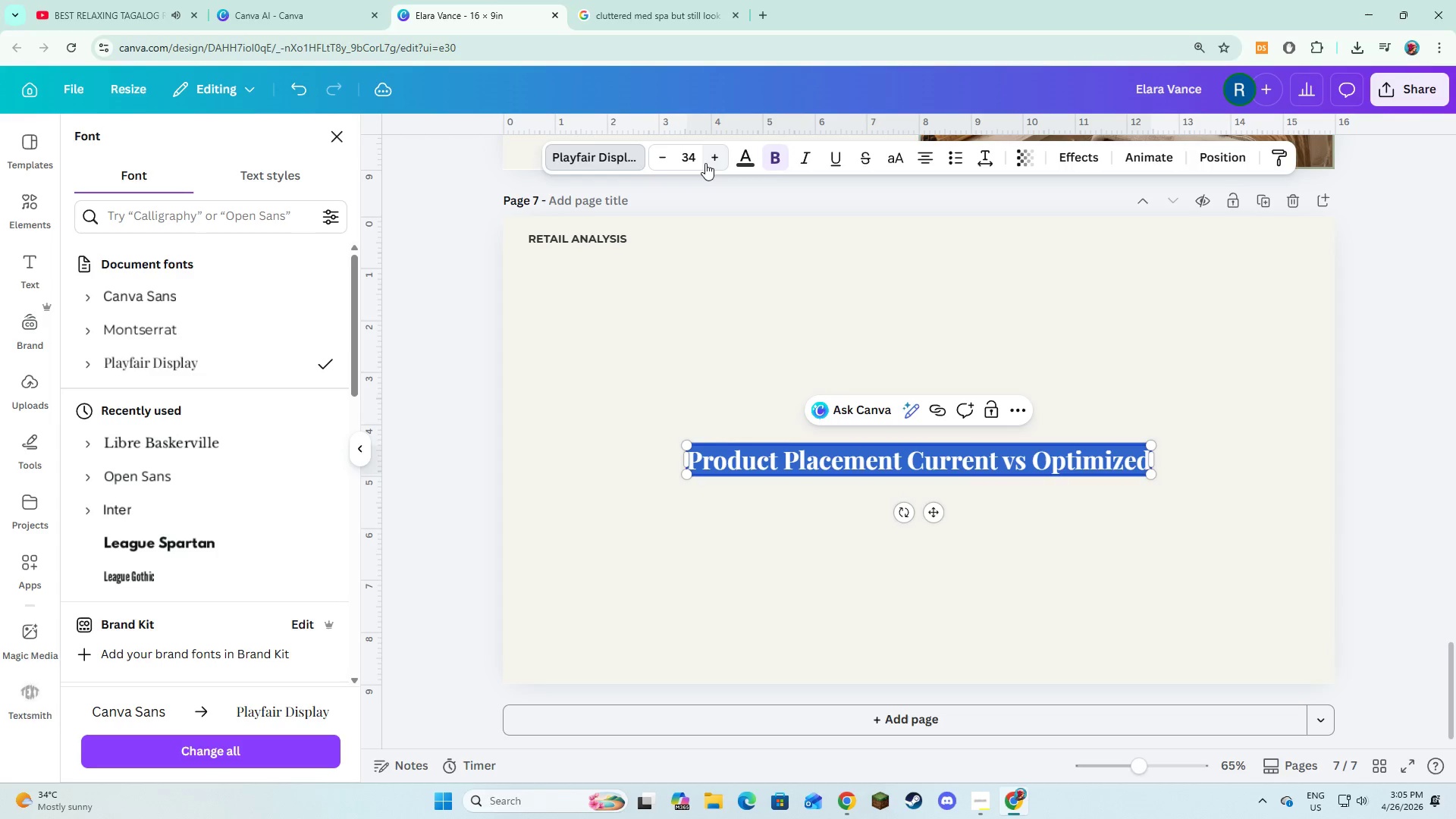 
left_click([705, 163])
 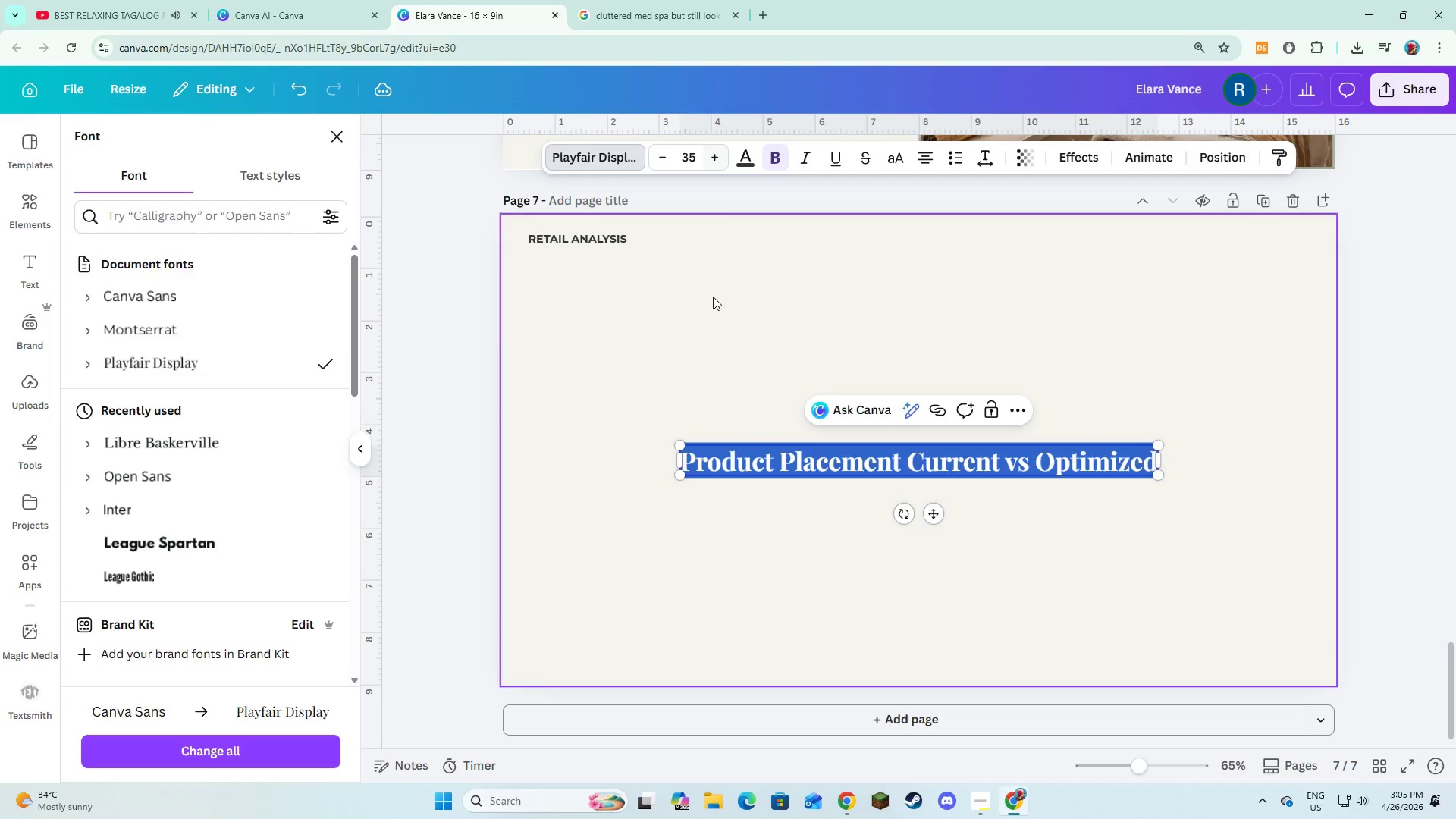 
left_click([719, 310])
 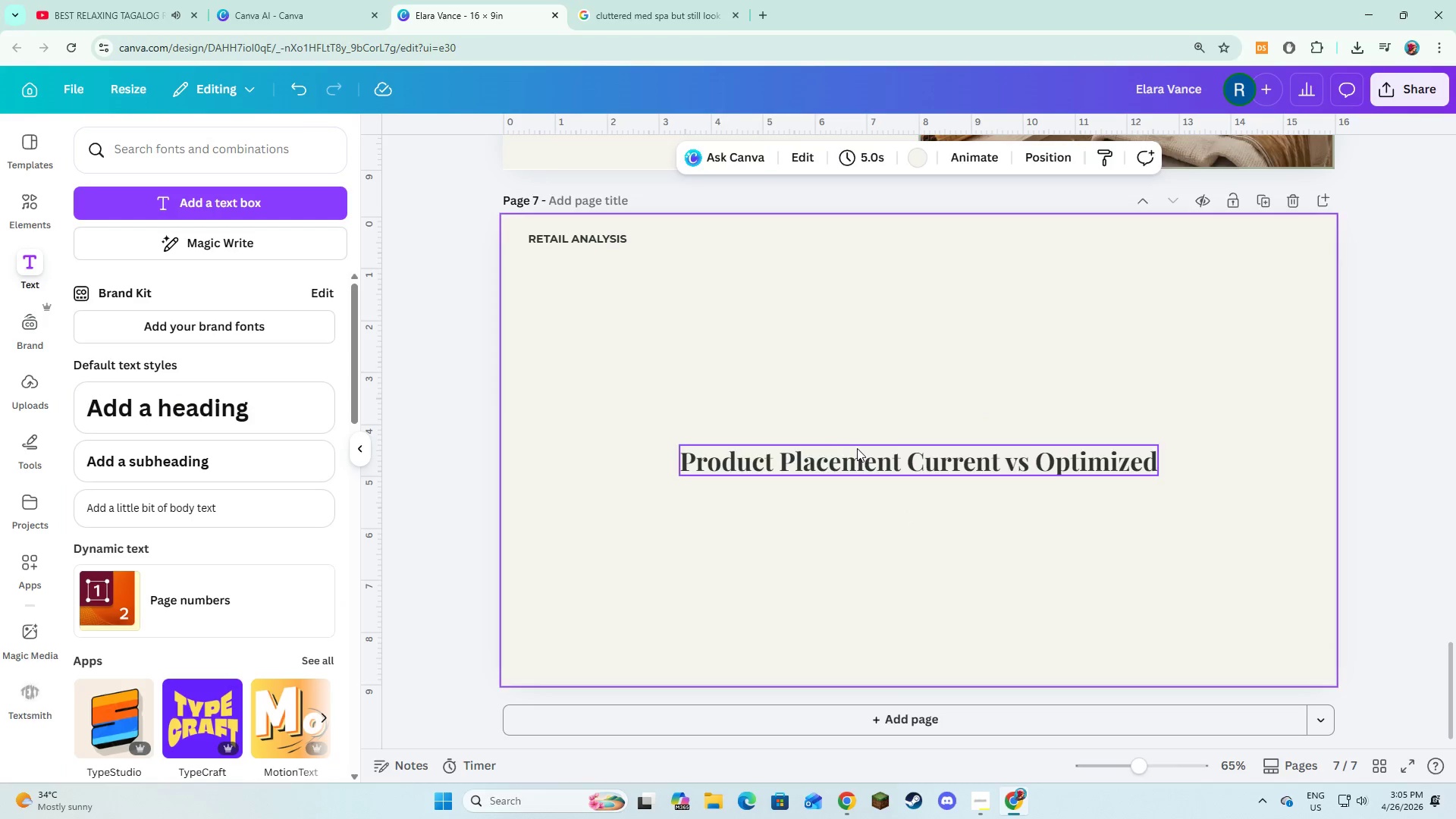 
left_click([857, 448])
 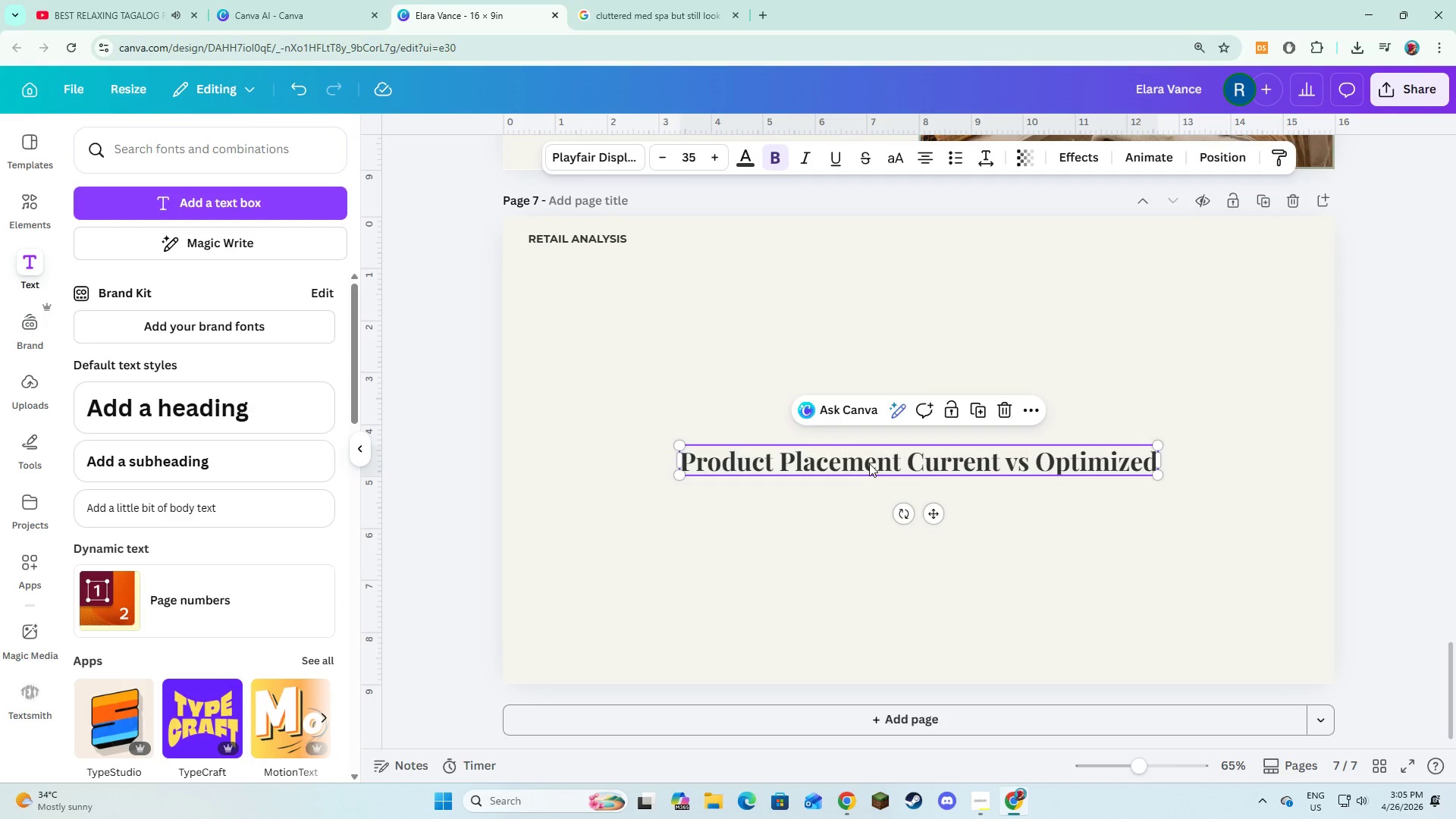 
left_click_drag(start_coordinate=[869, 463], to_coordinate=[871, 303])
 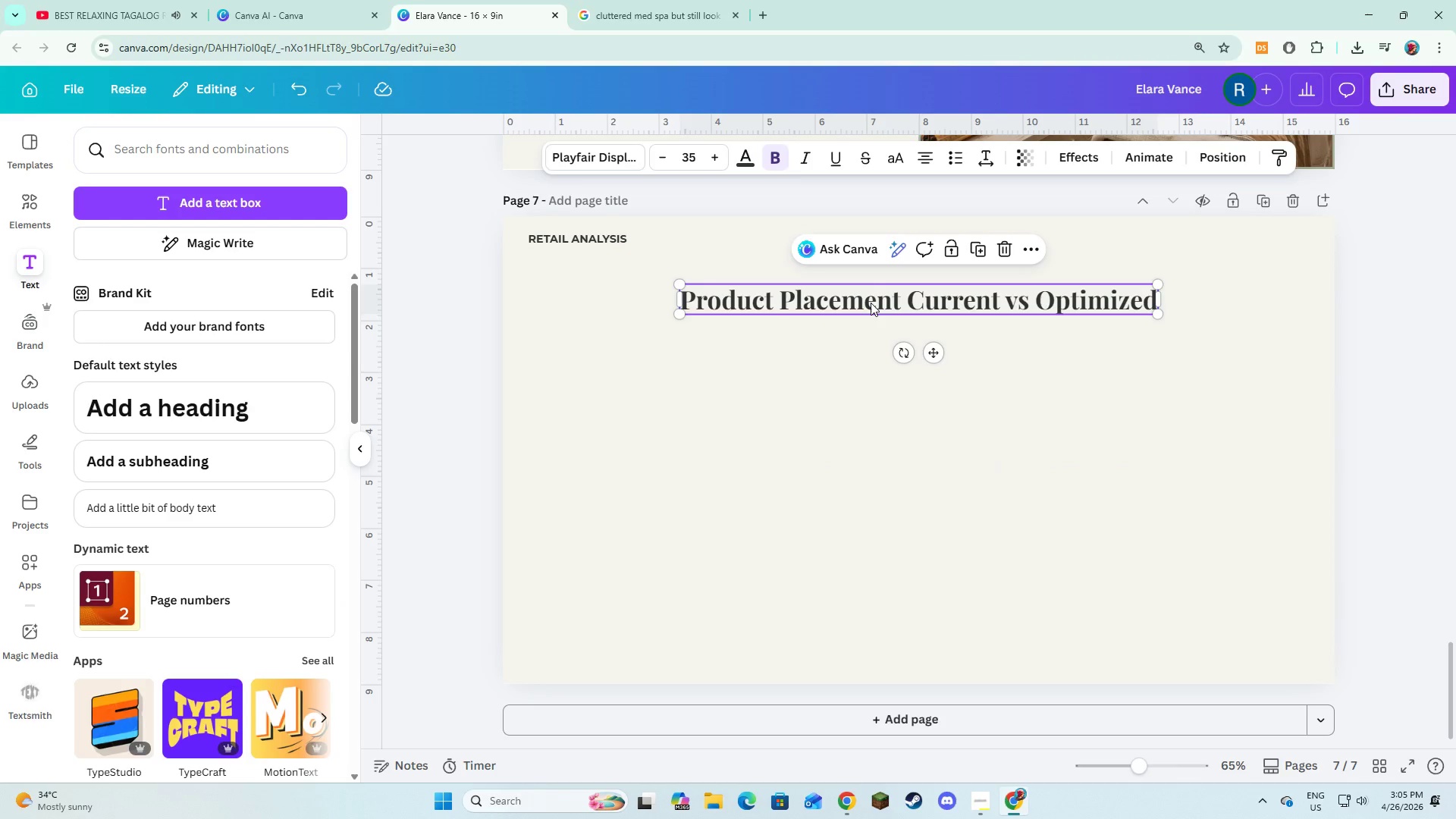 
left_click_drag(start_coordinate=[871, 303], to_coordinate=[871, 298])
 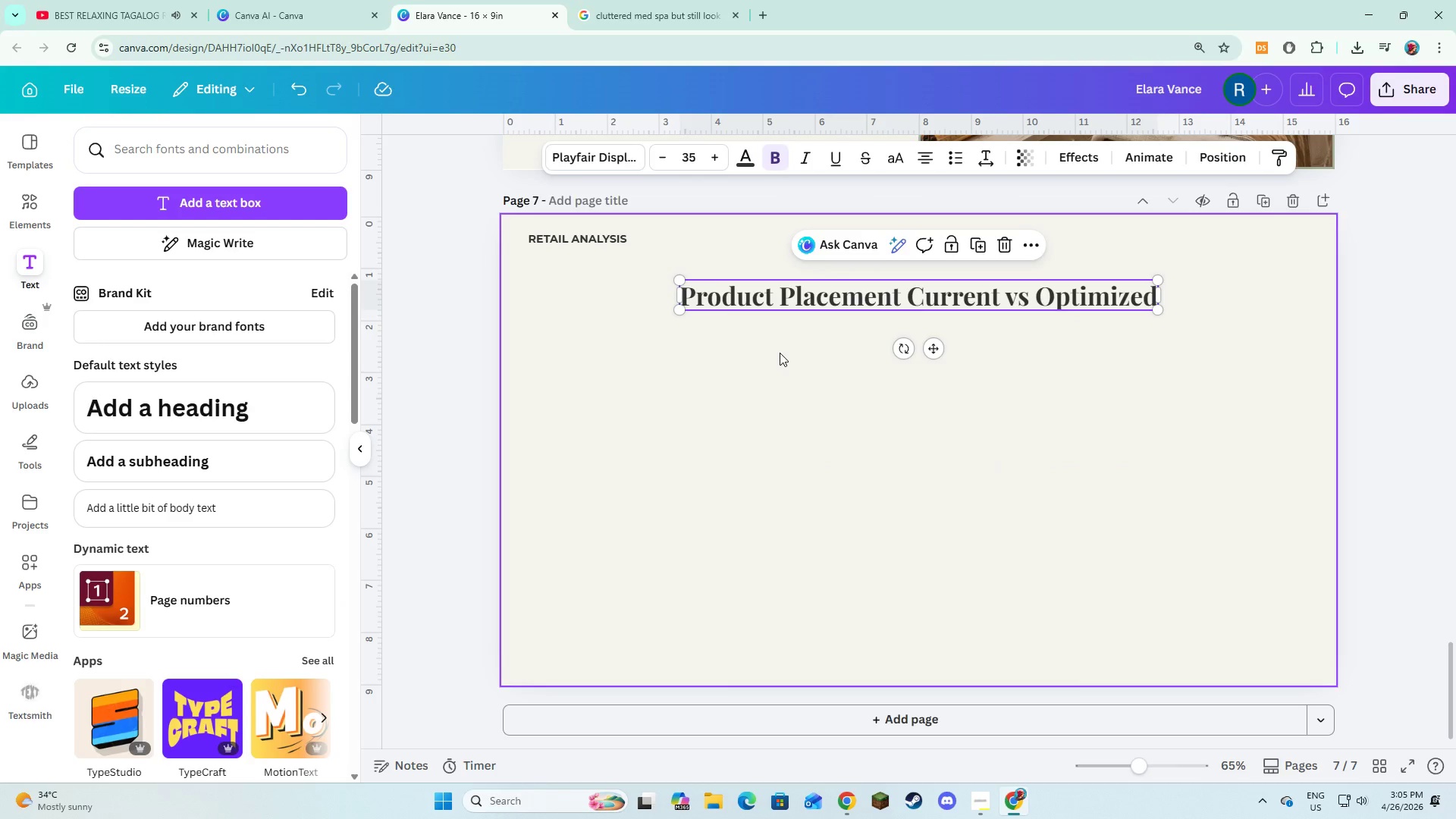 
left_click([780, 353])
 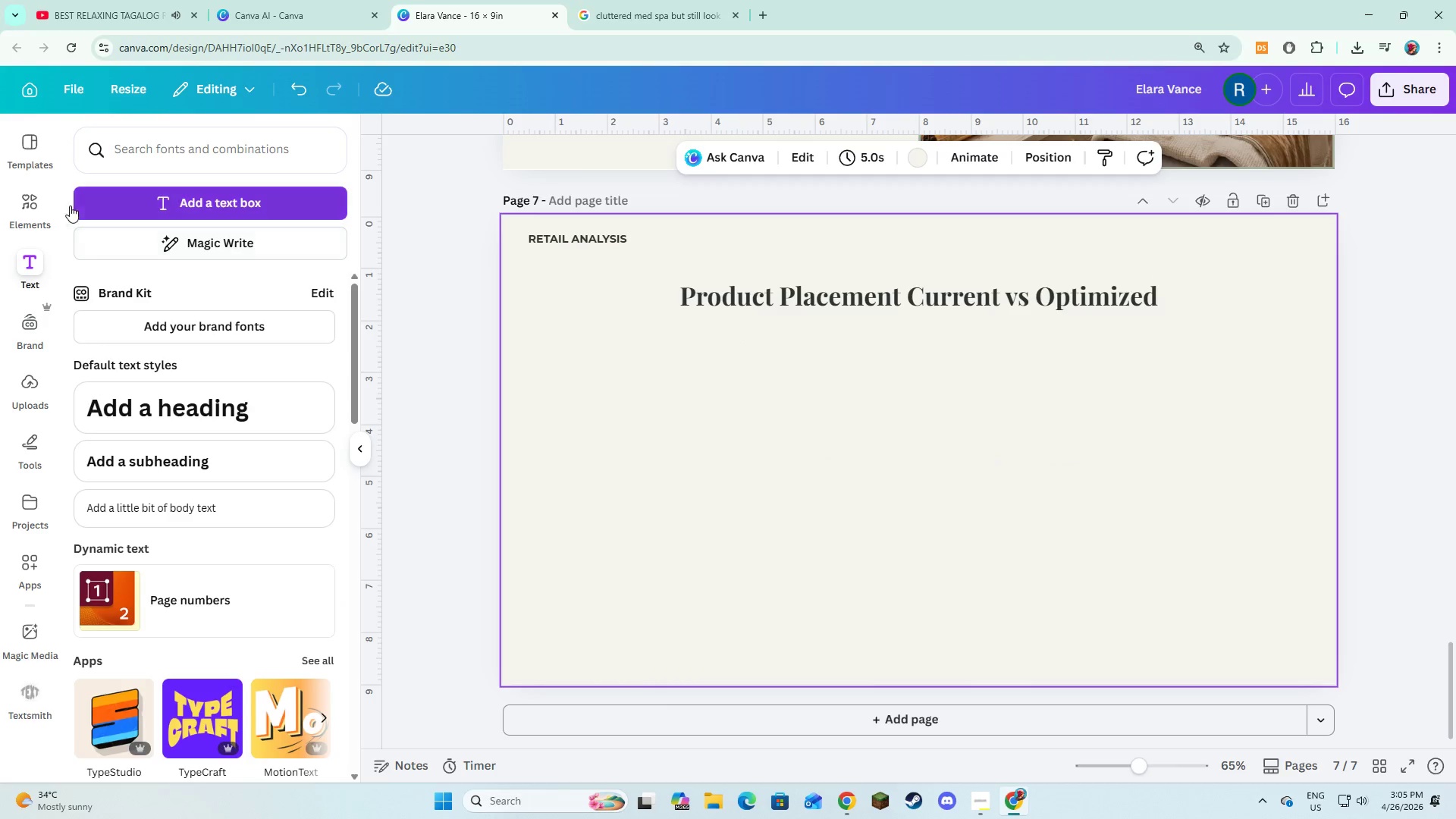 
left_click([42, 201])
 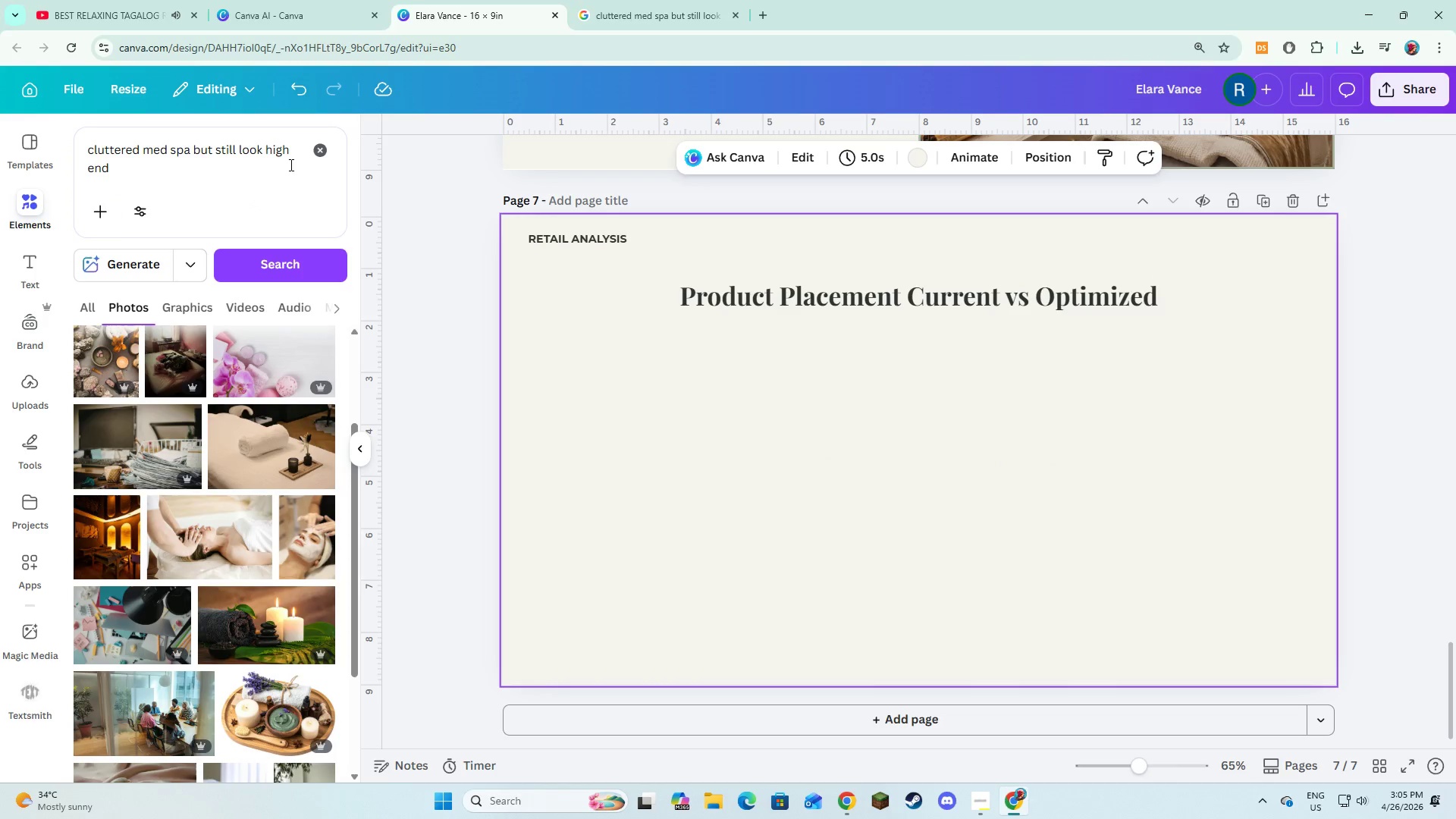 
left_click([266, 153])
 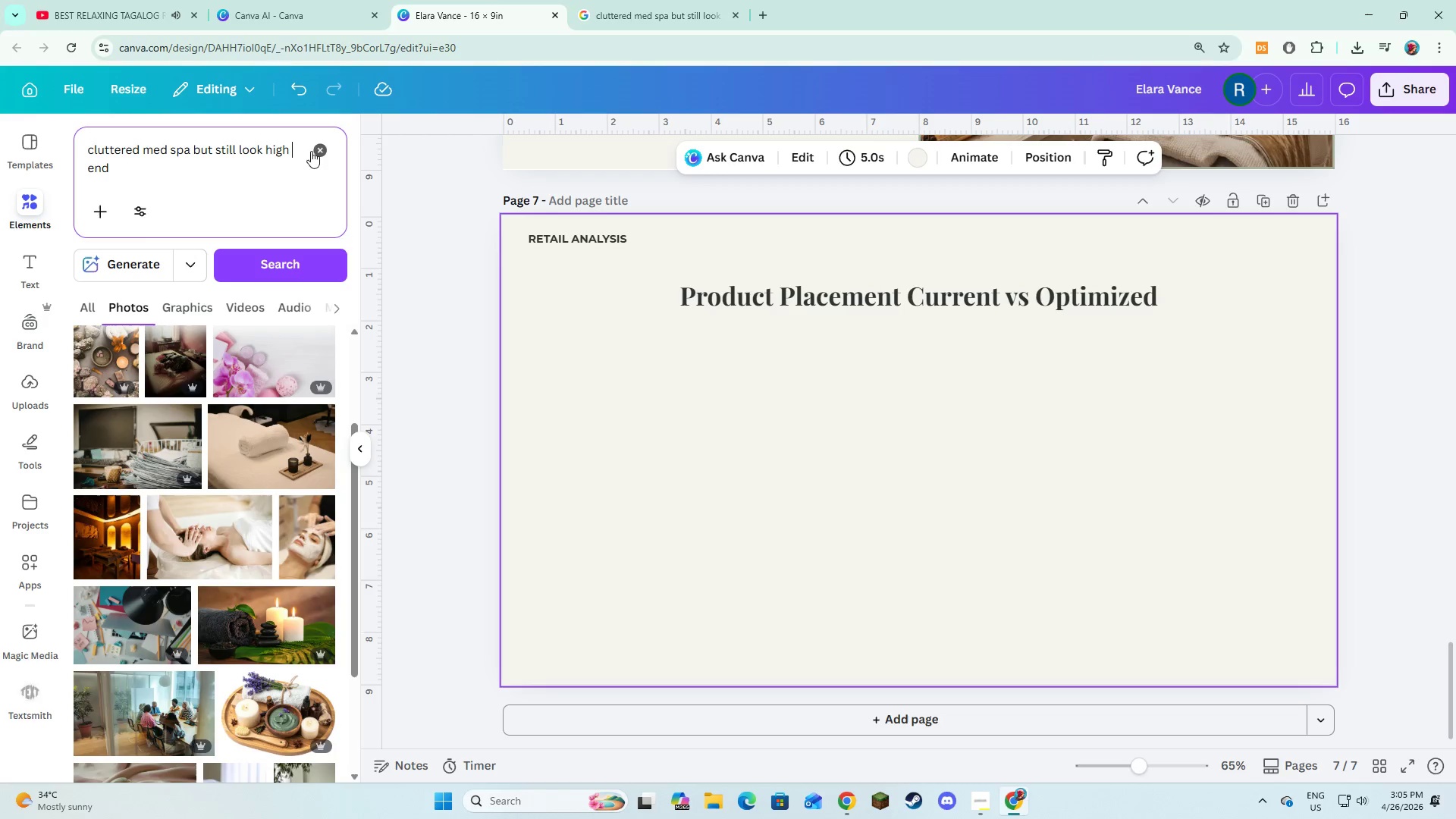 
triple_click([325, 151])
 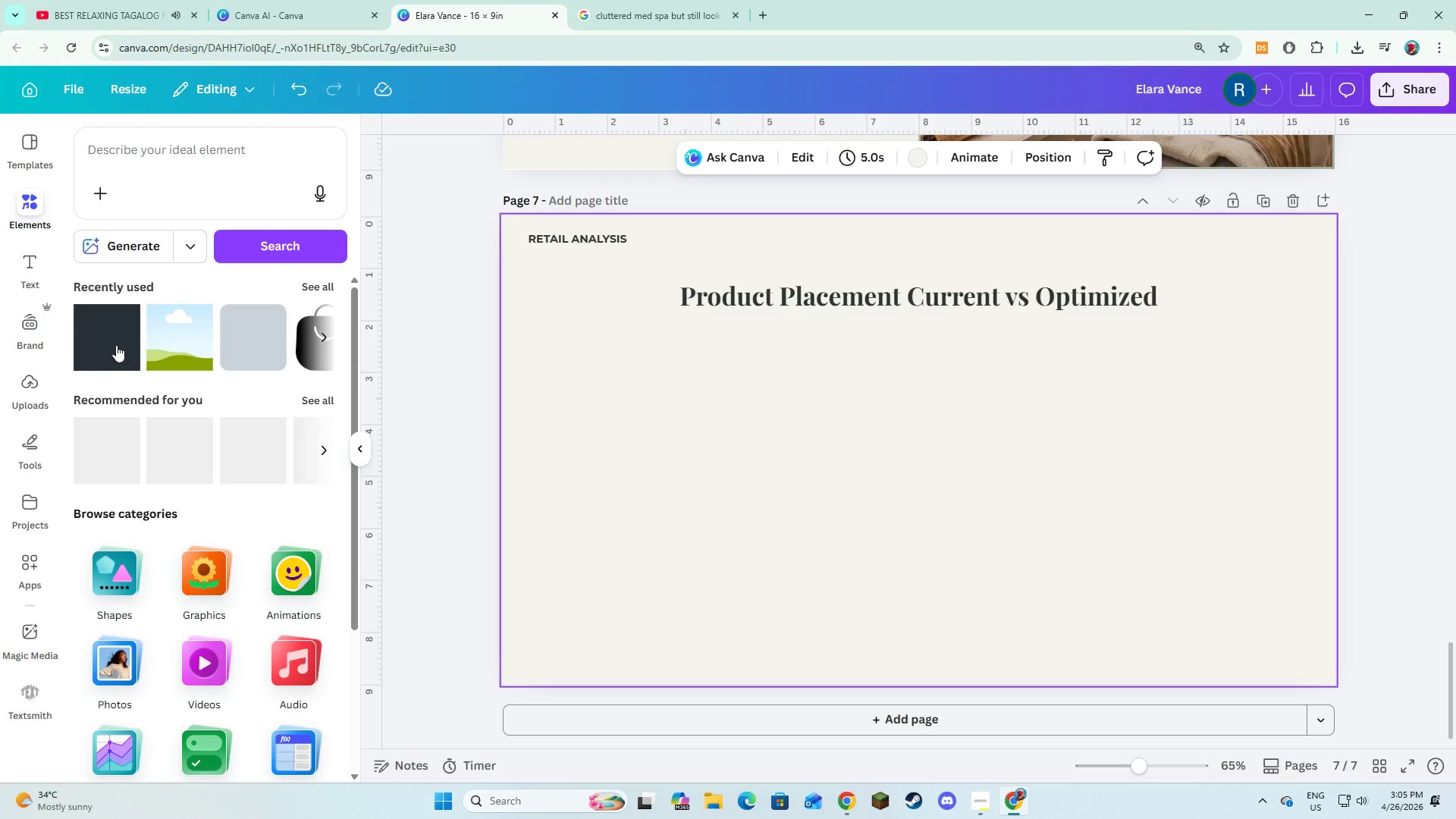 
left_click([114, 344])
 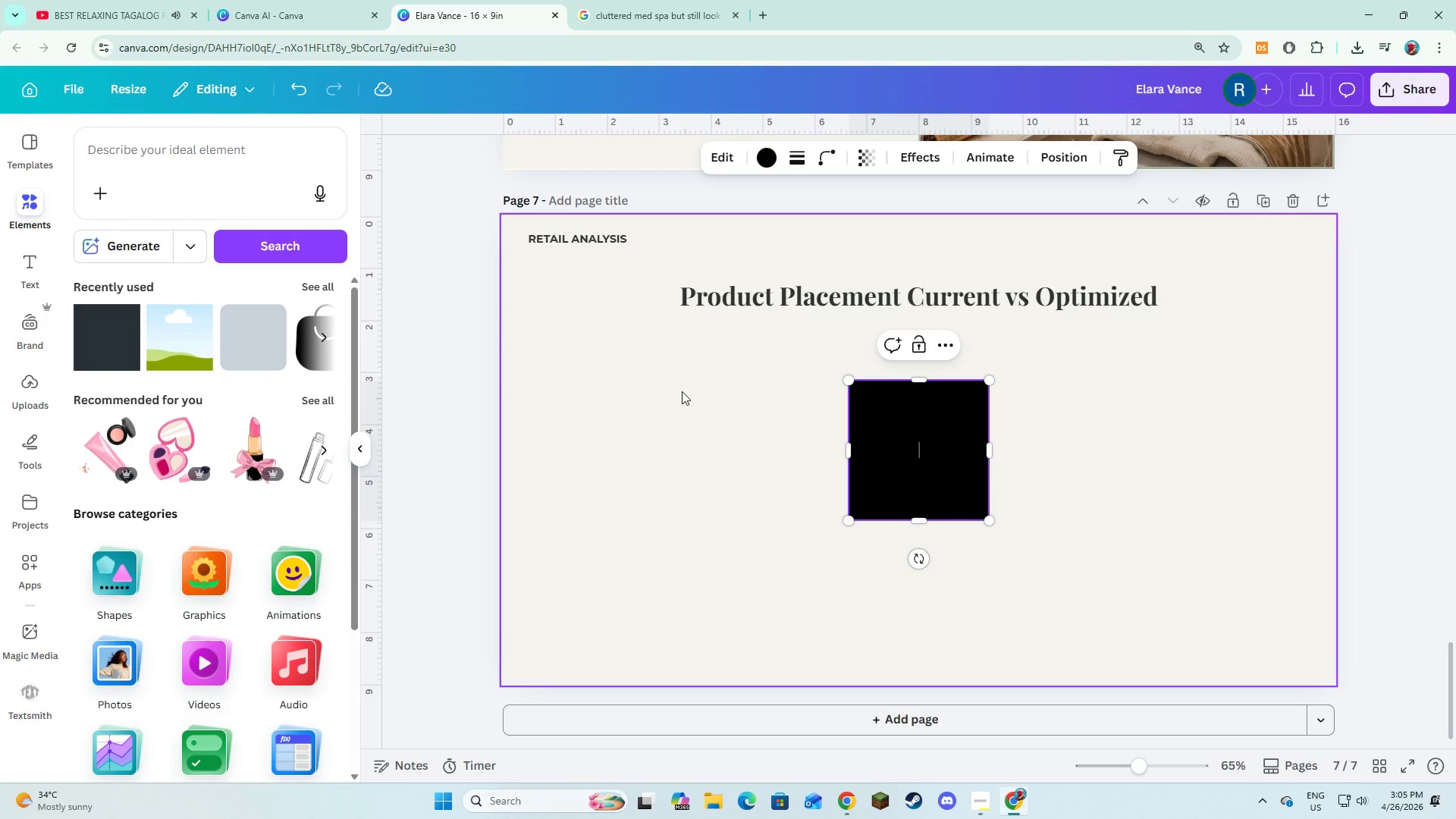 
left_click([682, 391])
 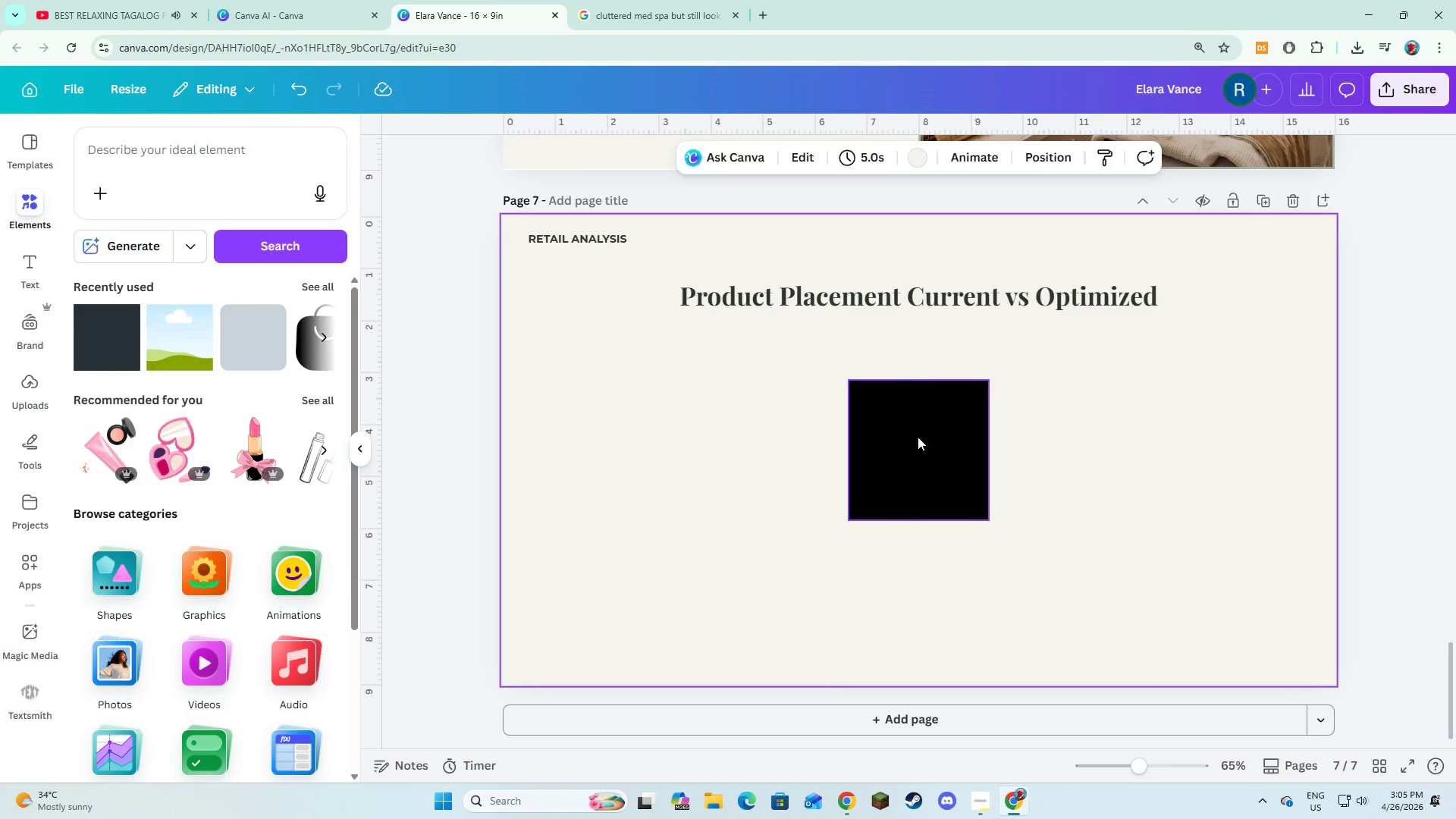 
left_click_drag(start_coordinate=[918, 437], to_coordinate=[738, 327])
 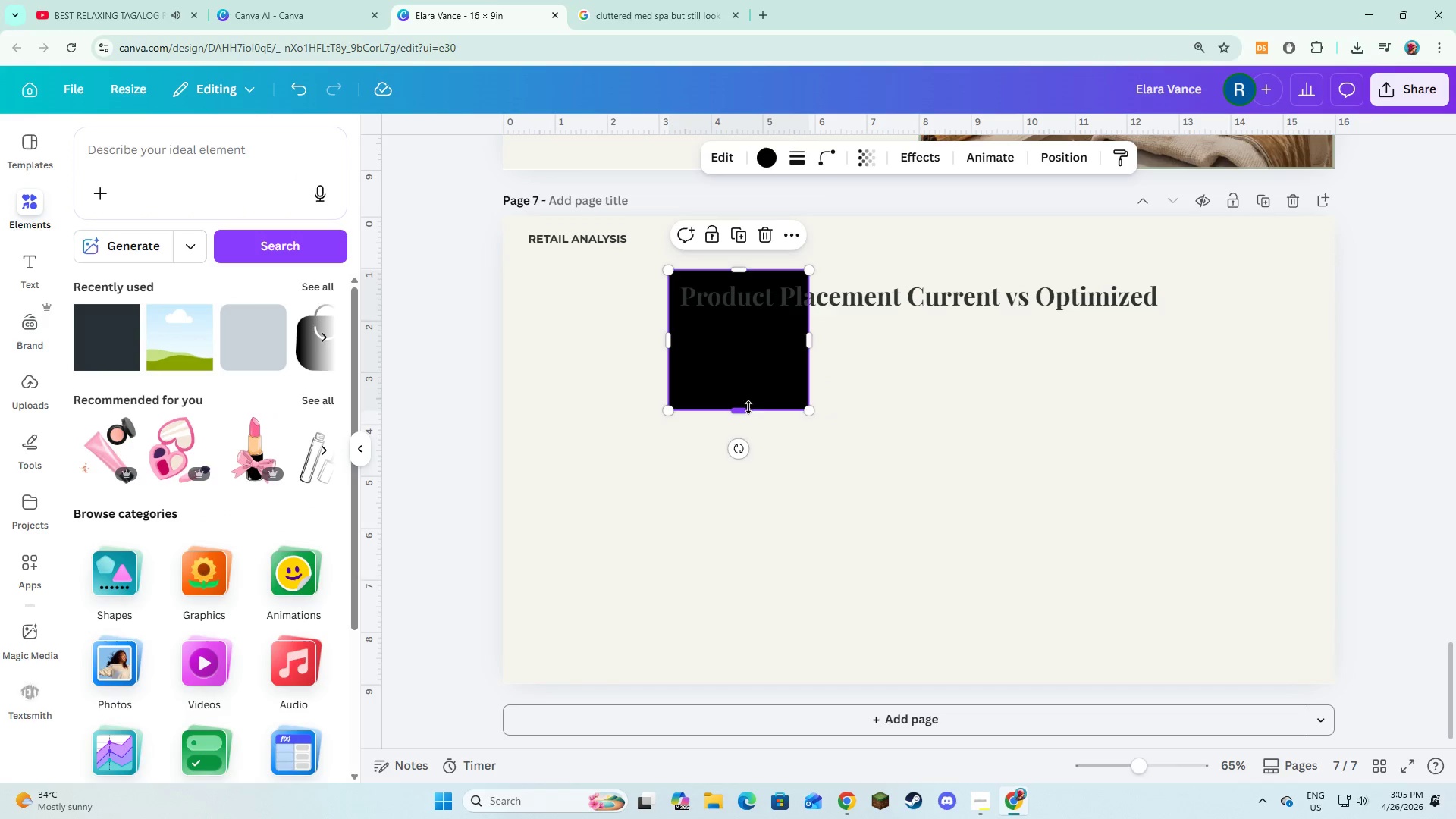 
left_click_drag(start_coordinate=[748, 407], to_coordinate=[758, 320])
 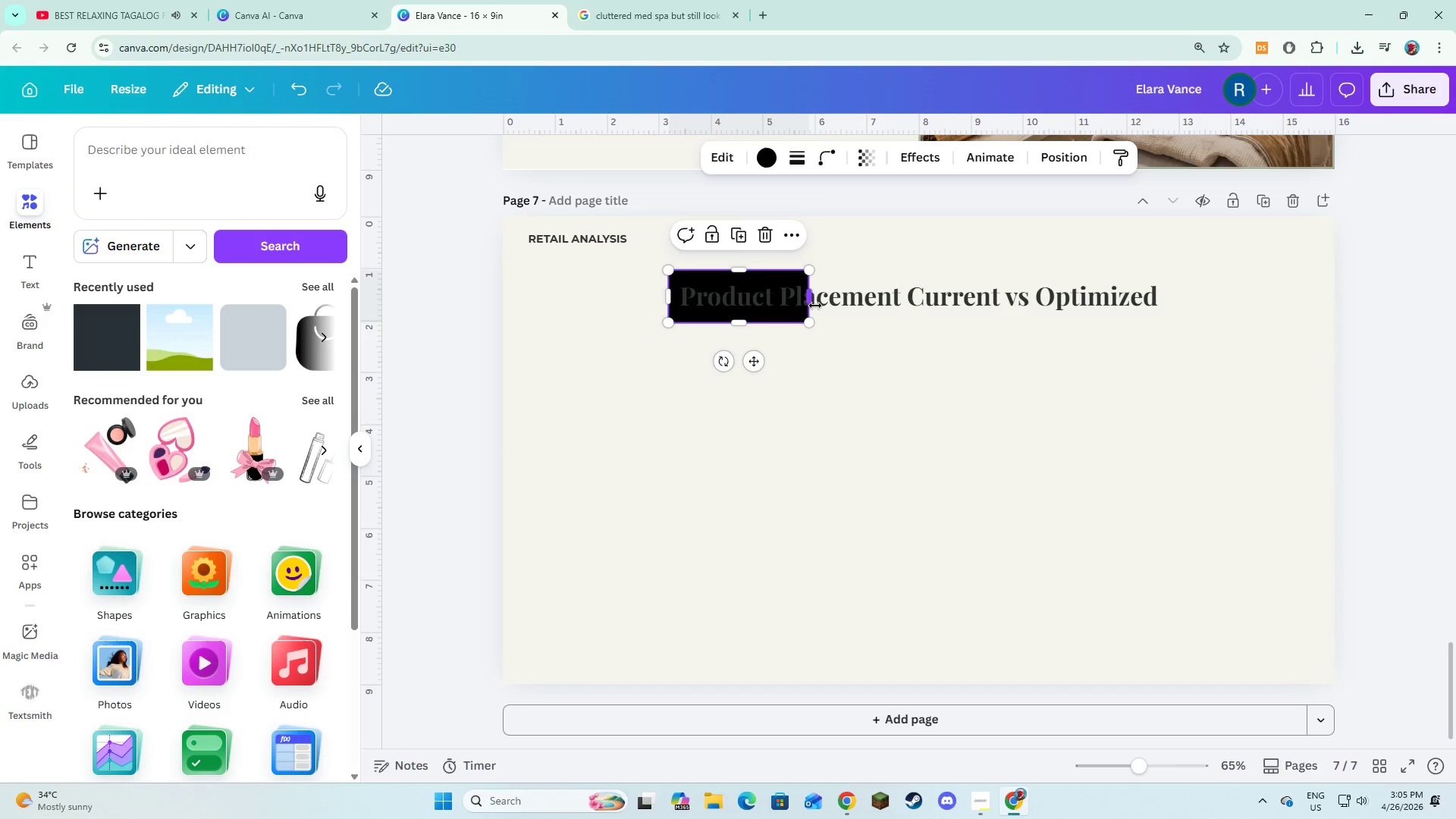 
left_click_drag(start_coordinate=[815, 306], to_coordinate=[1175, 328])
 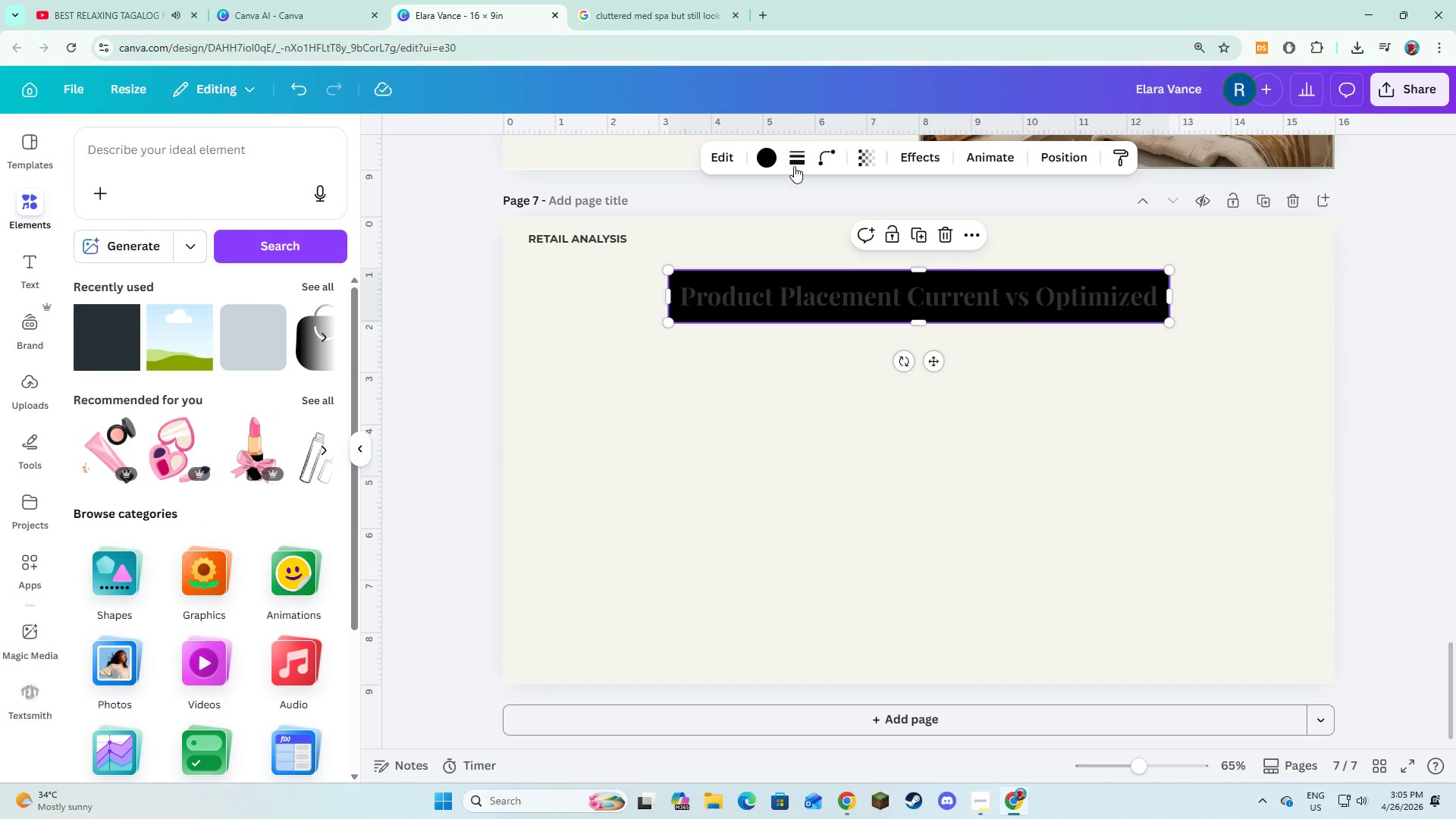 
left_click([794, 166])
 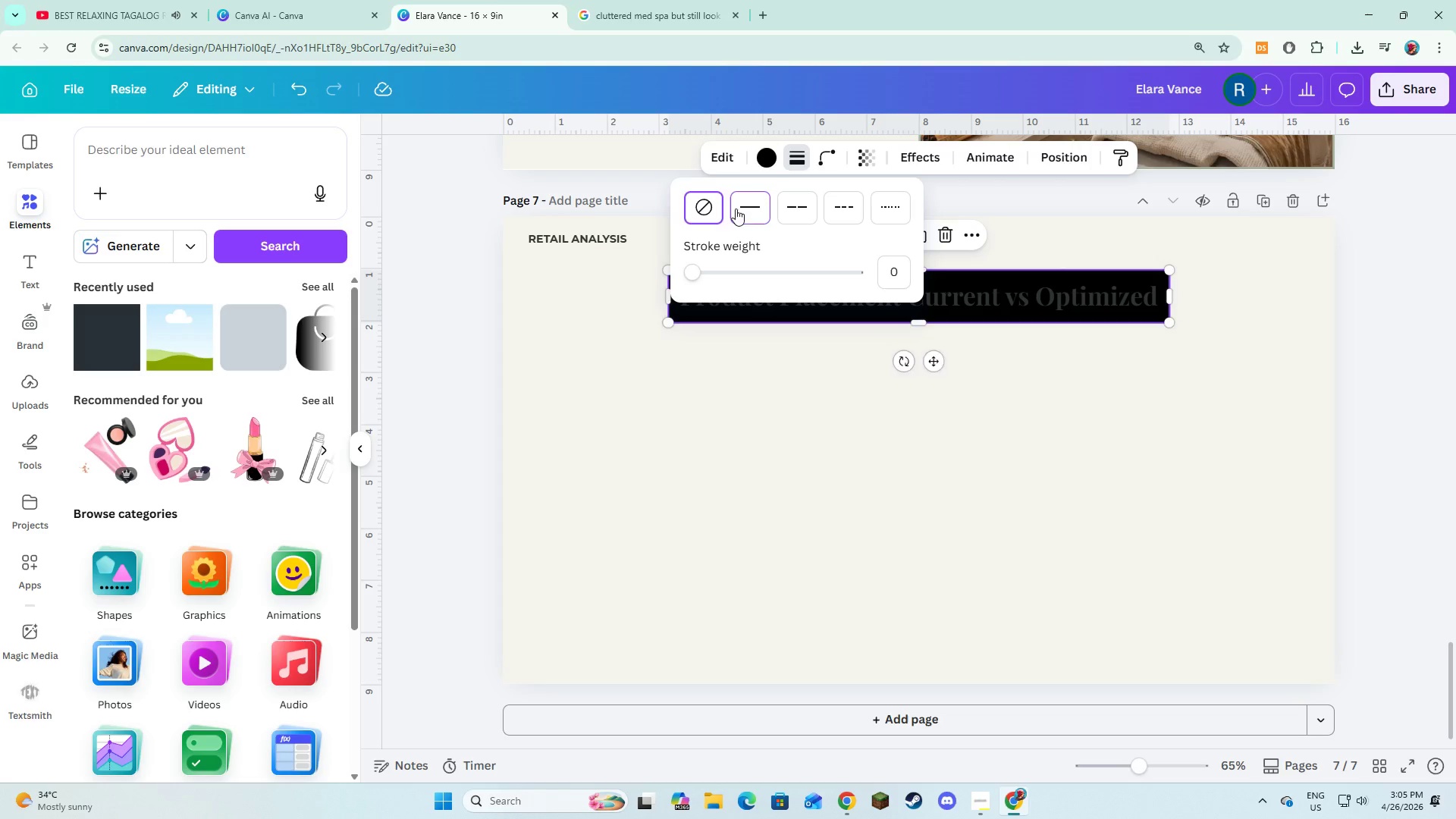 
double_click([780, 162])
 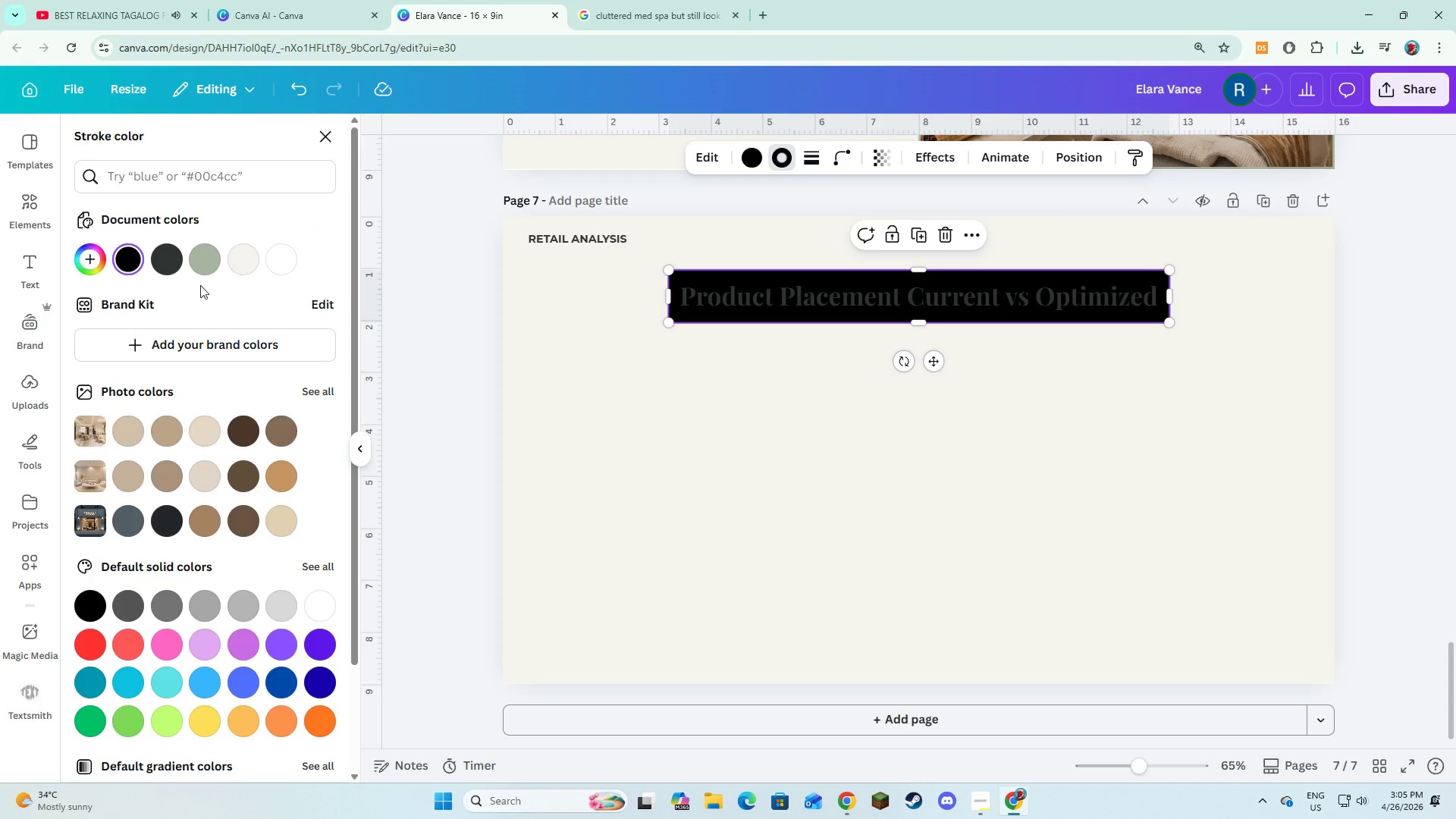 
left_click([202, 266])
 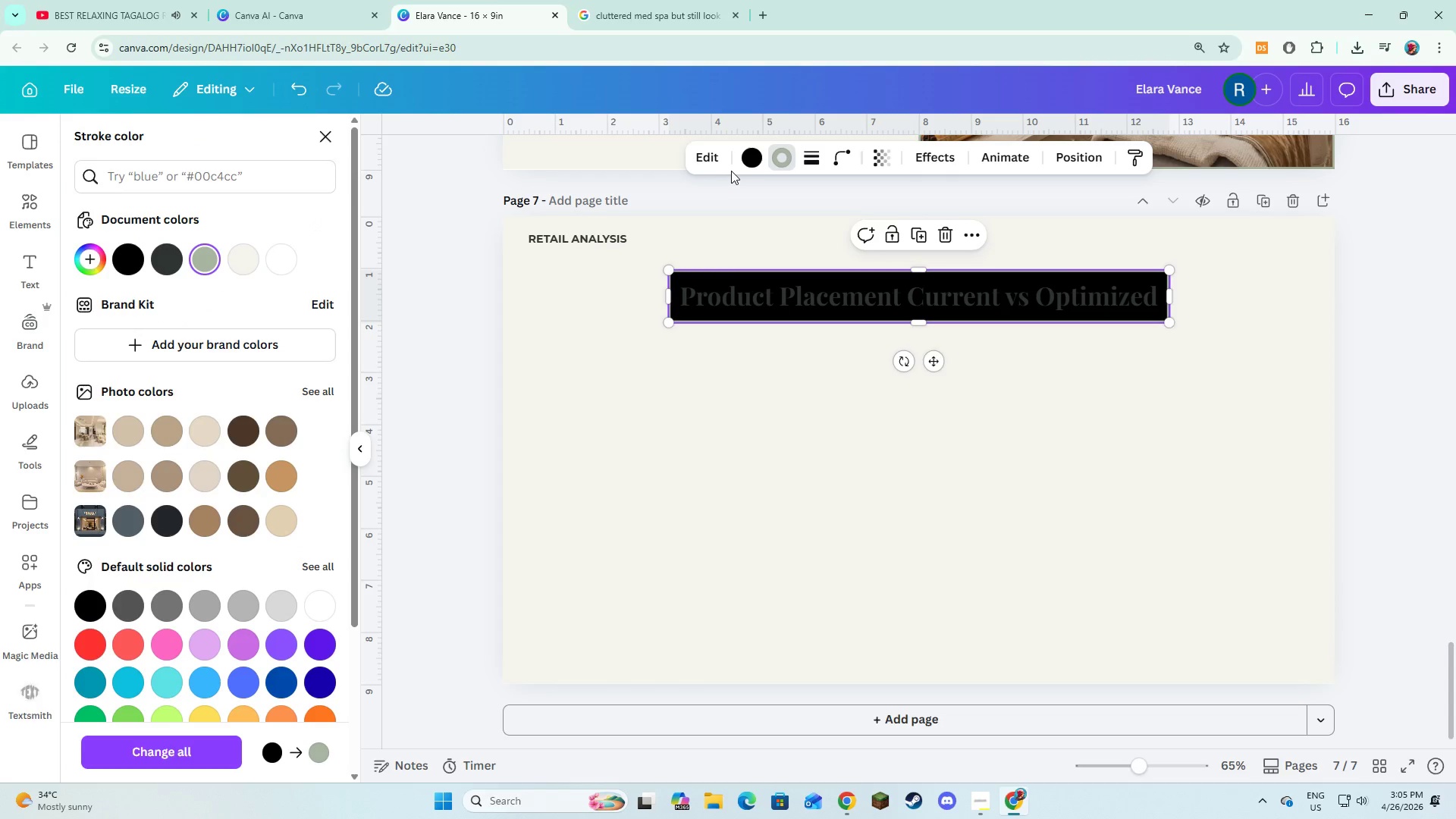 
left_click([748, 161])
 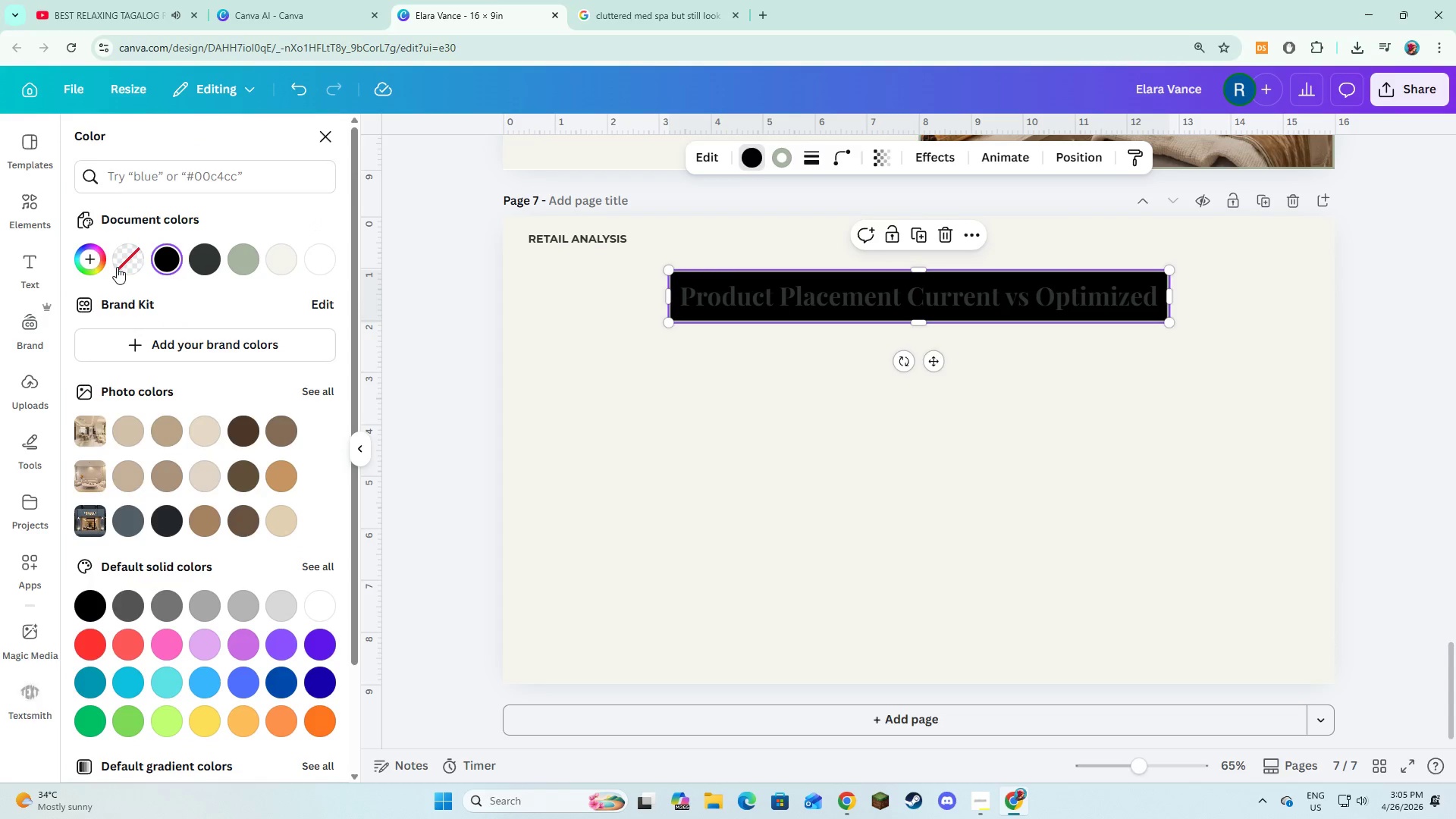 
double_click([690, 424])
 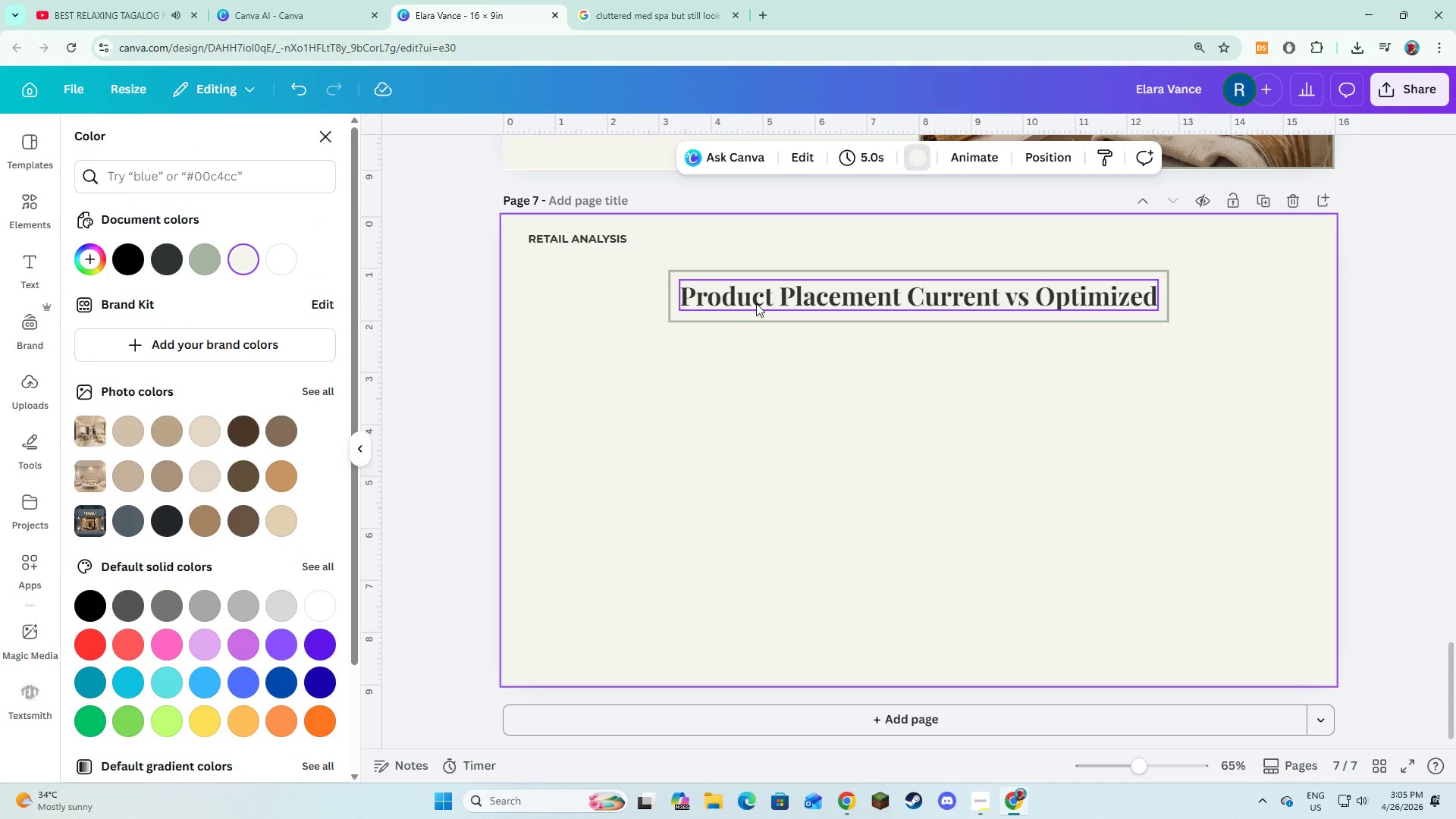 
left_click([756, 303])
 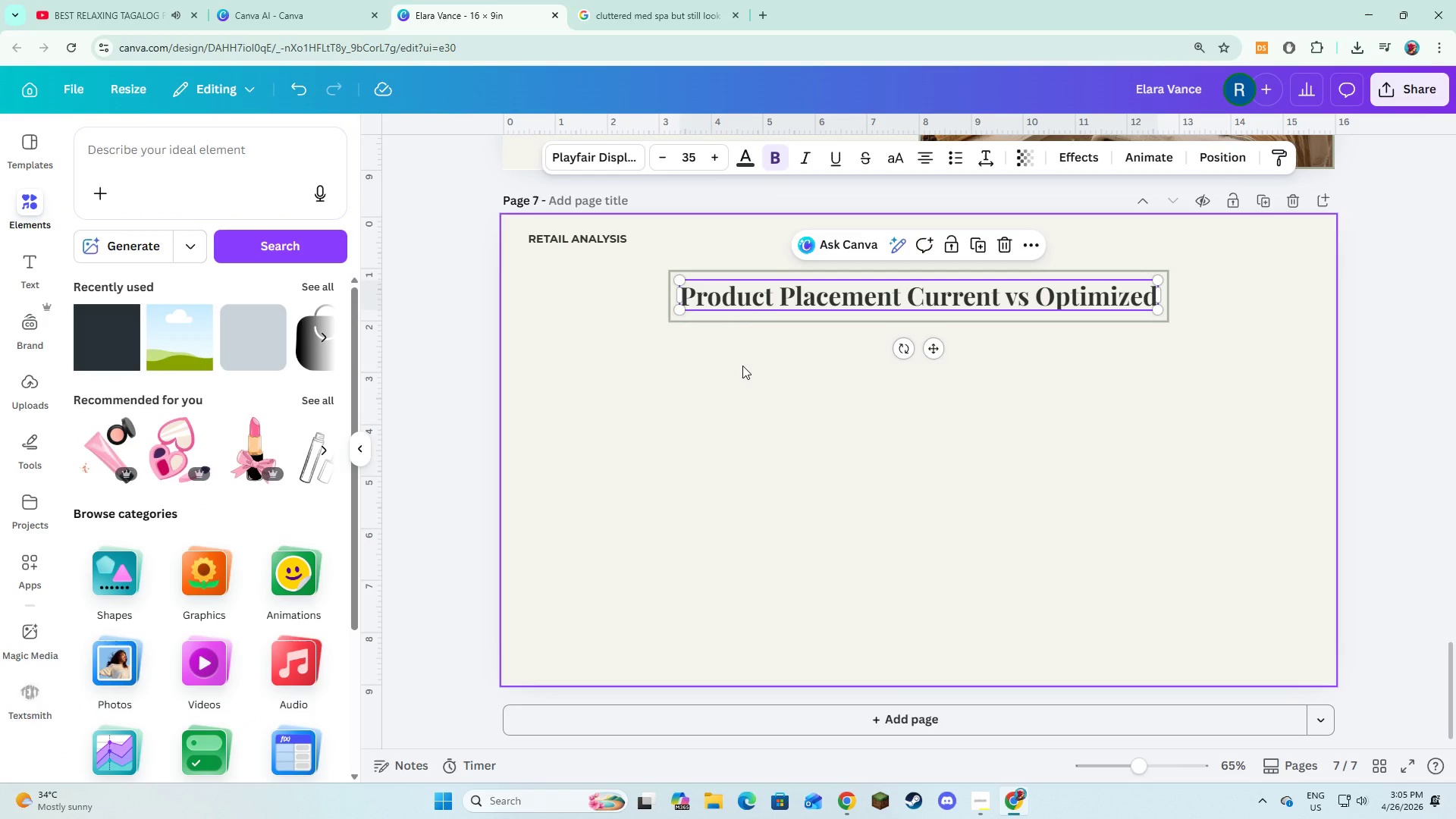 
left_click([742, 366])
 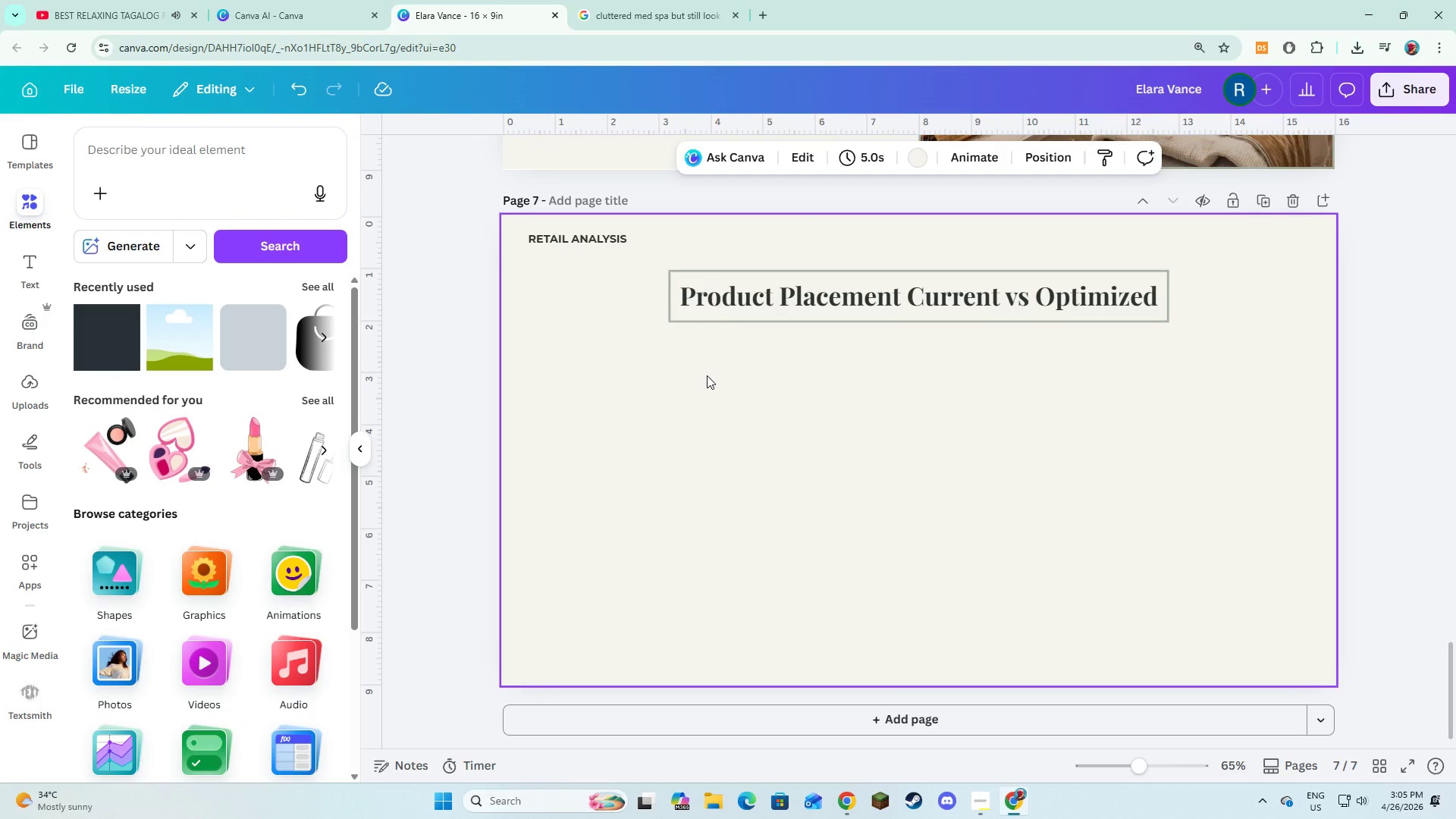 
wait(9.02)
 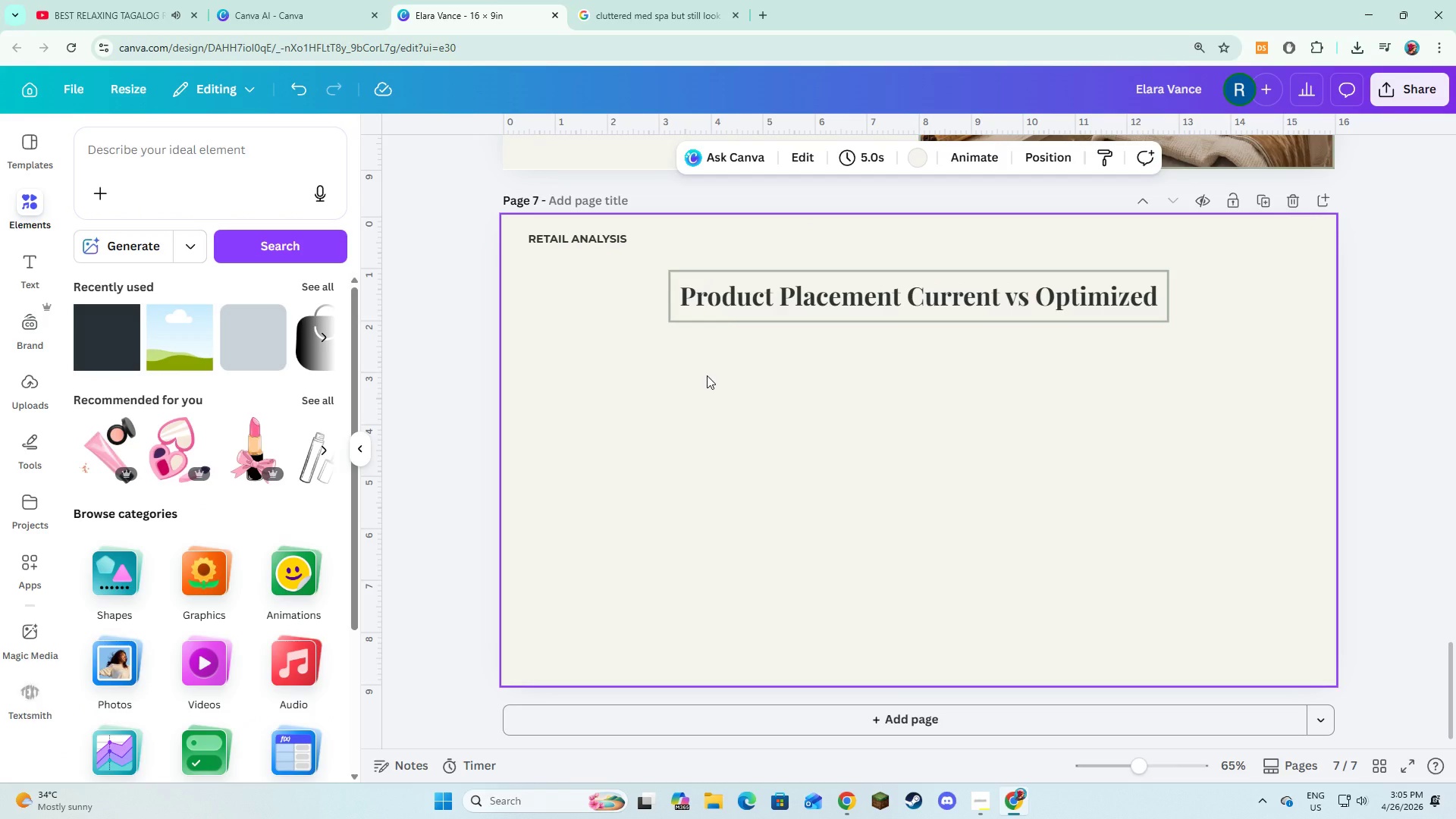 
scroll: coordinate [199, 700], scroll_direction: down, amount: 3.0
 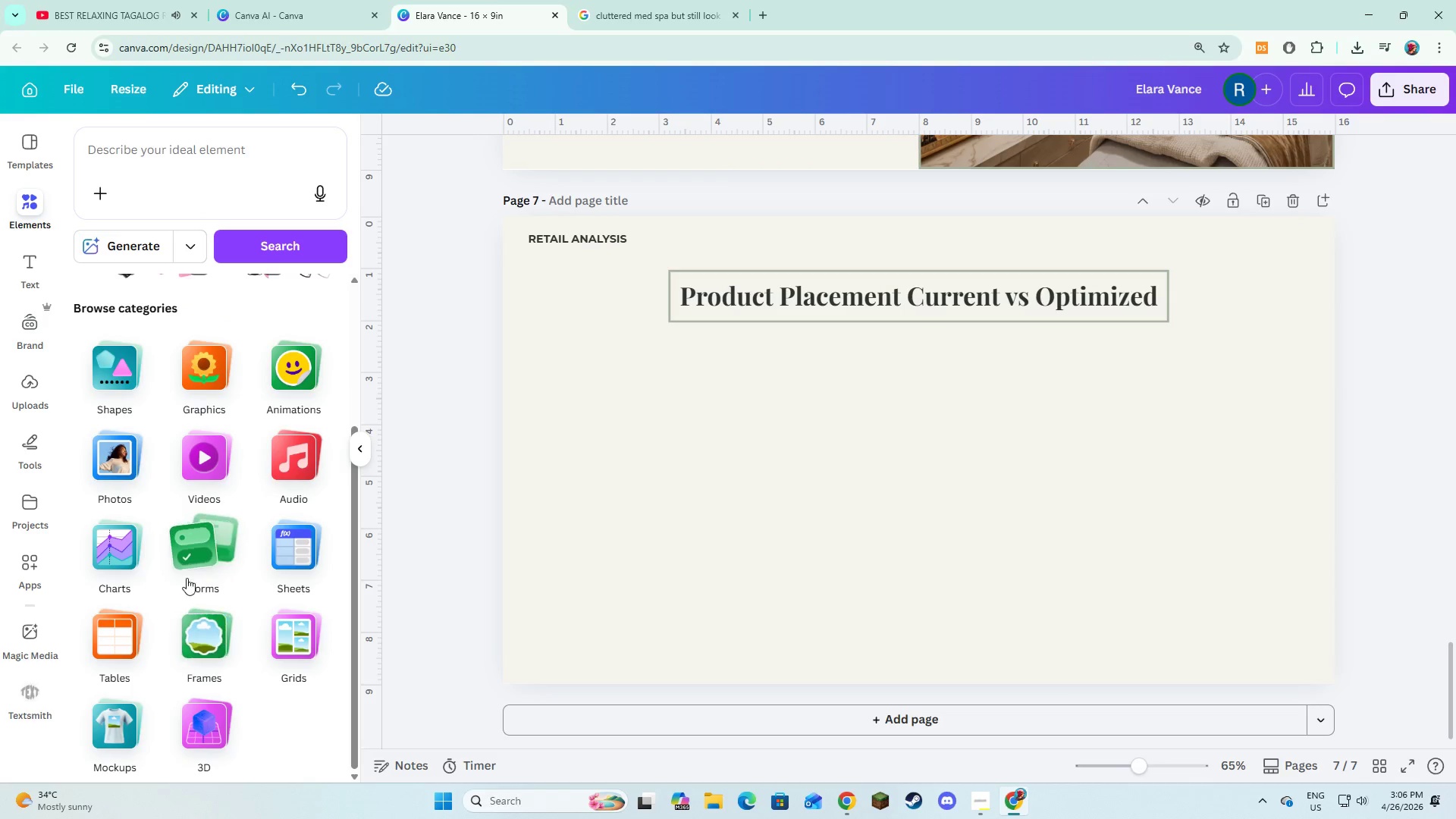 
left_click([188, 639])
 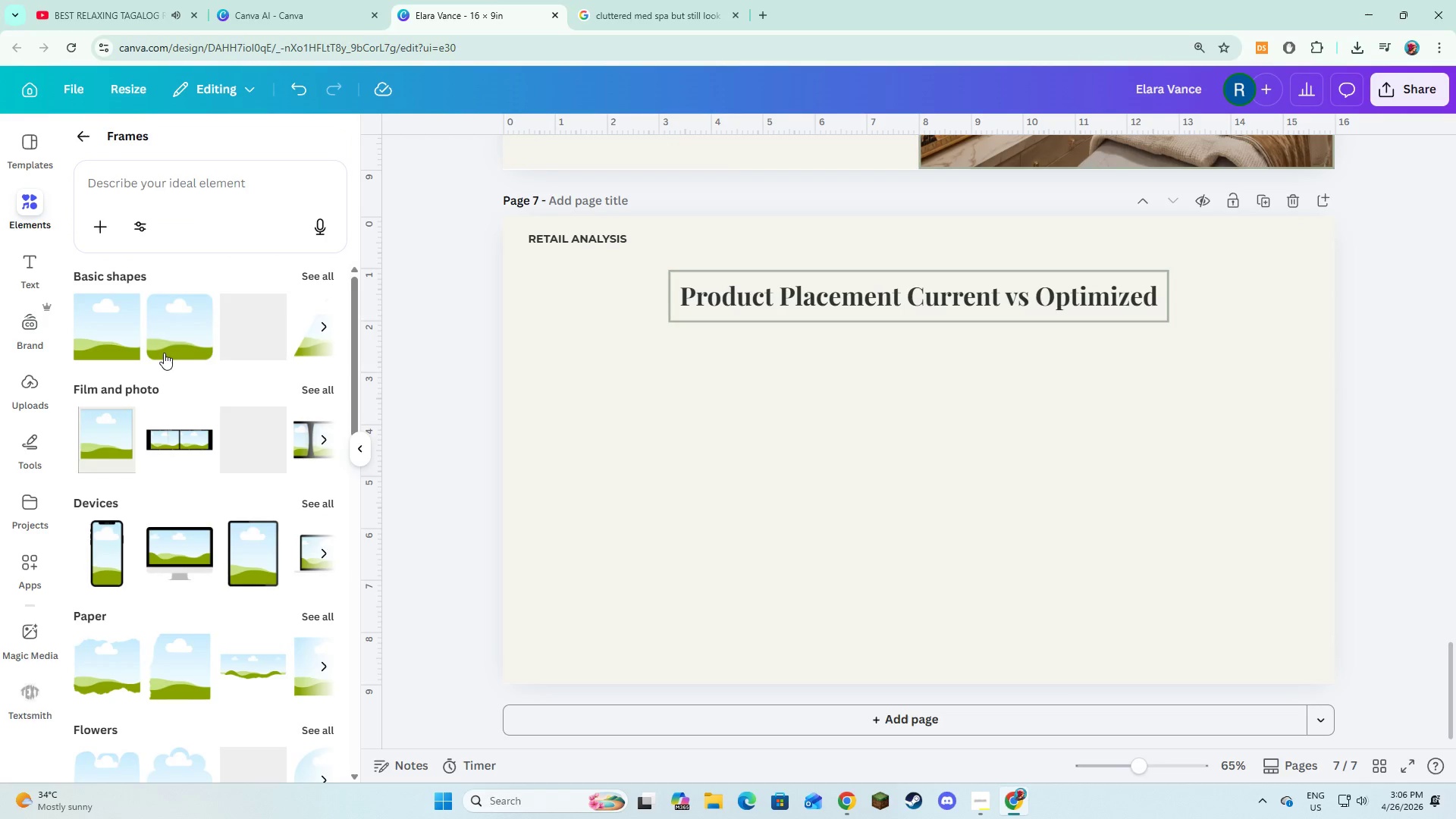 
left_click([165, 350])
 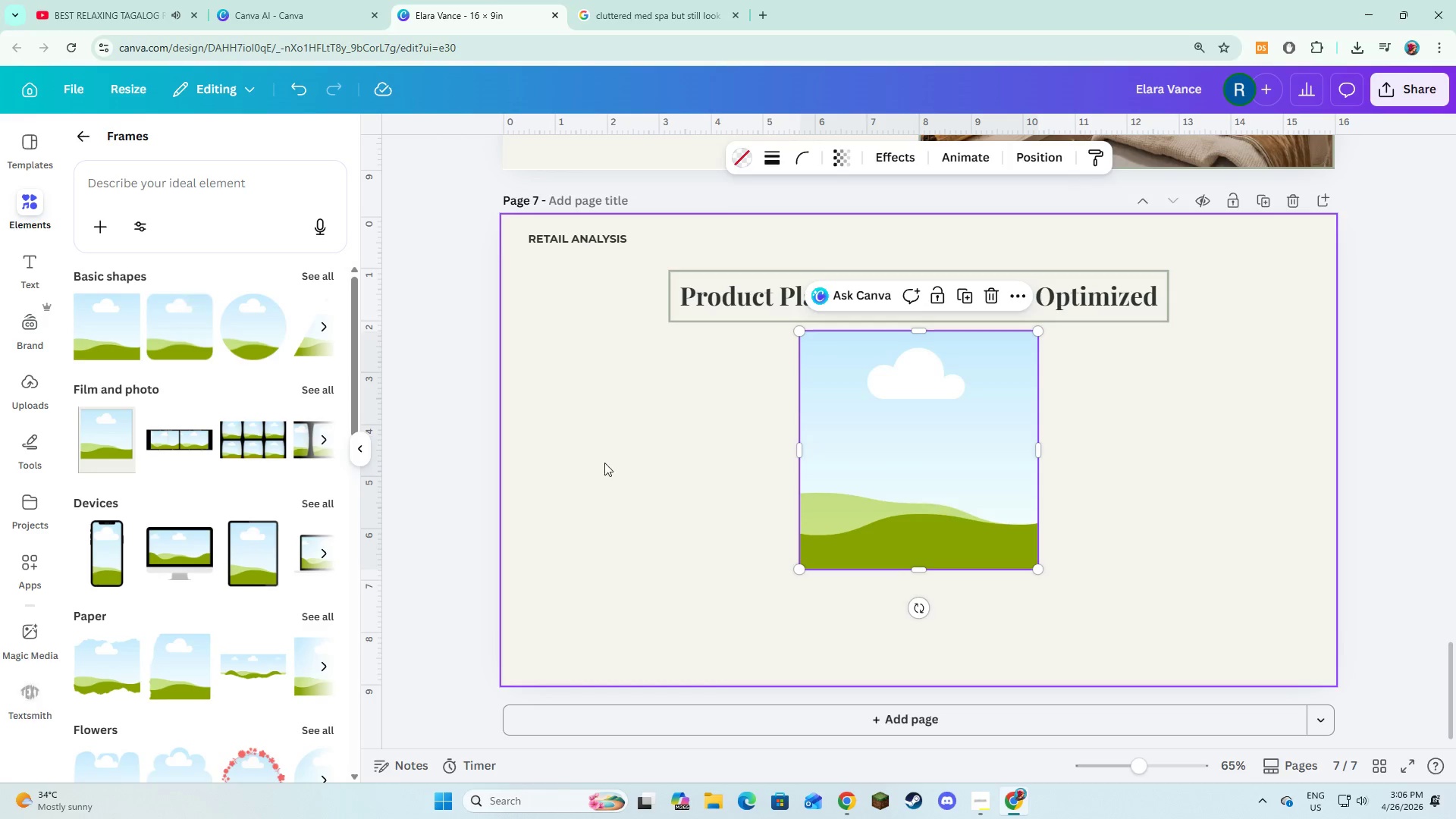 
left_click([615, 468])
 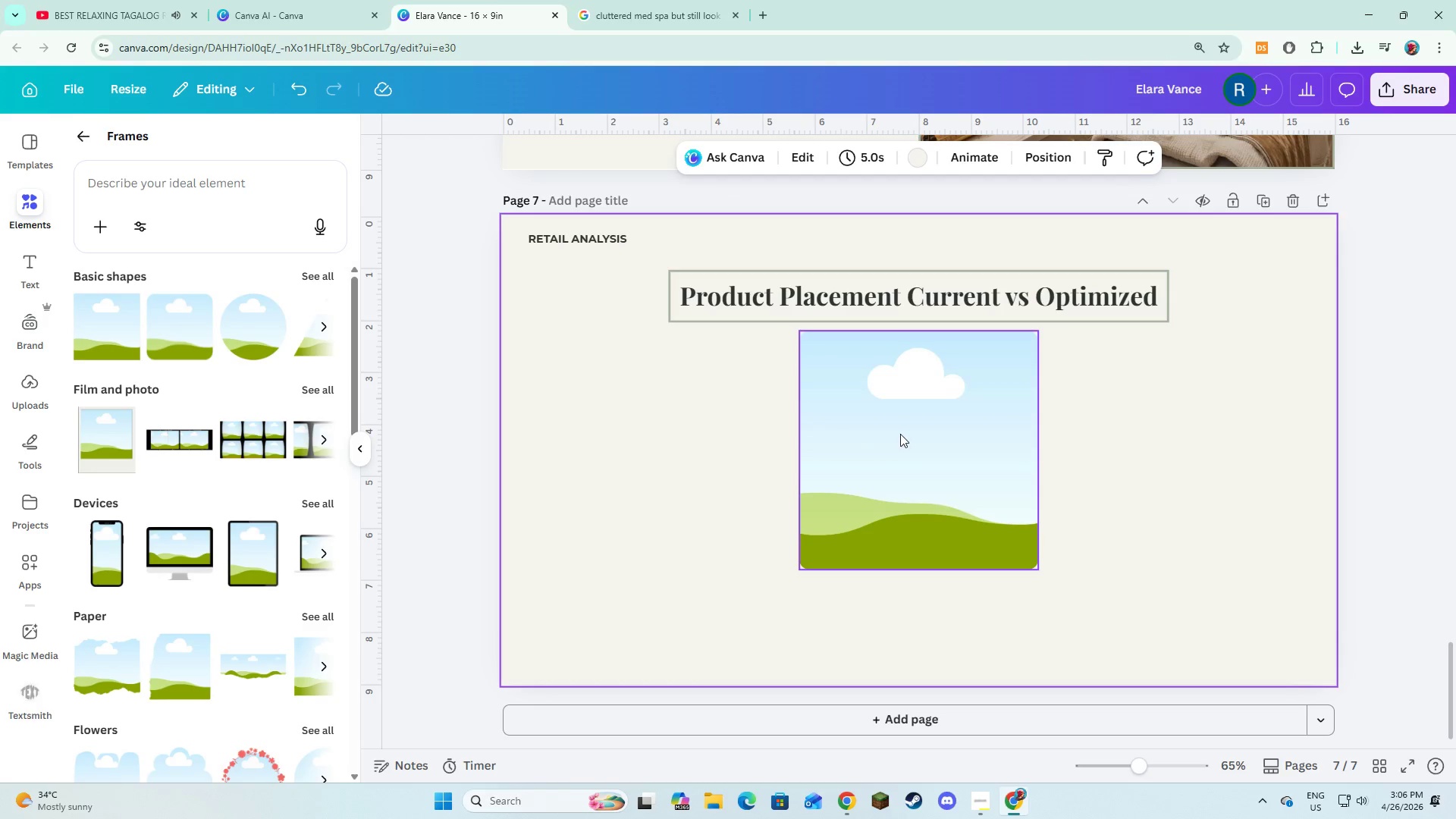 
left_click_drag(start_coordinate=[900, 434], to_coordinate=[684, 452])
 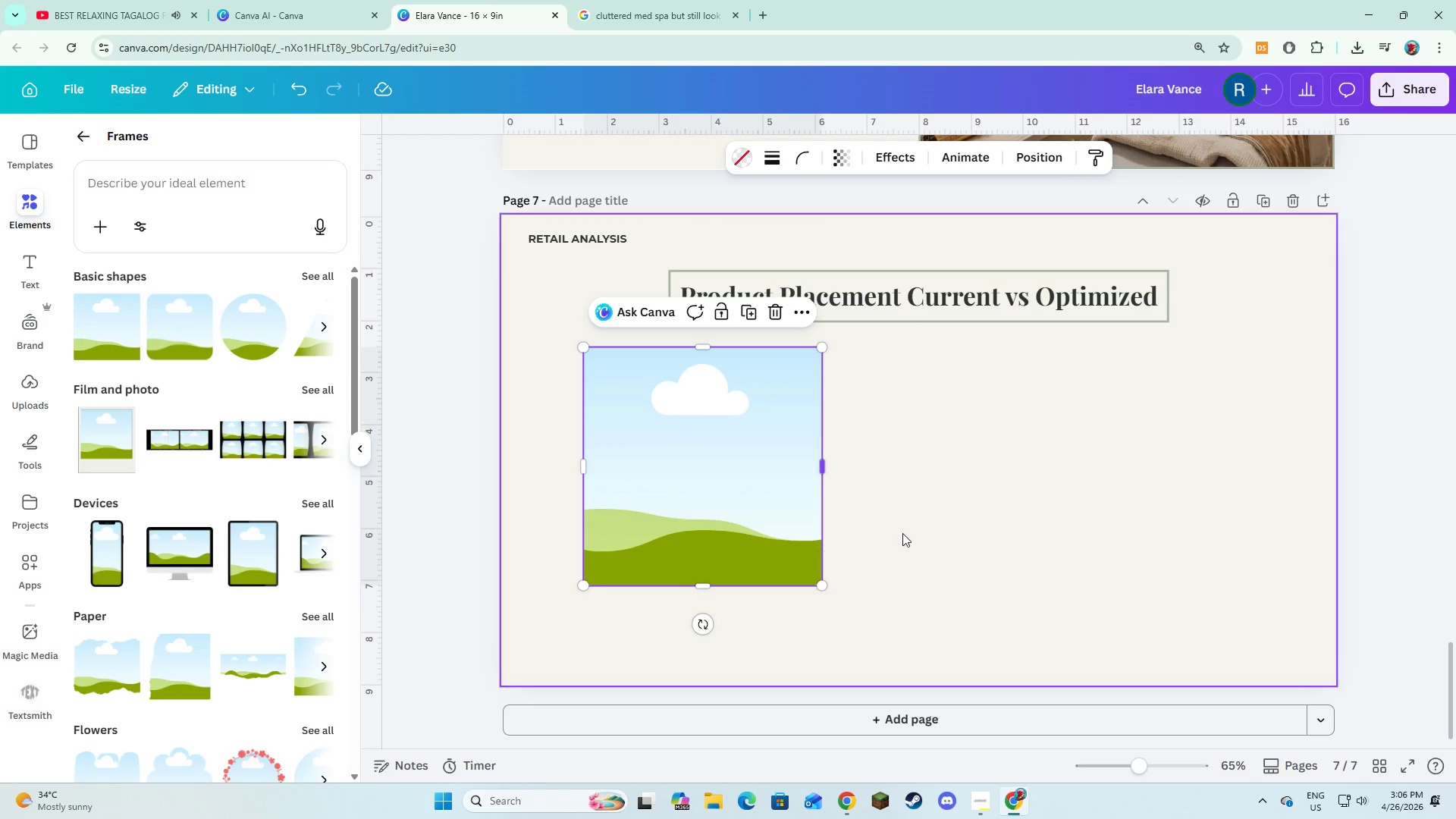 
double_click([713, 484])
 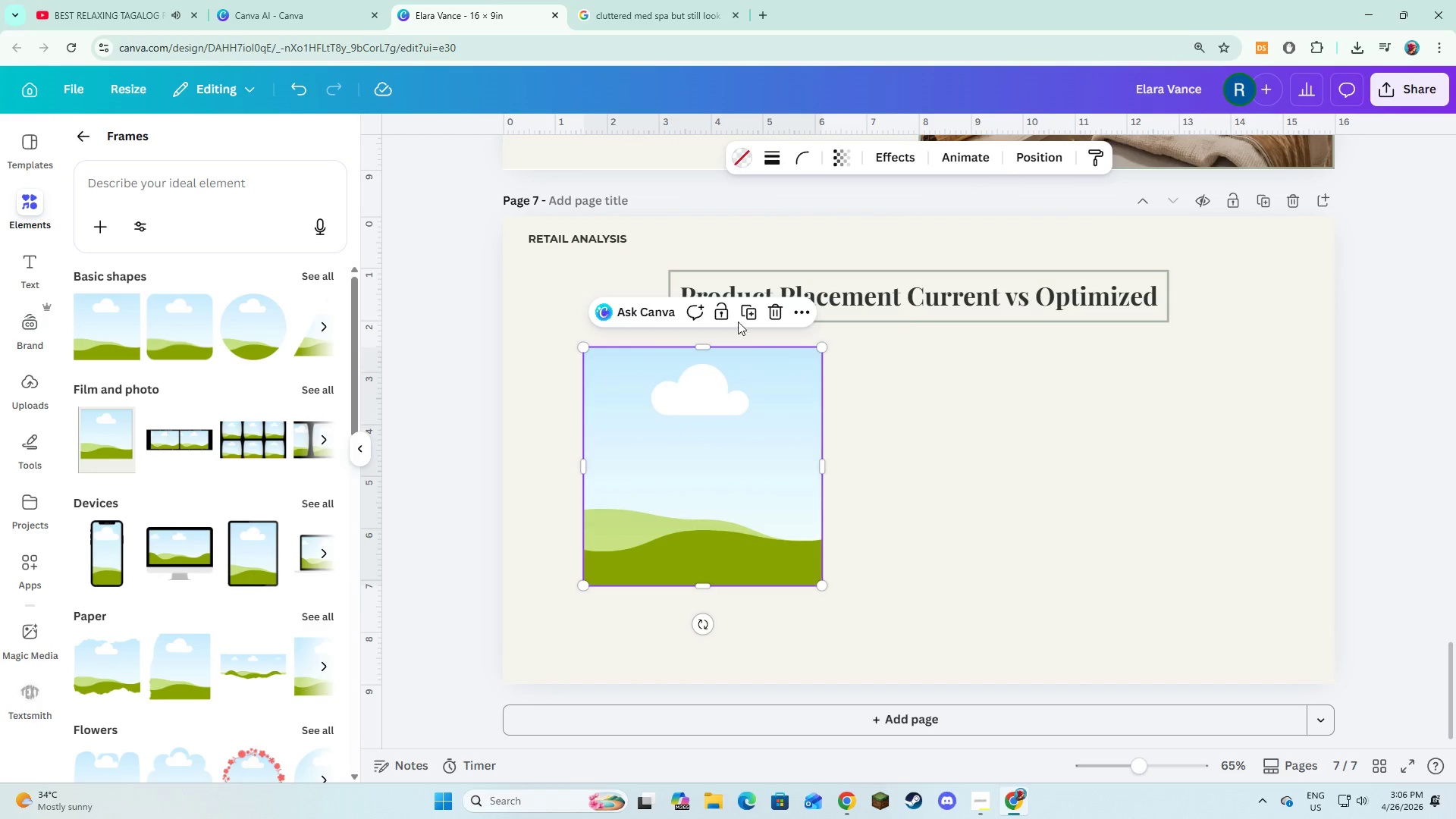 
left_click([741, 315])
 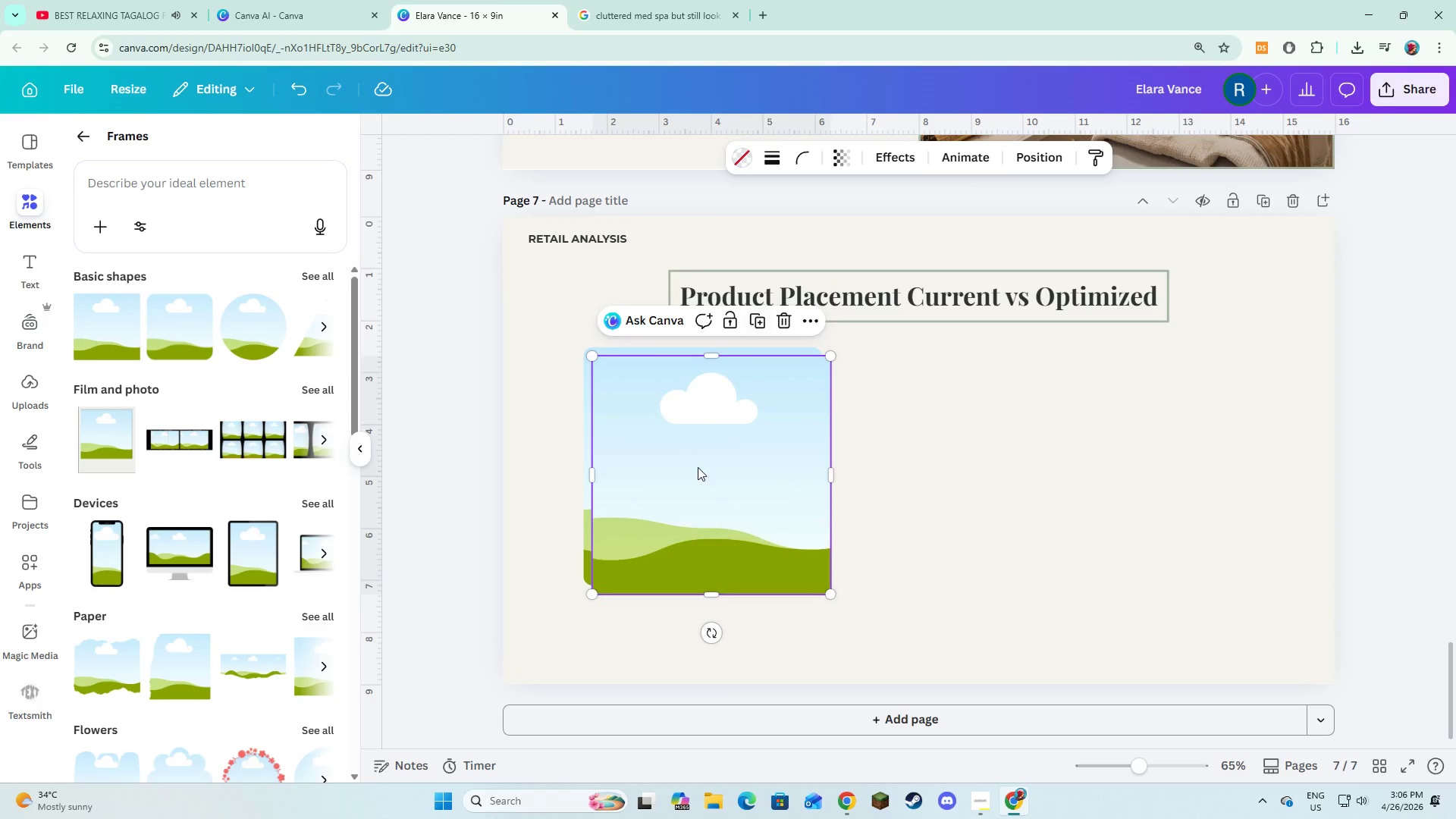 
left_click_drag(start_coordinate=[698, 467], to_coordinate=[1050, 460])
 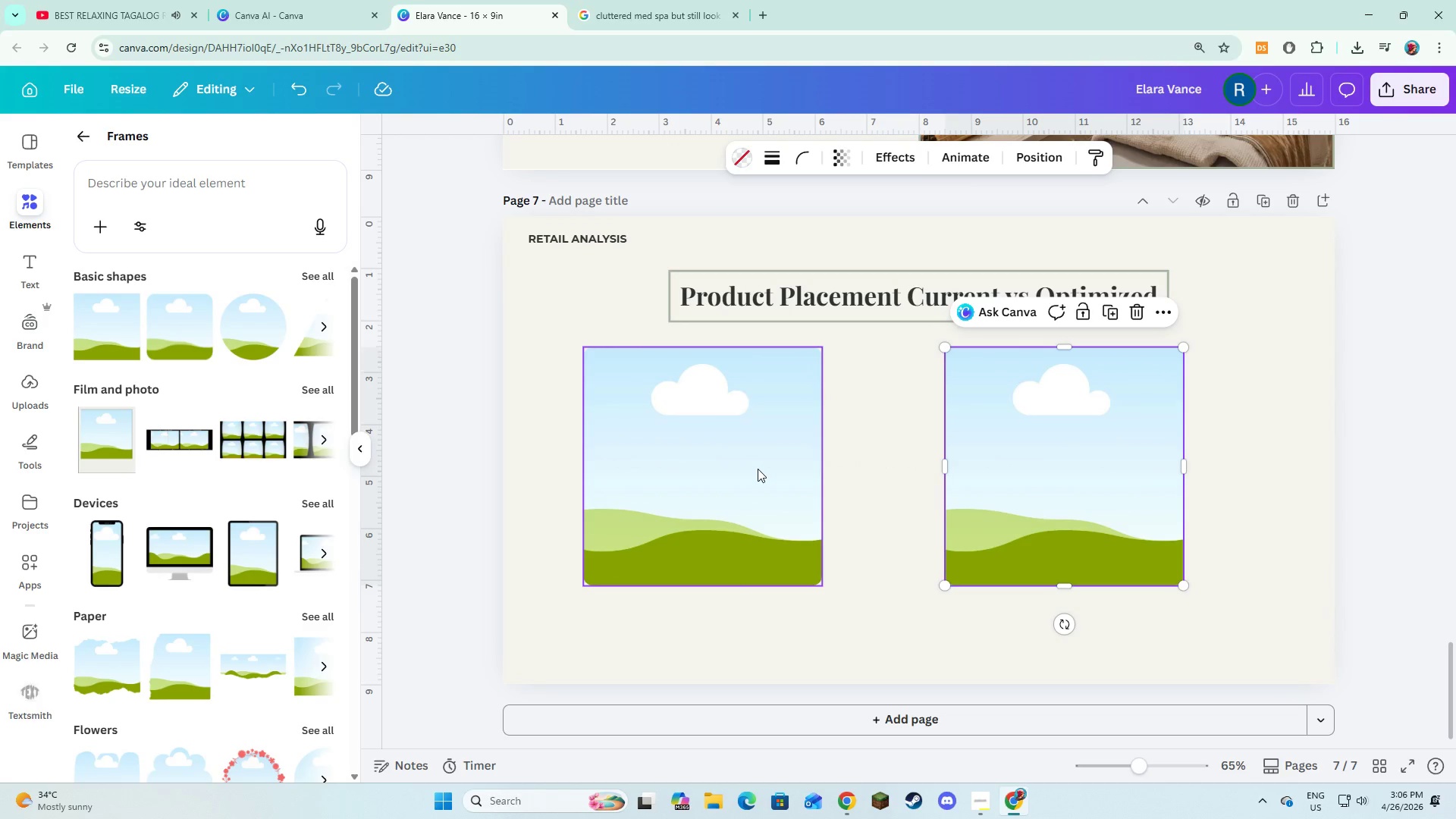 
left_click_drag(start_coordinate=[758, 469], to_coordinate=[795, 470])
 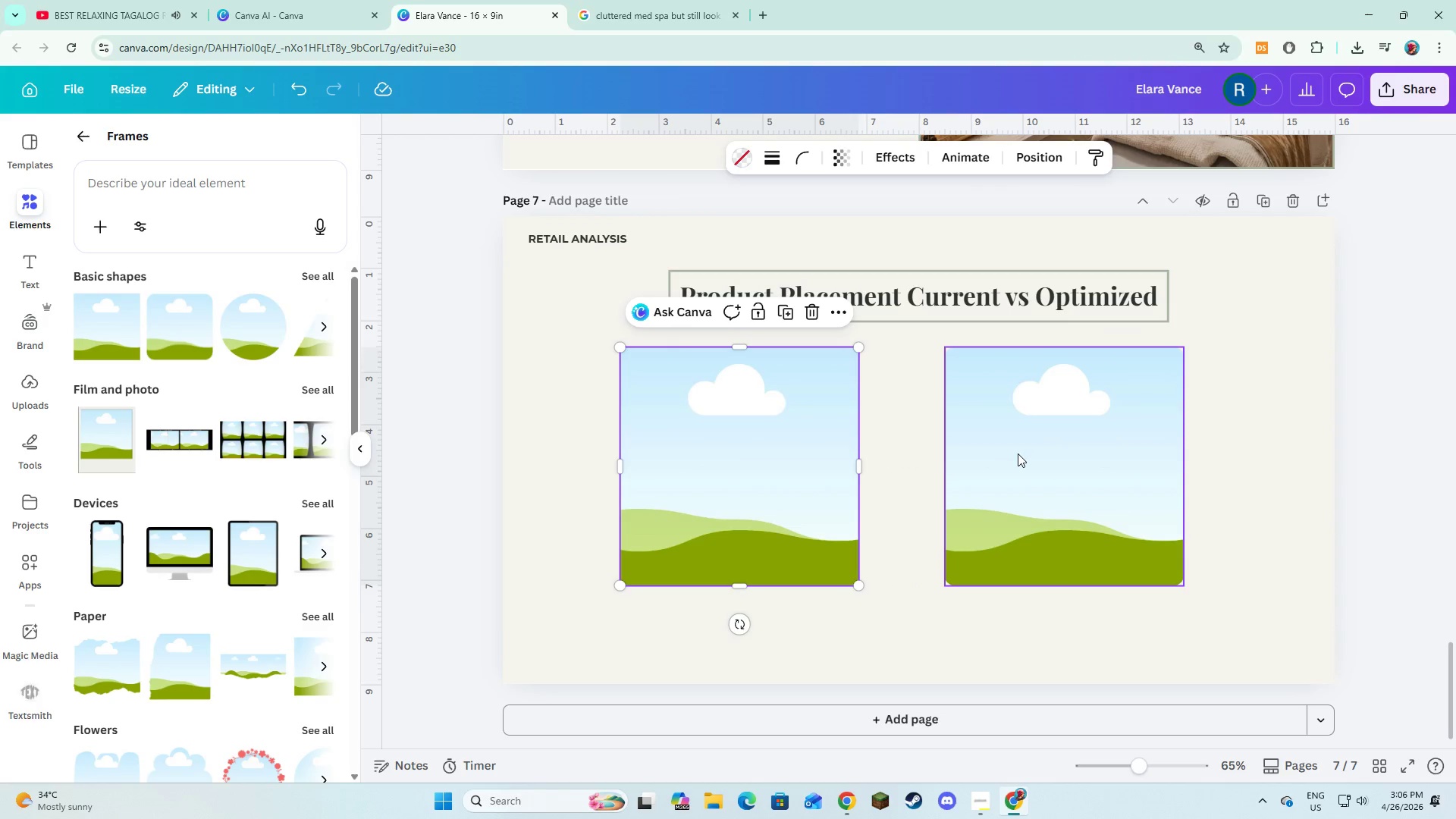 
hold_key(key=ShiftLeft, duration=0.67)
left_click([1018, 453])
 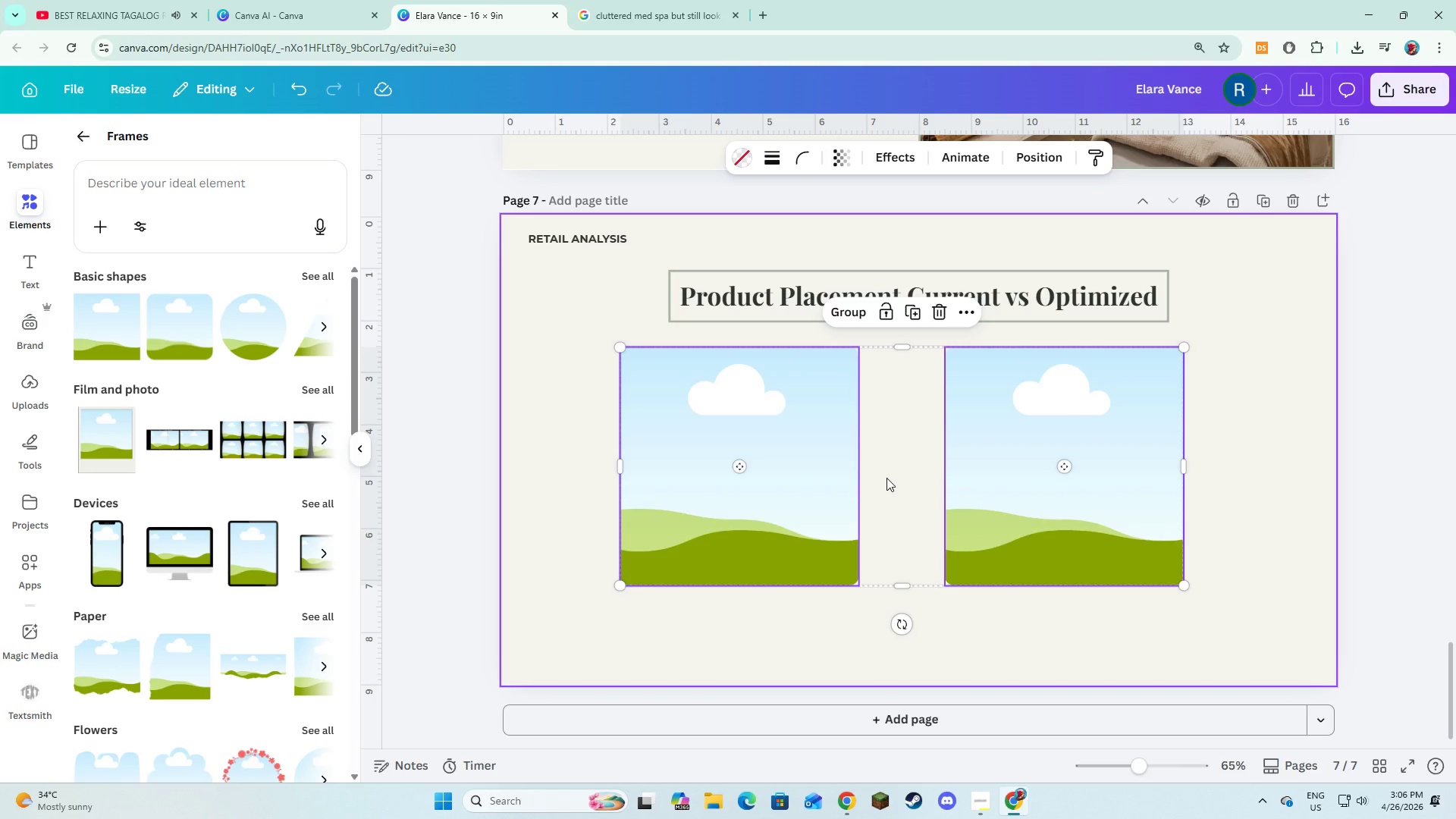 
left_click_drag(start_coordinate=[886, 478], to_coordinate=[901, 483])
 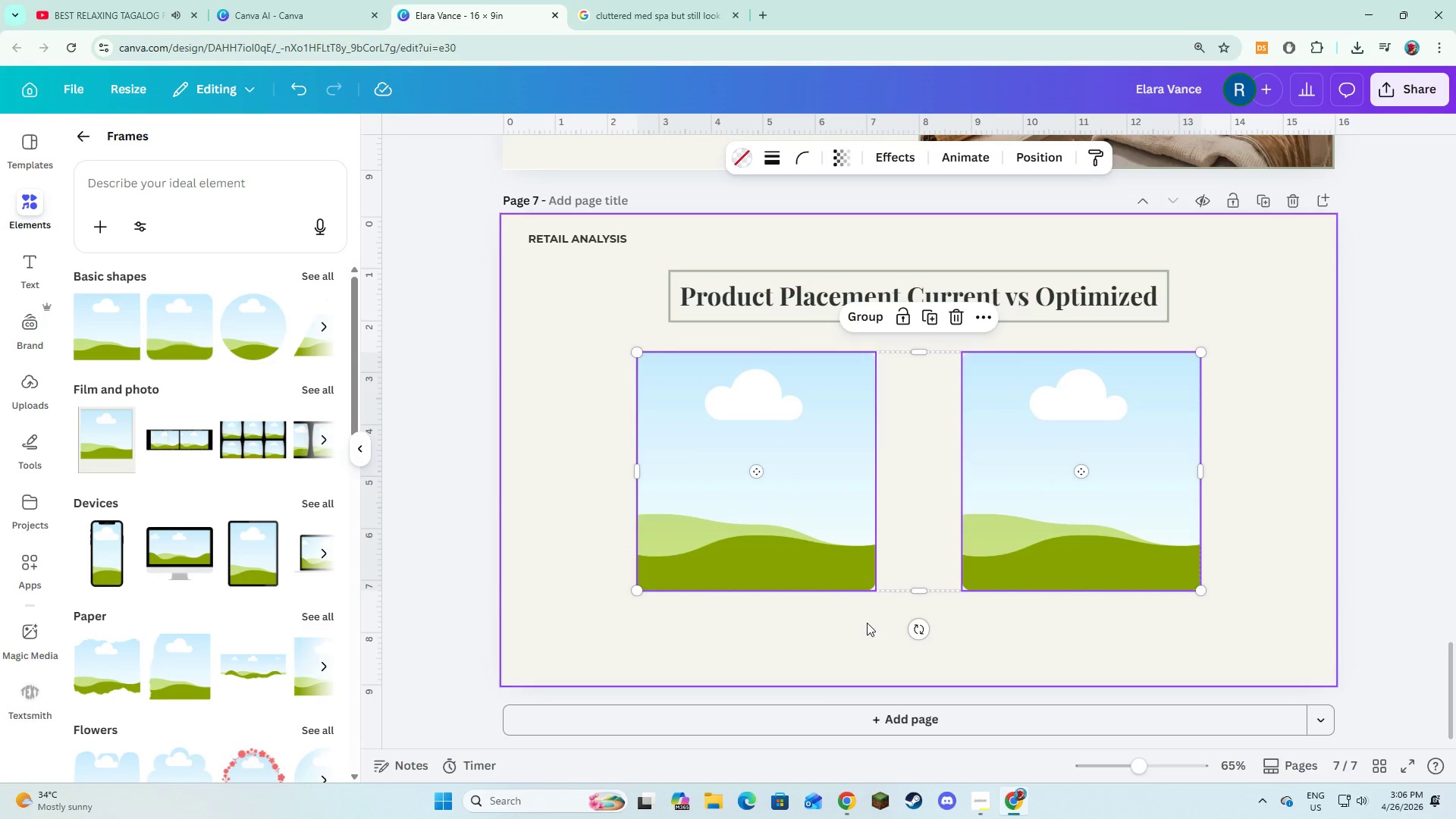 
left_click([867, 623])
 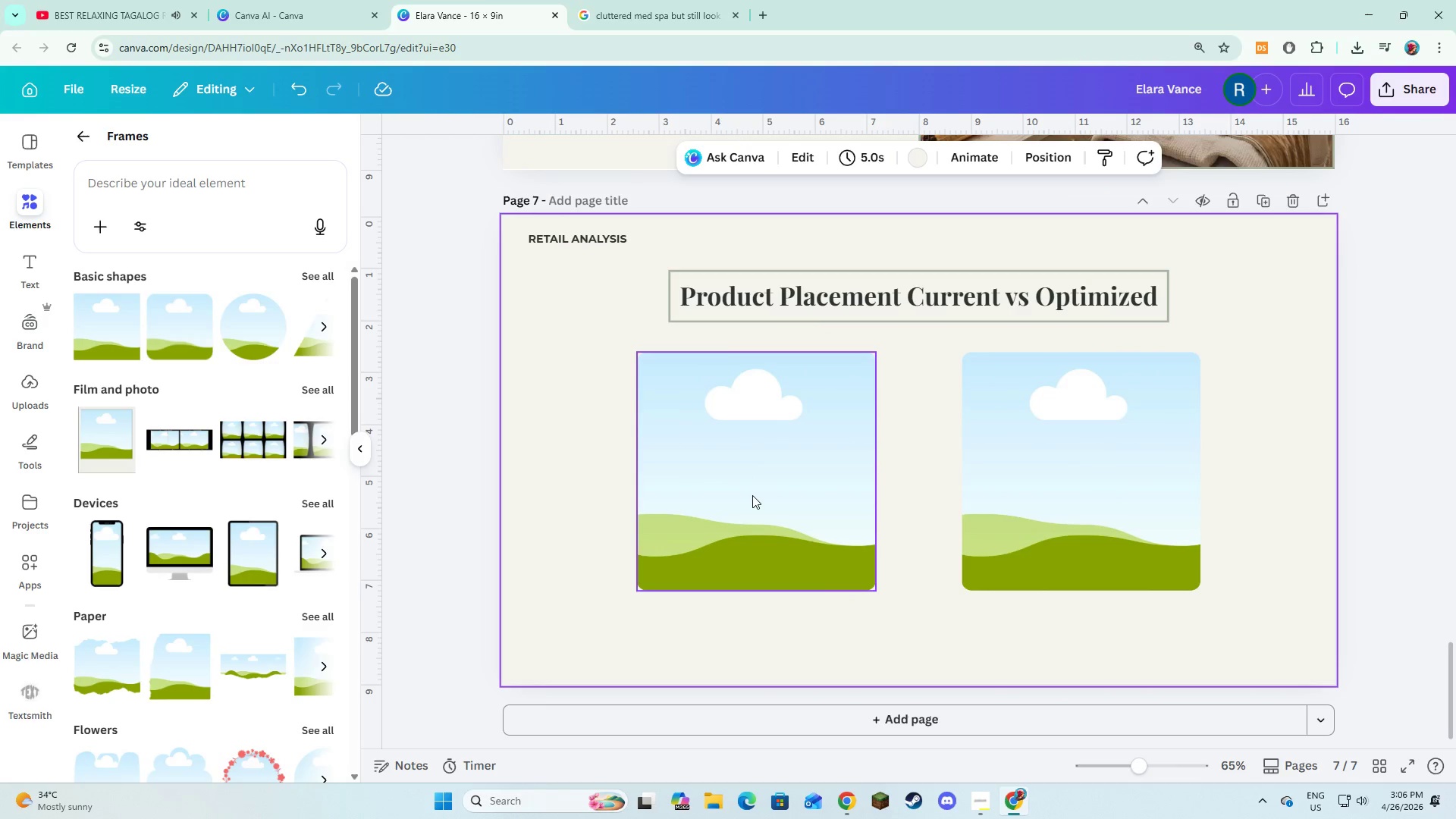 
left_click([752, 495])
 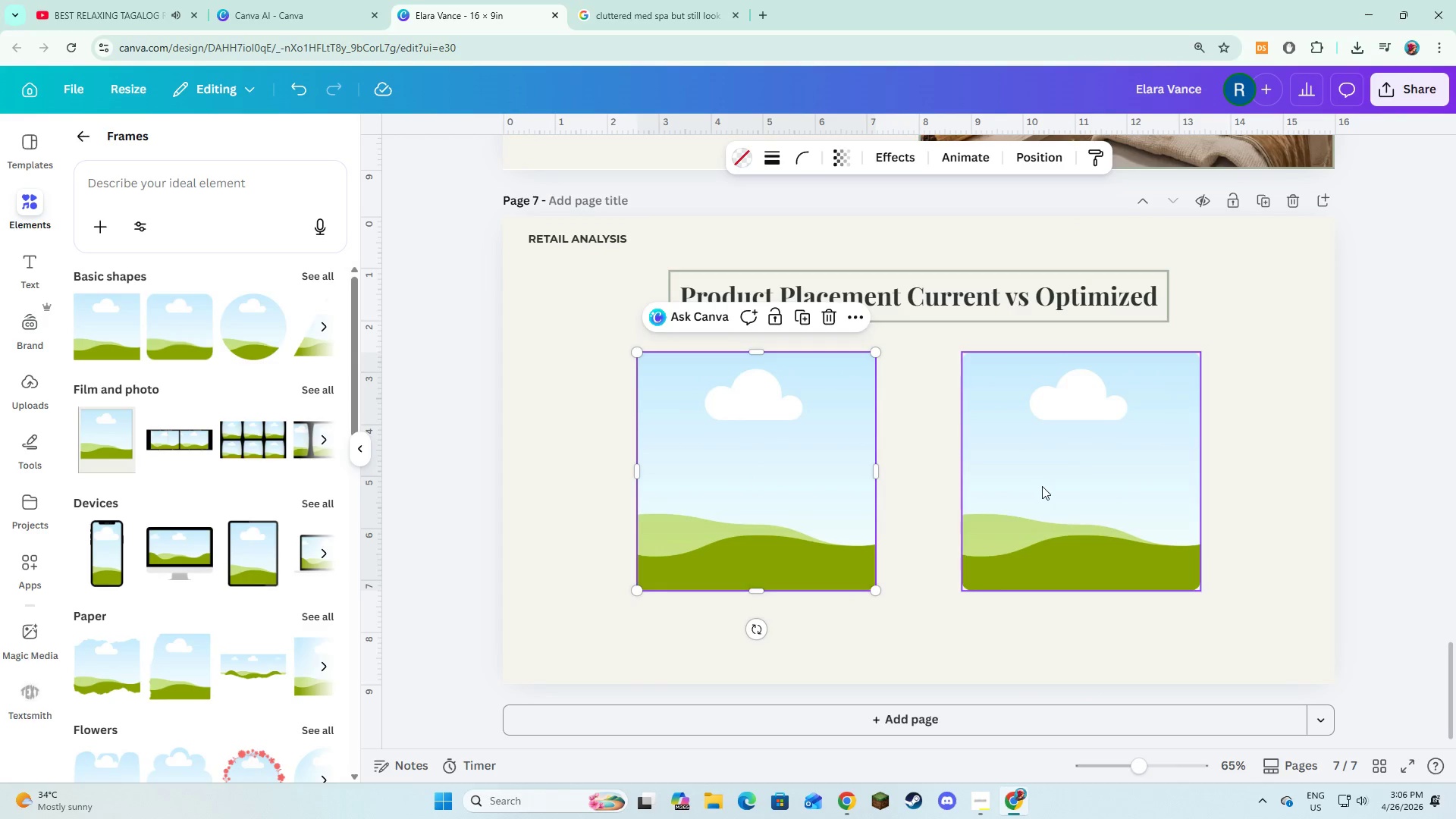 
hold_key(key=ShiftLeft, duration=0.7)
left_click([1053, 482])
 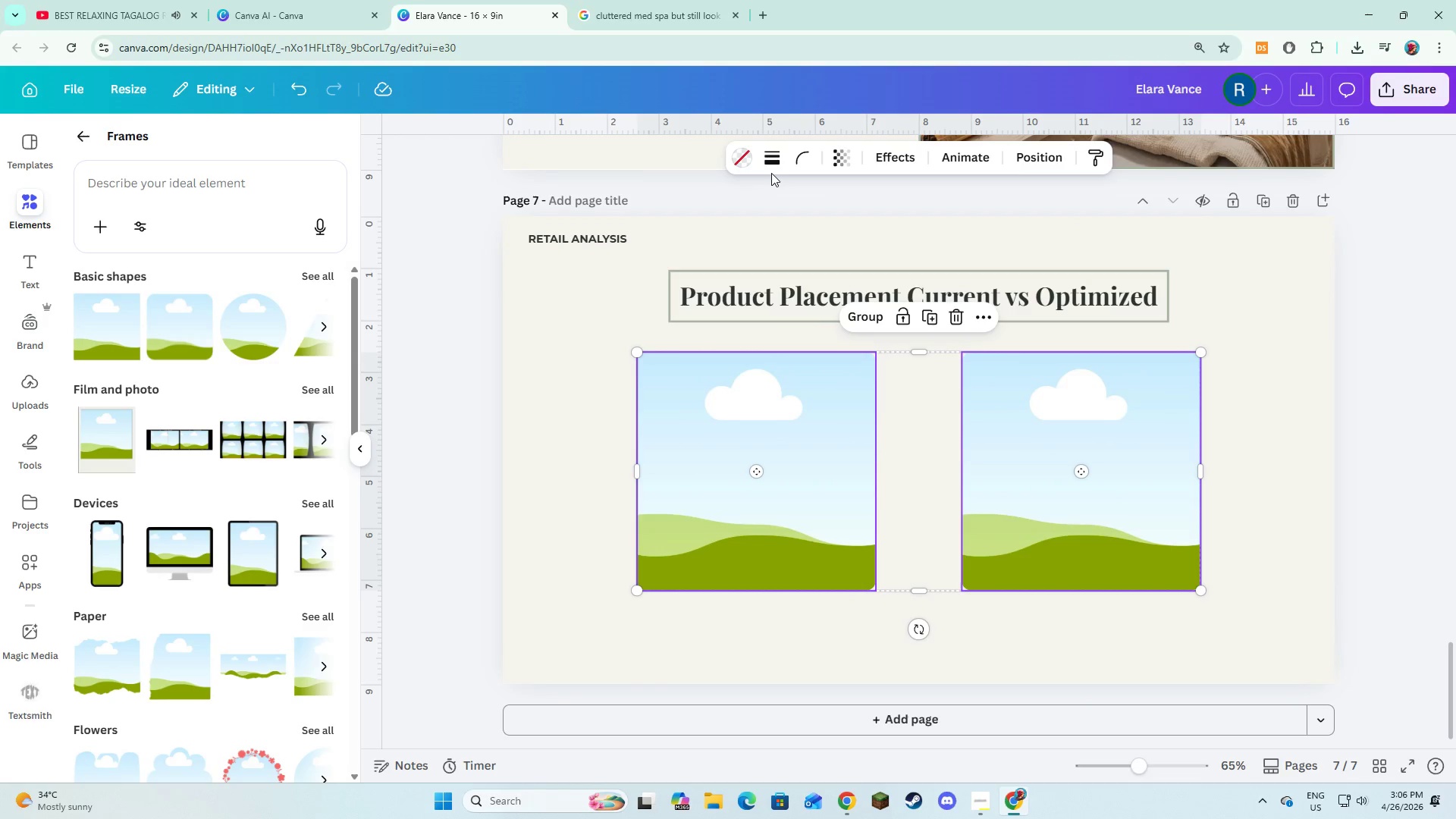 
double_click([770, 163])
 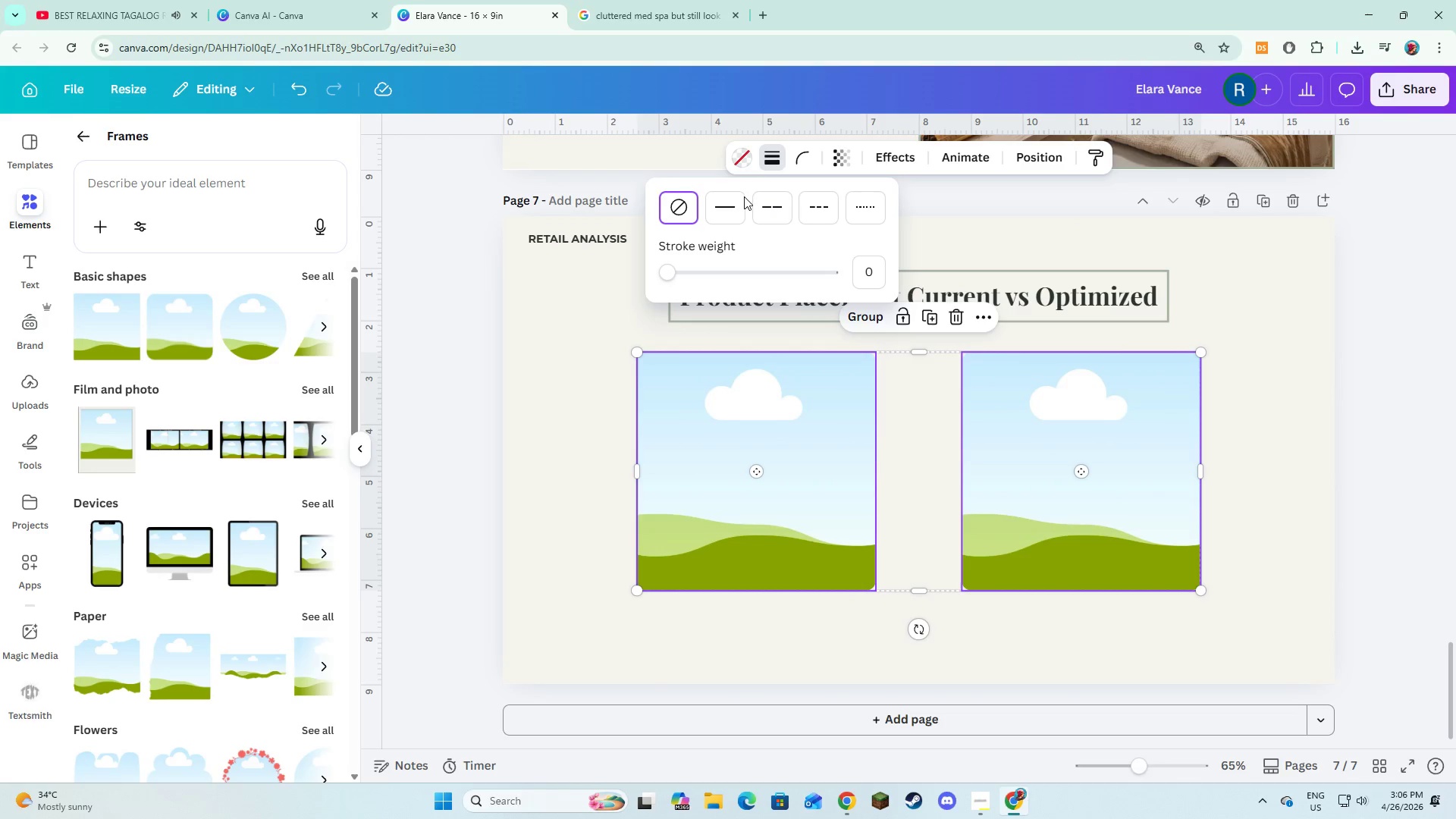 
left_click([719, 209])
 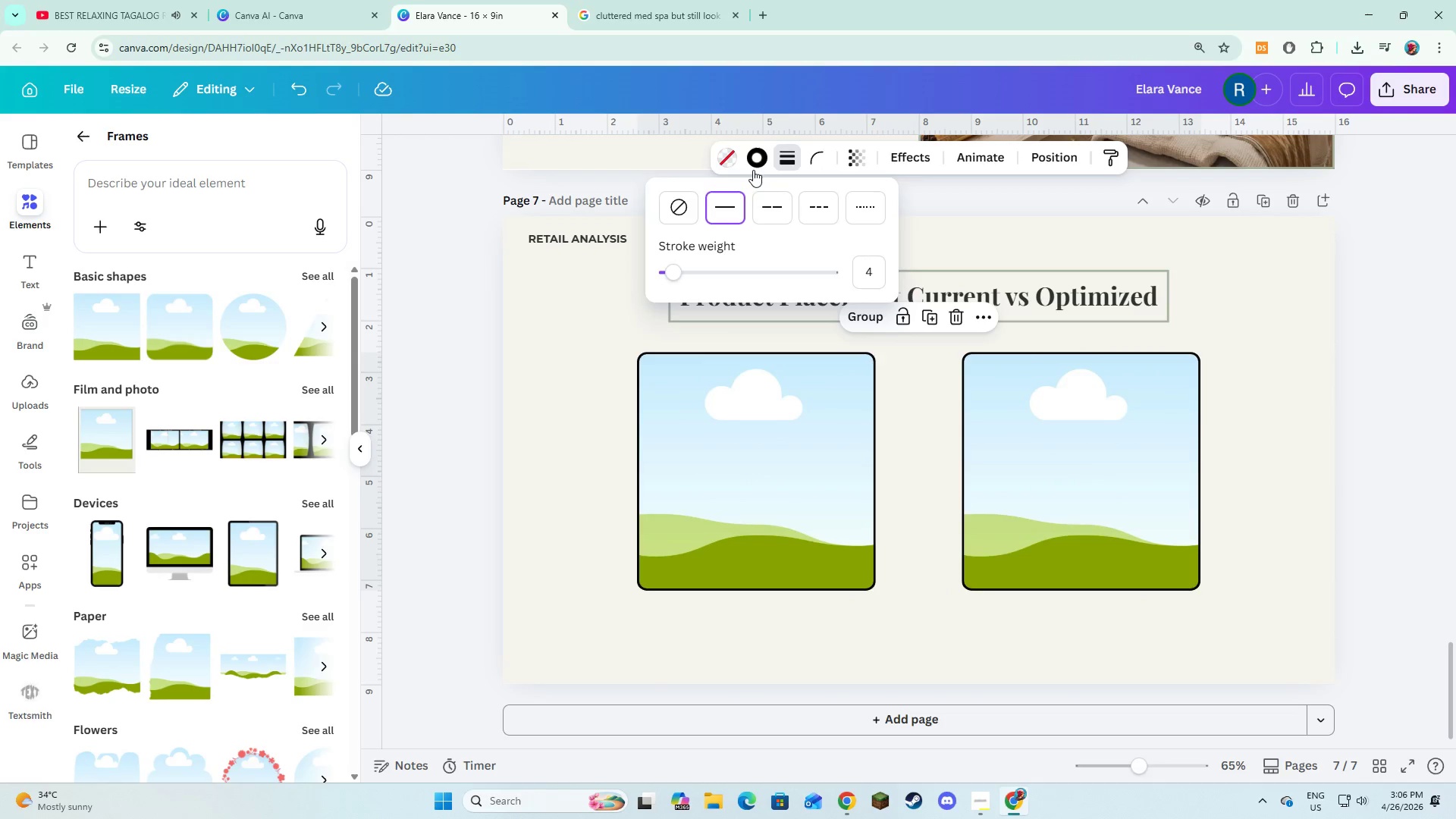 
left_click([755, 163])
 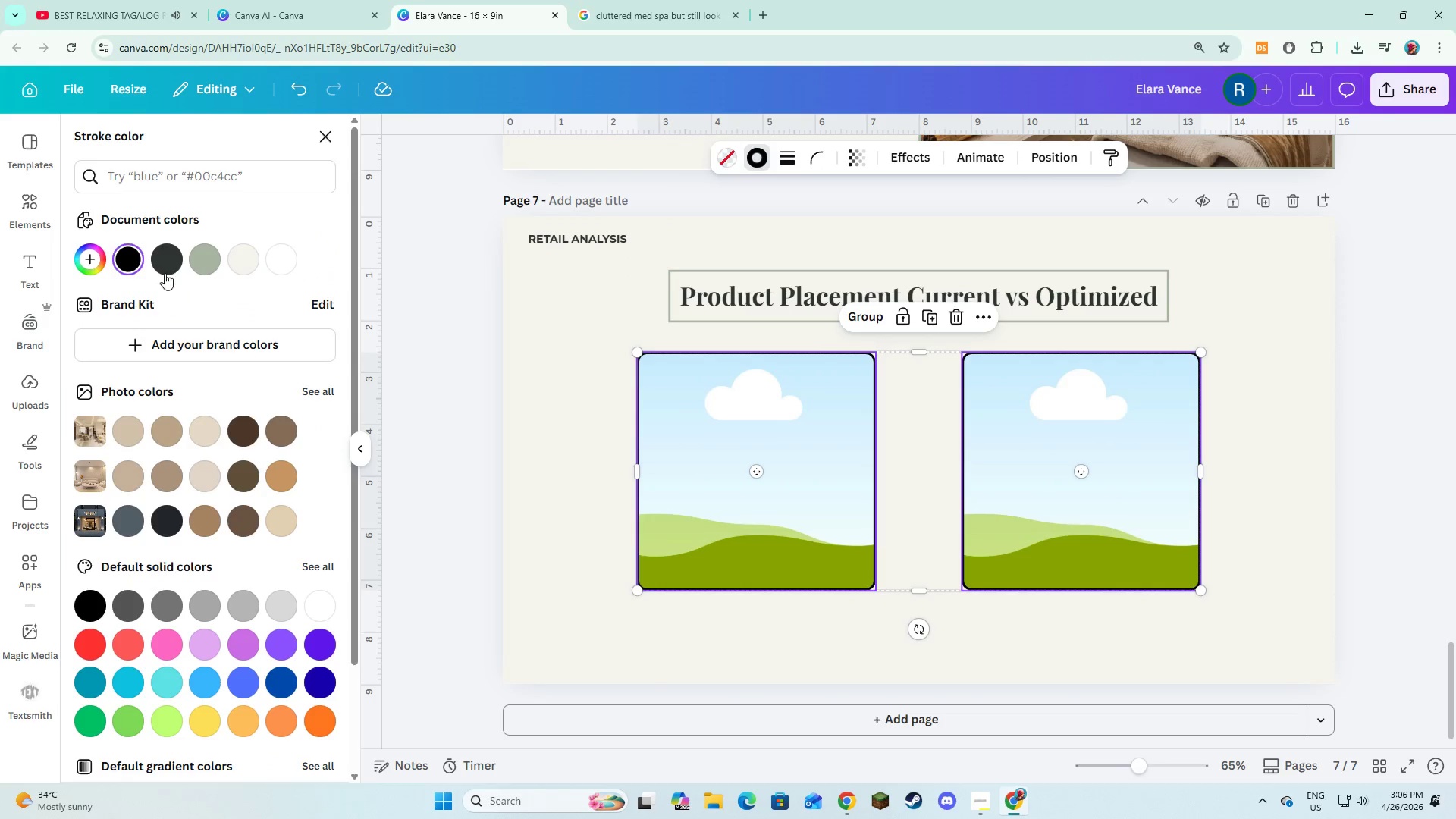 
left_click([162, 266])
 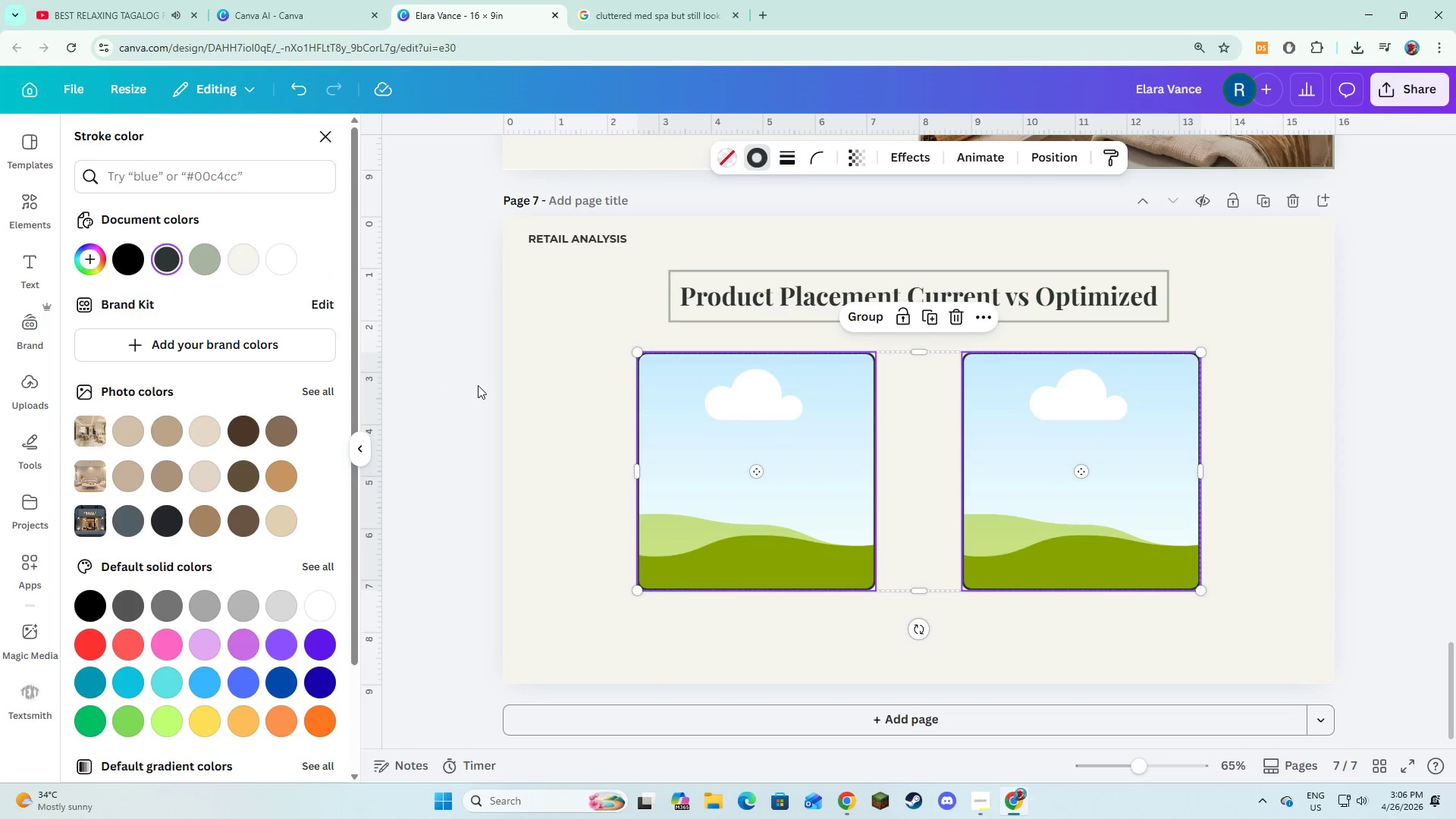 
left_click([480, 389])
 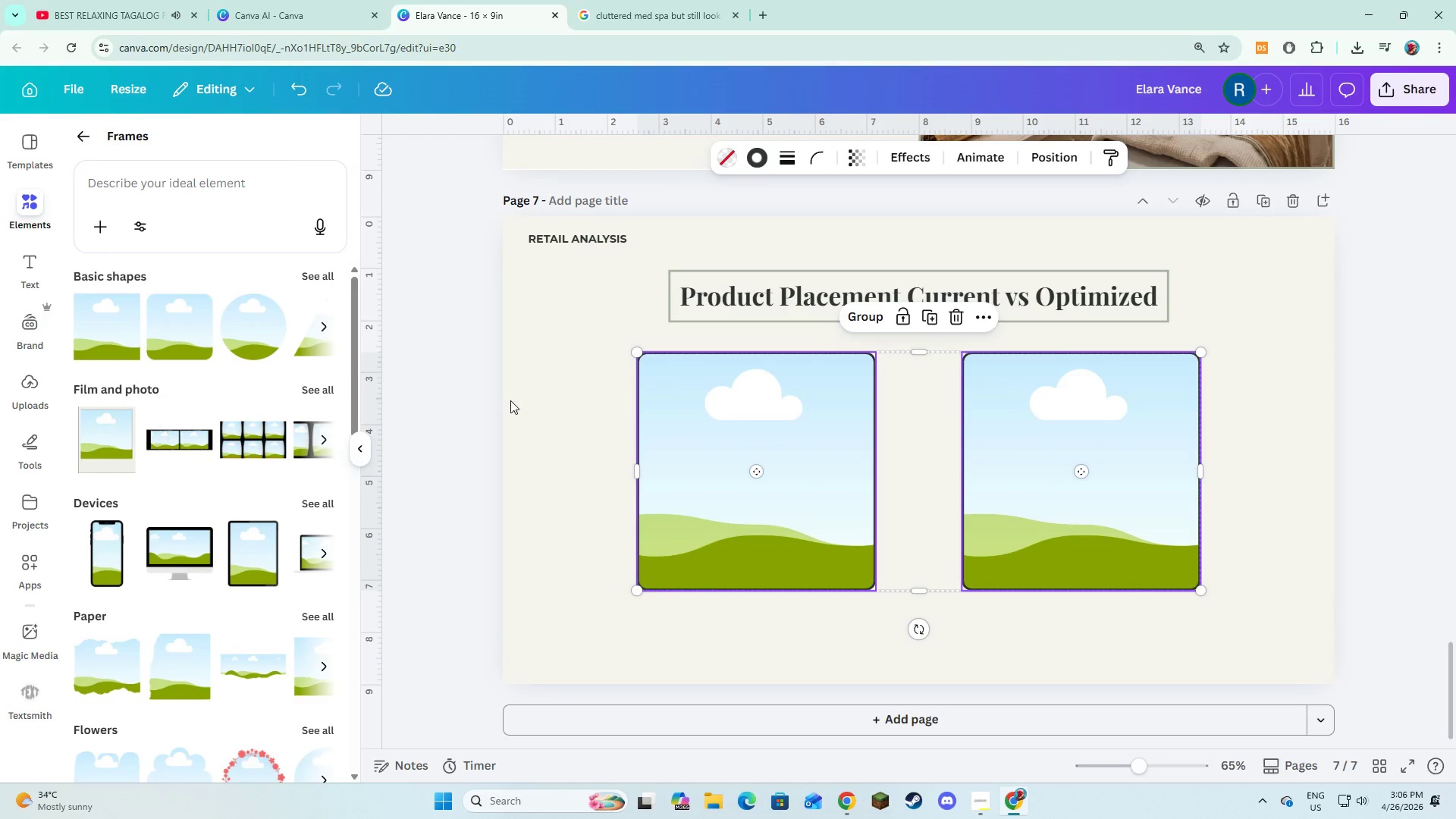 
left_click([516, 401])
 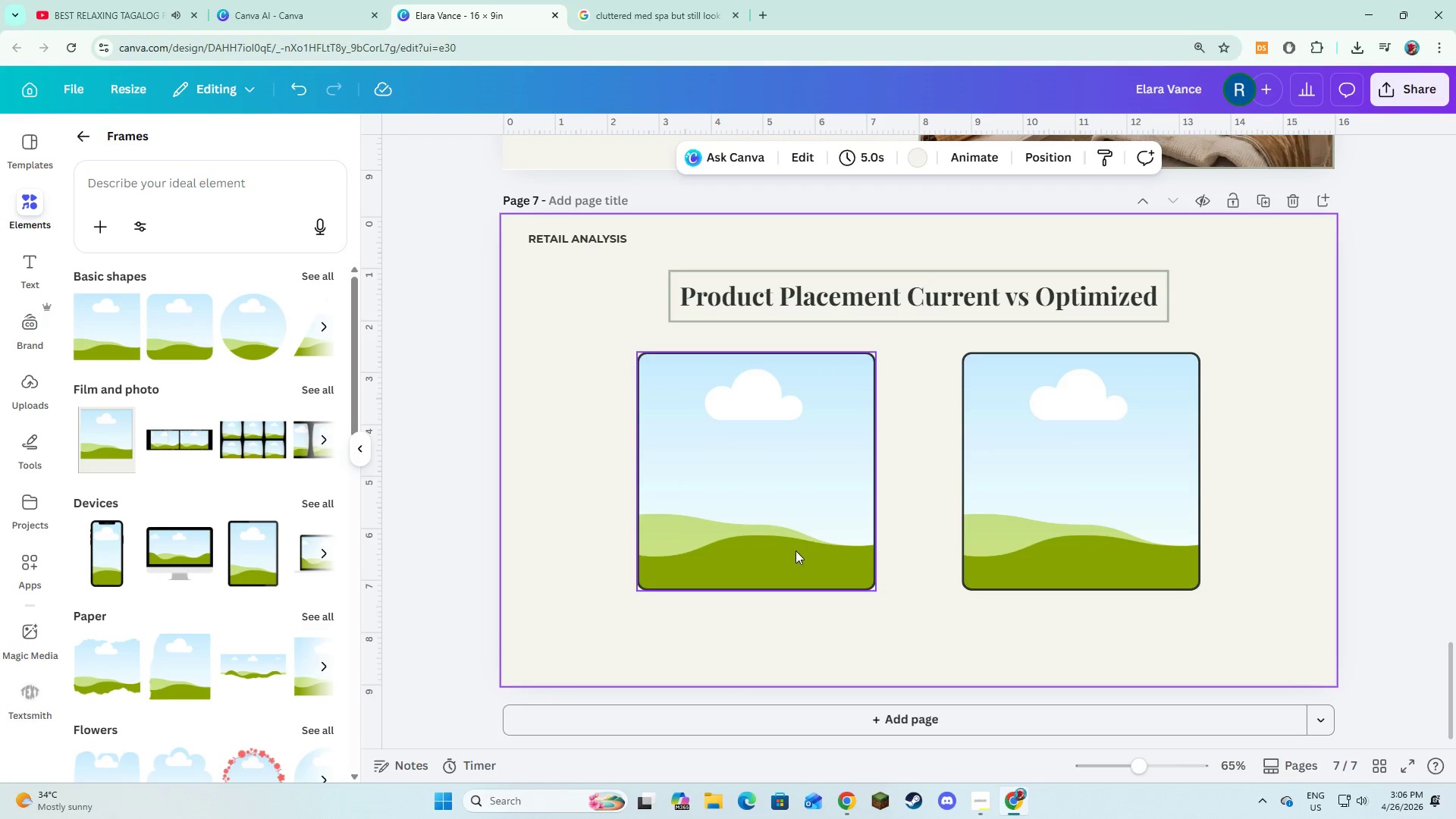 
left_click([833, 550])
 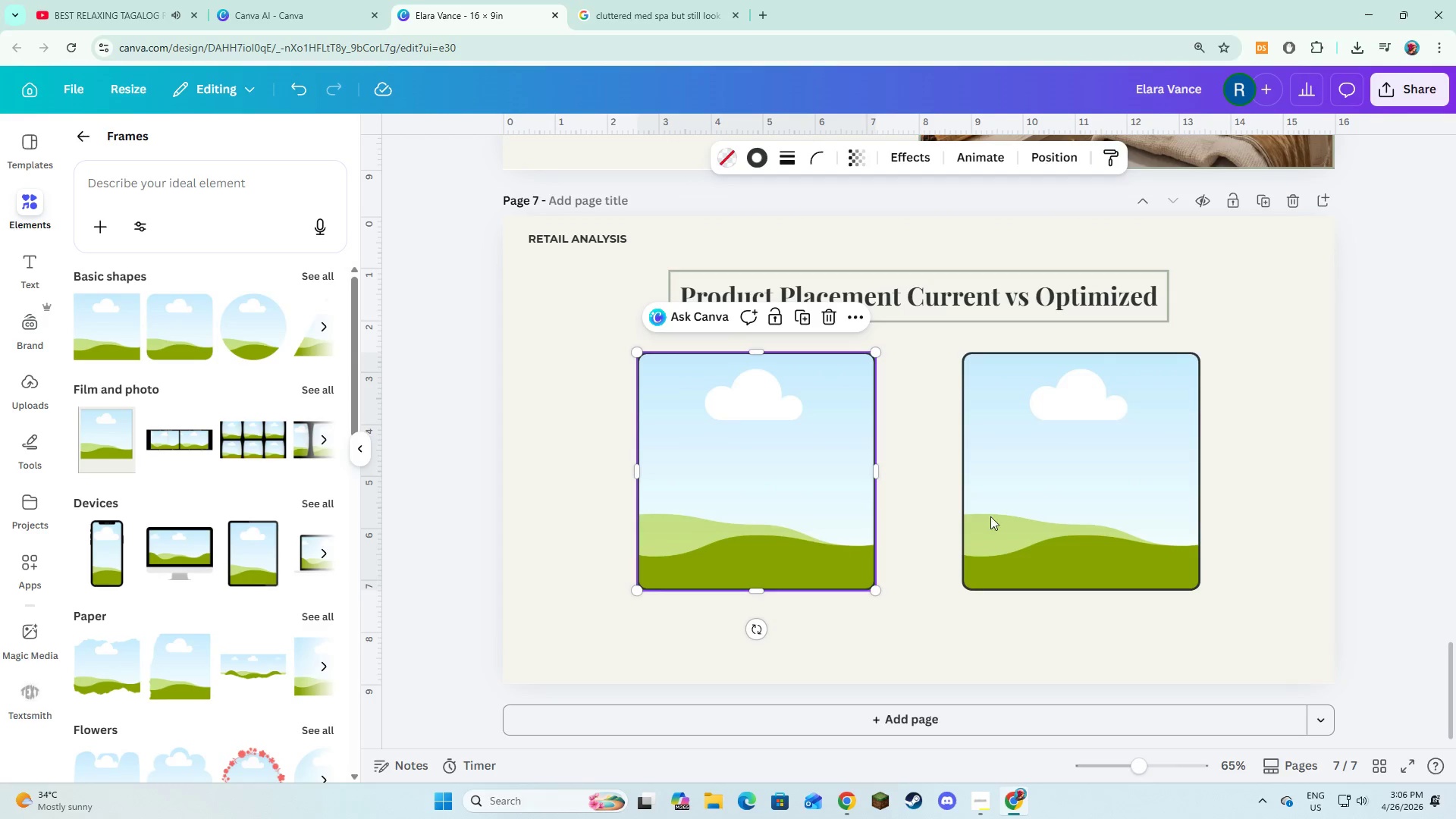 
hold_key(key=ShiftLeft, duration=0.55)
double_click([1031, 516])
 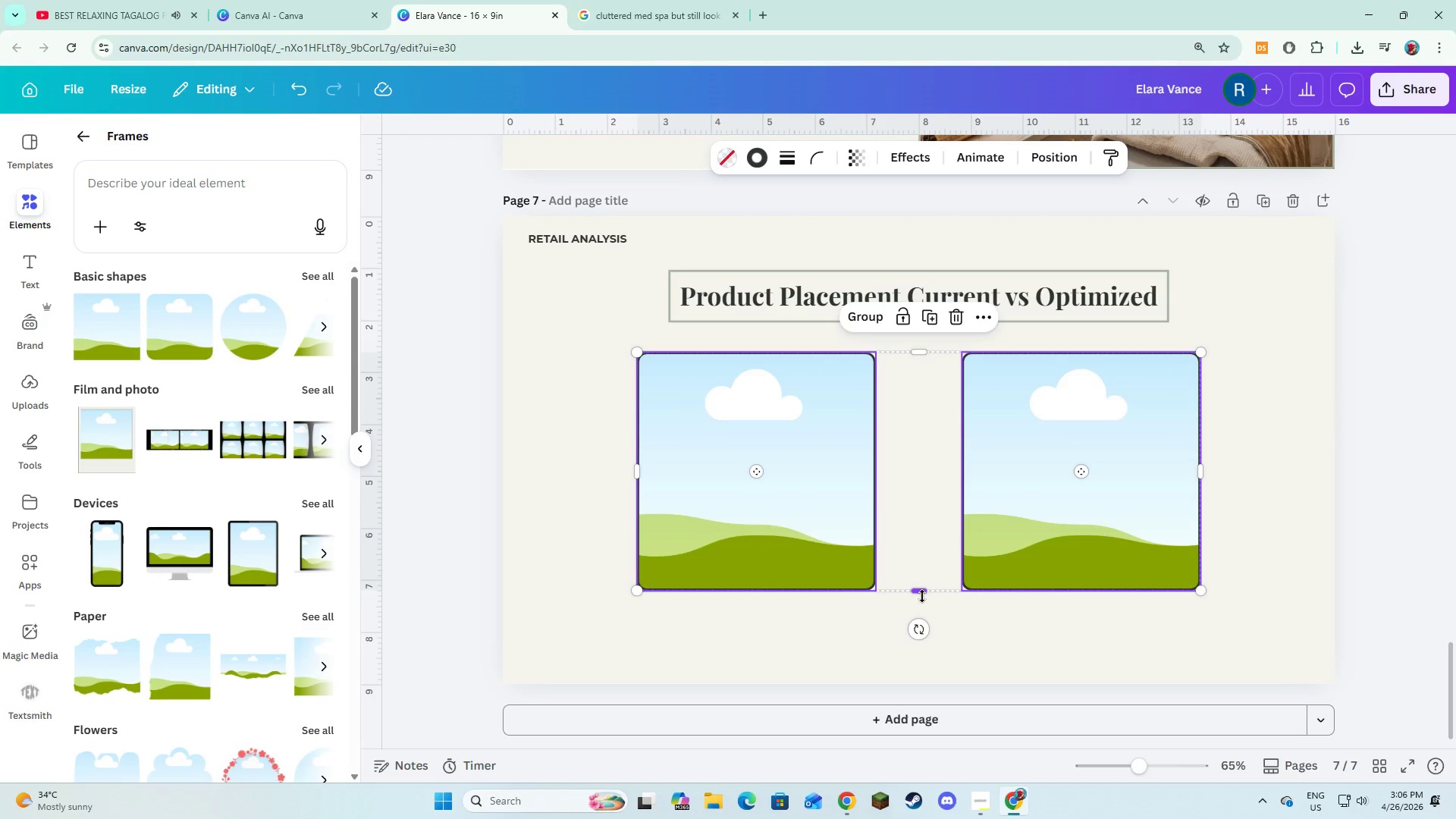 
left_click_drag(start_coordinate=[921, 595], to_coordinate=[915, 551])
 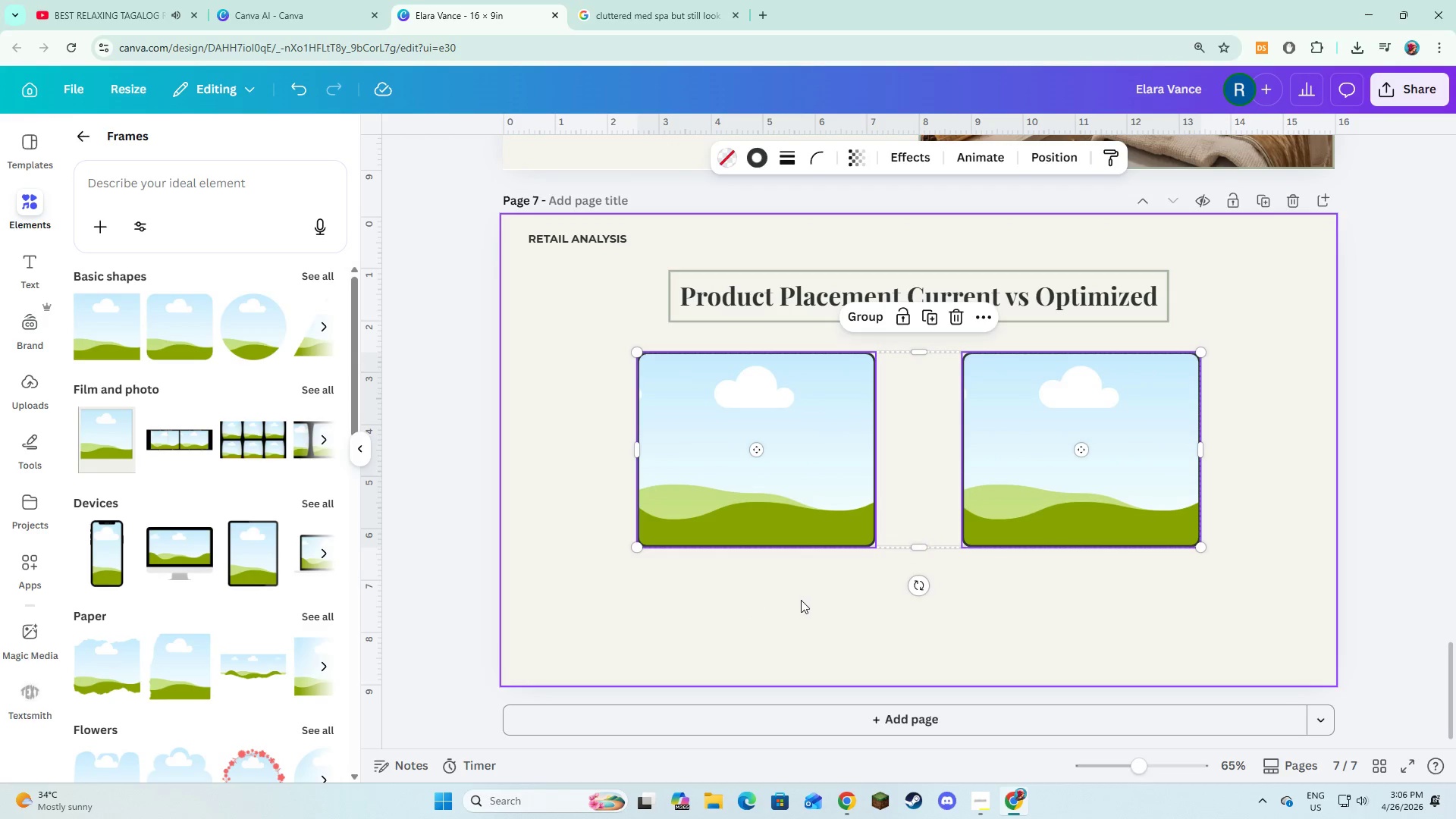 
left_click([801, 600])
 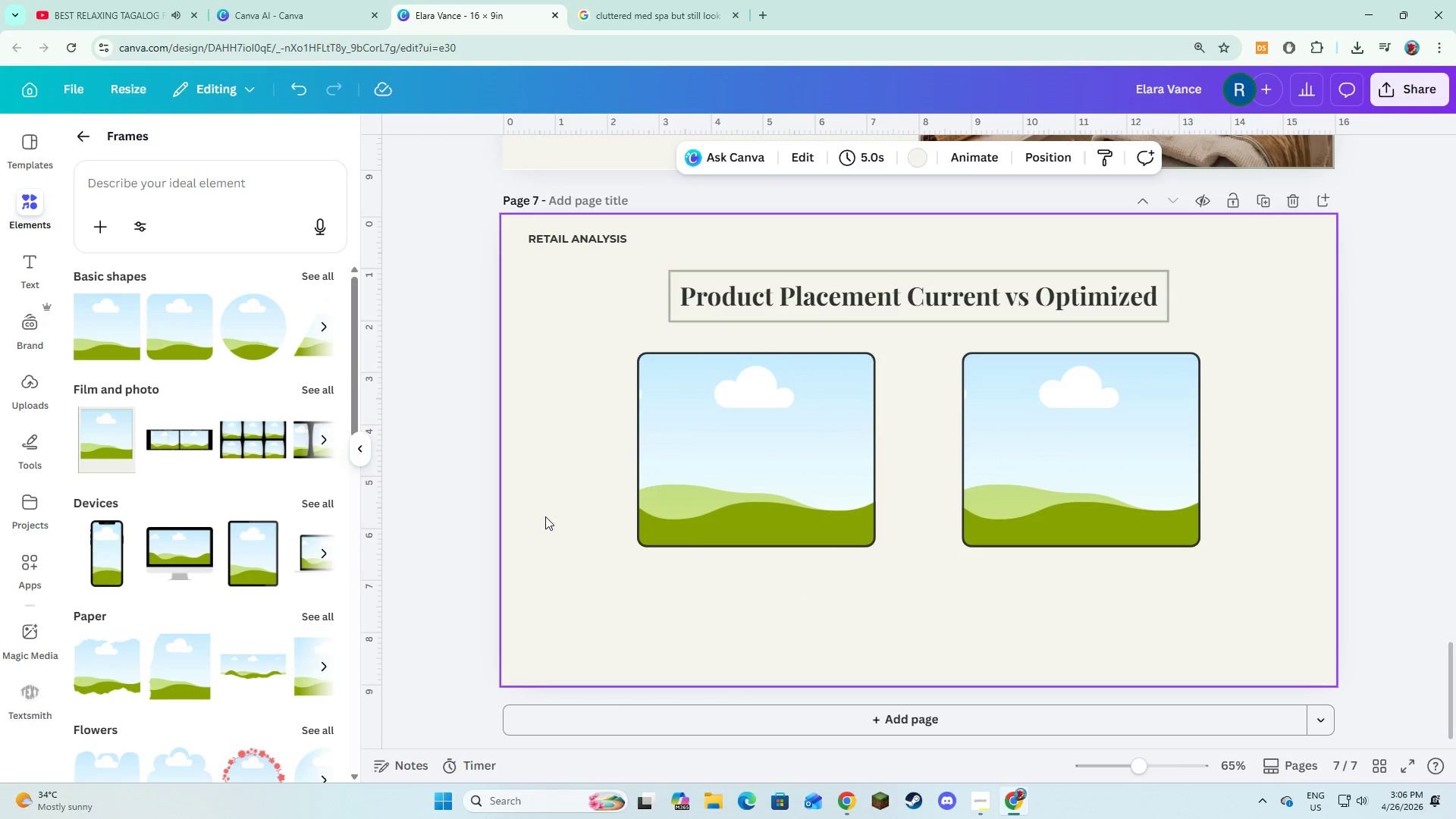 
left_click([20, 266])
 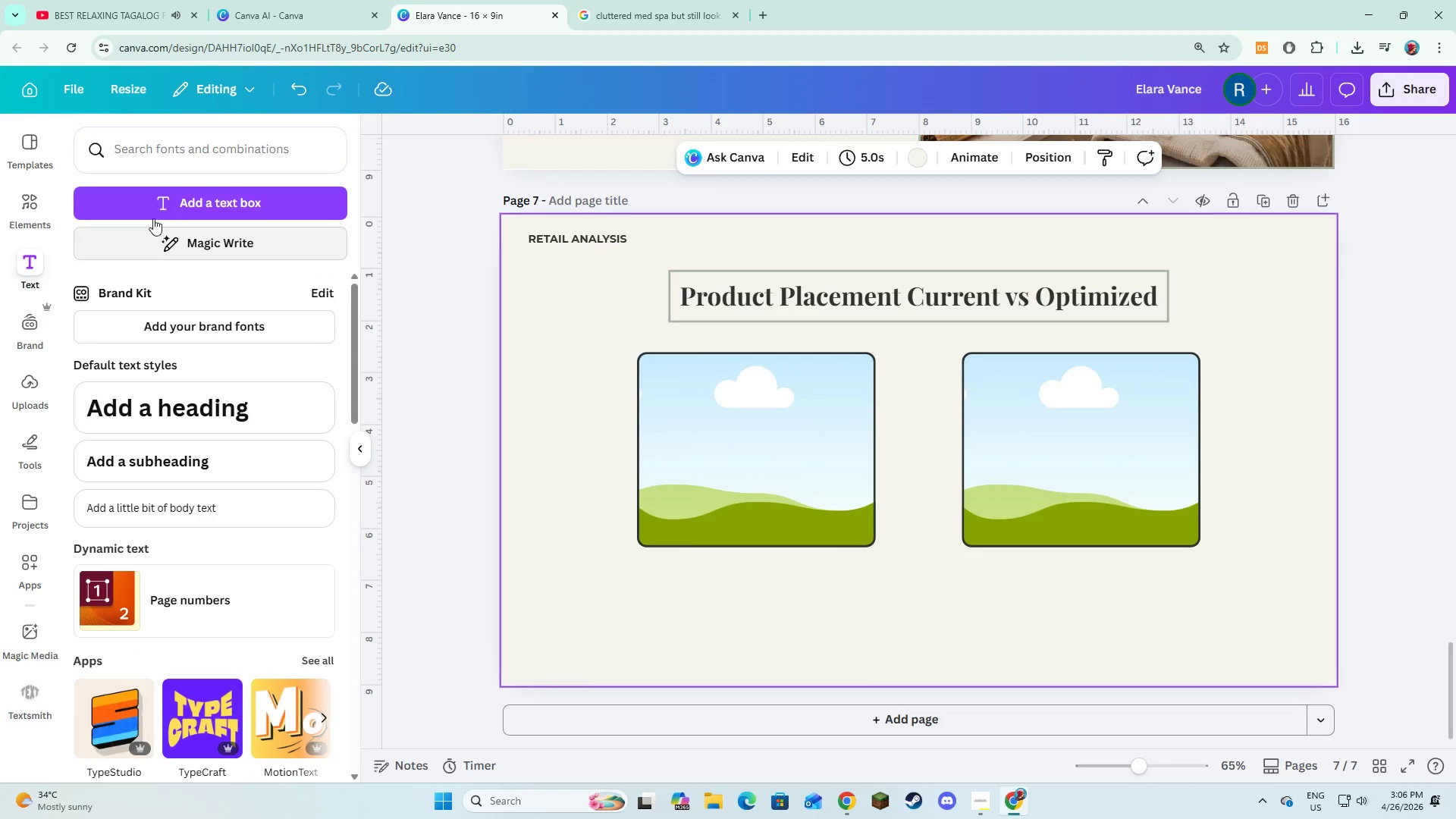 
left_click([156, 205])
 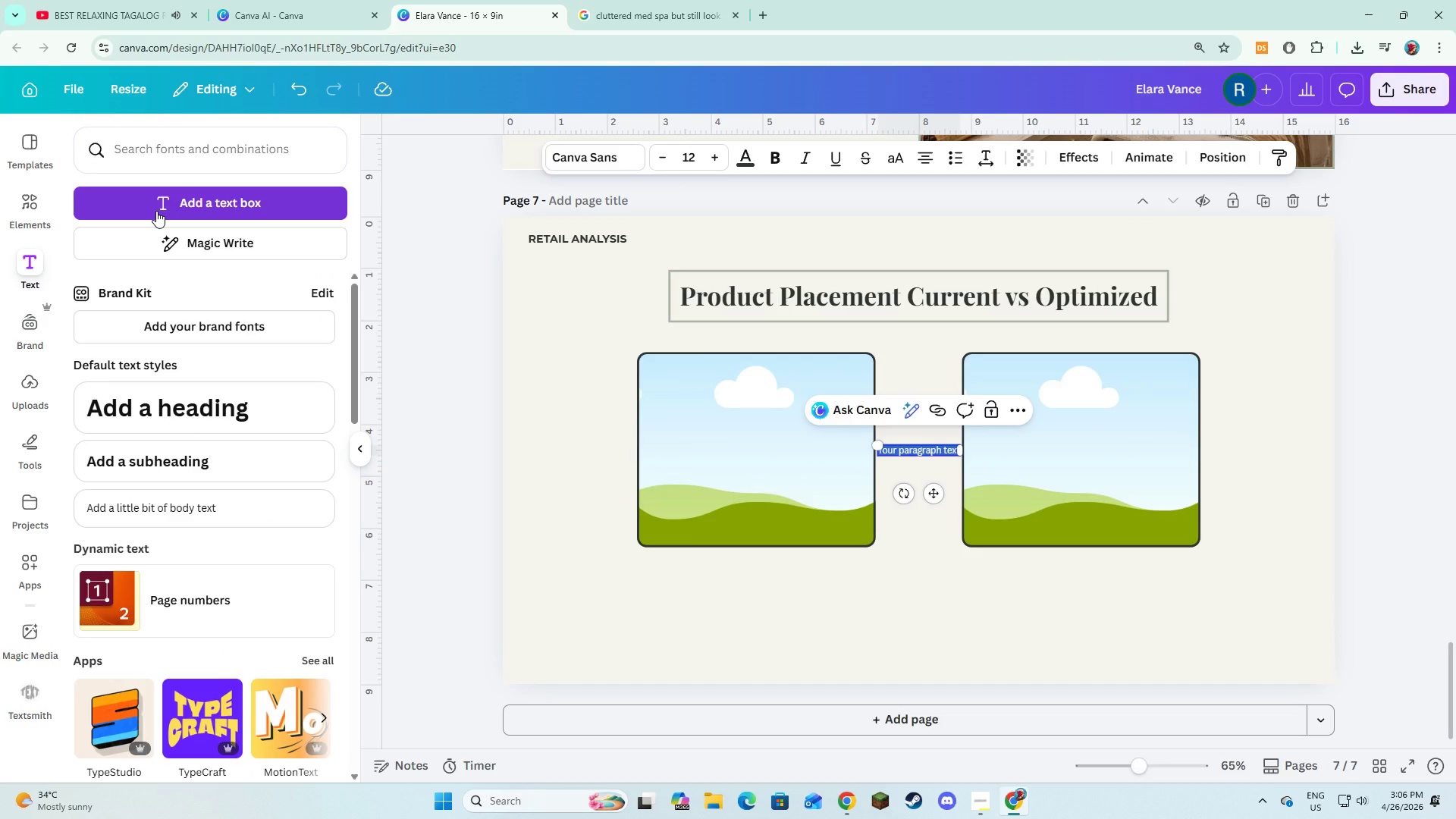 
type(Current)
 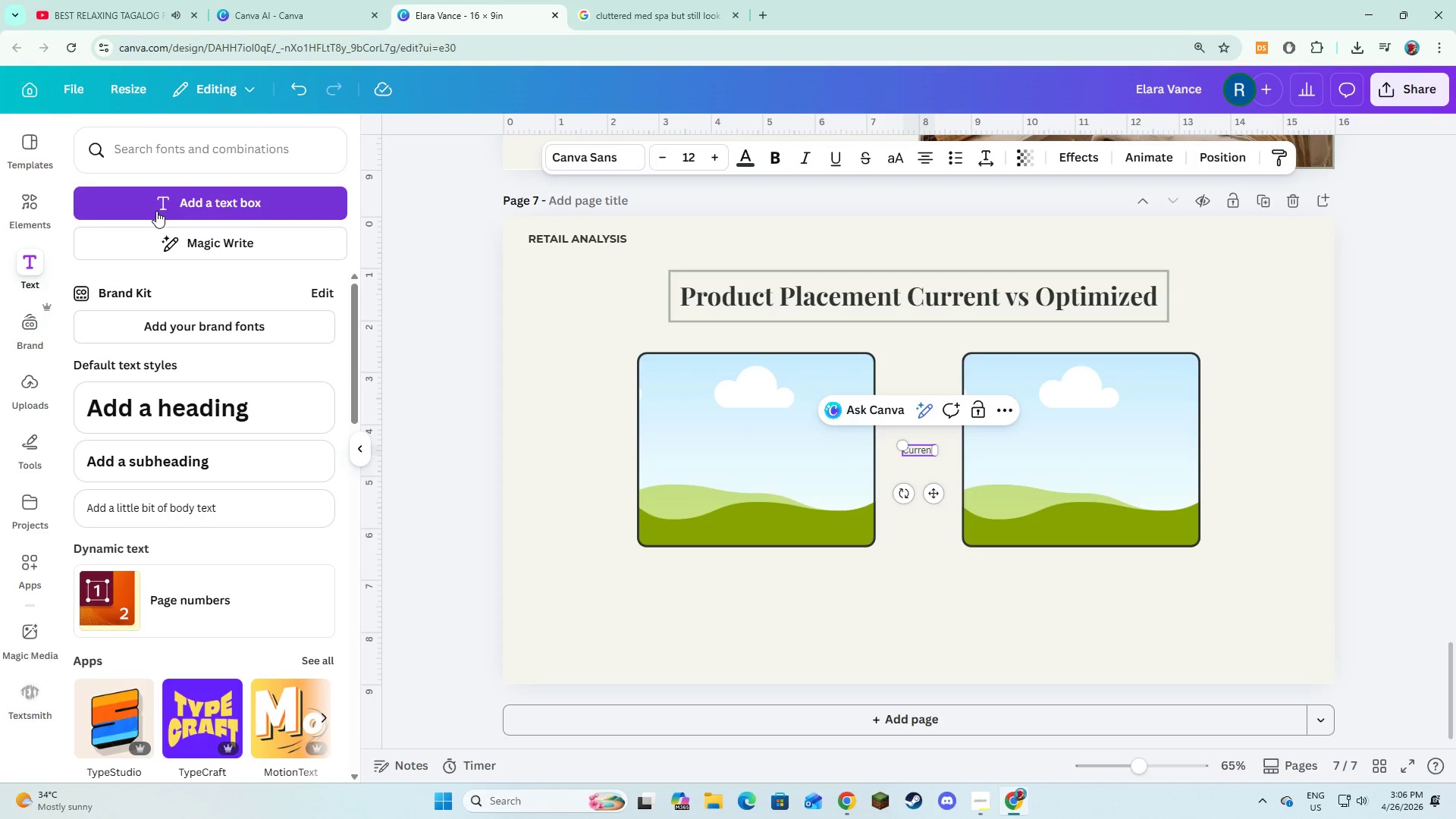 
key(Control+ControlLeft)
 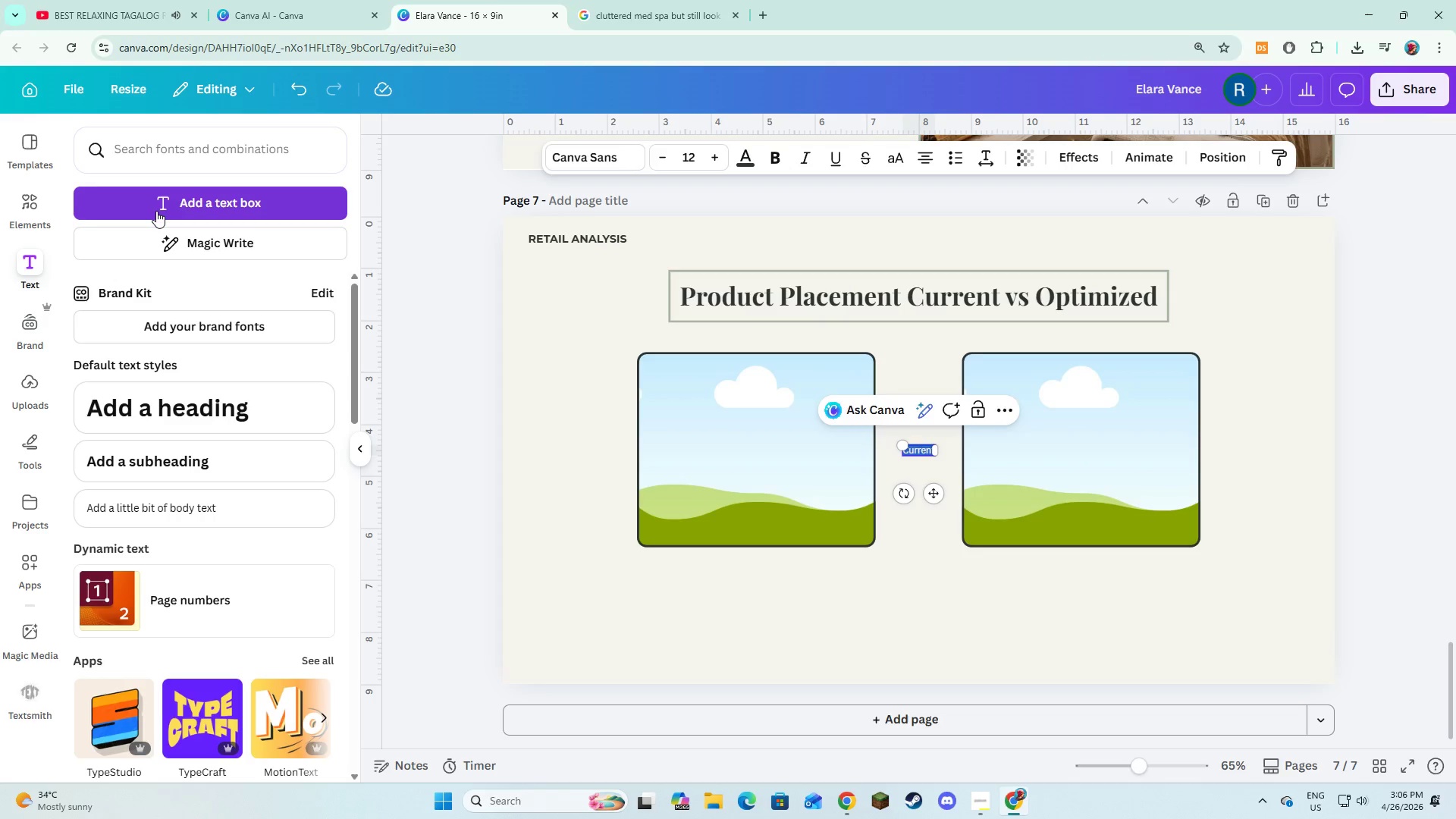 
key(Control+A)
 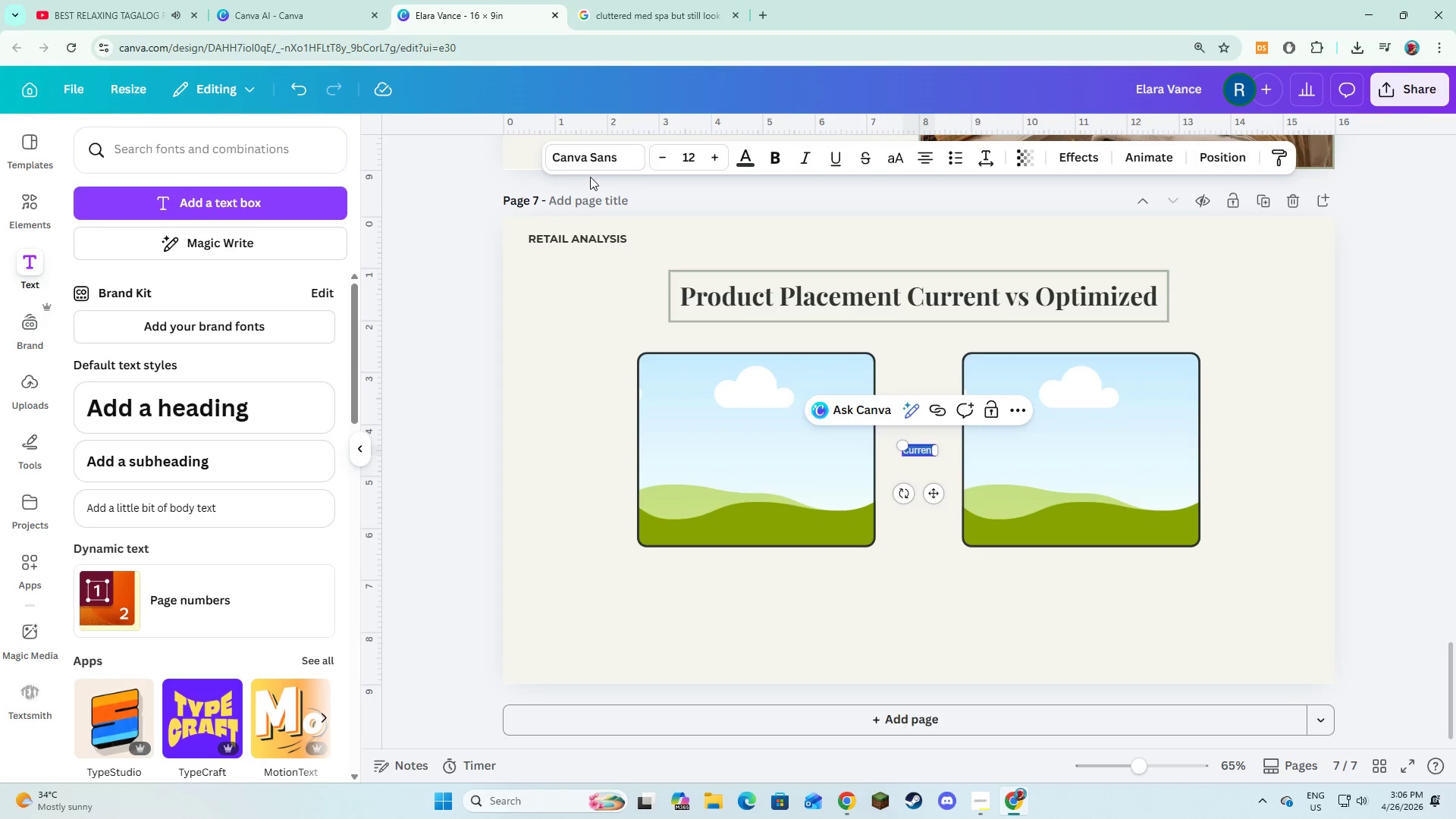 
left_click([590, 151])
 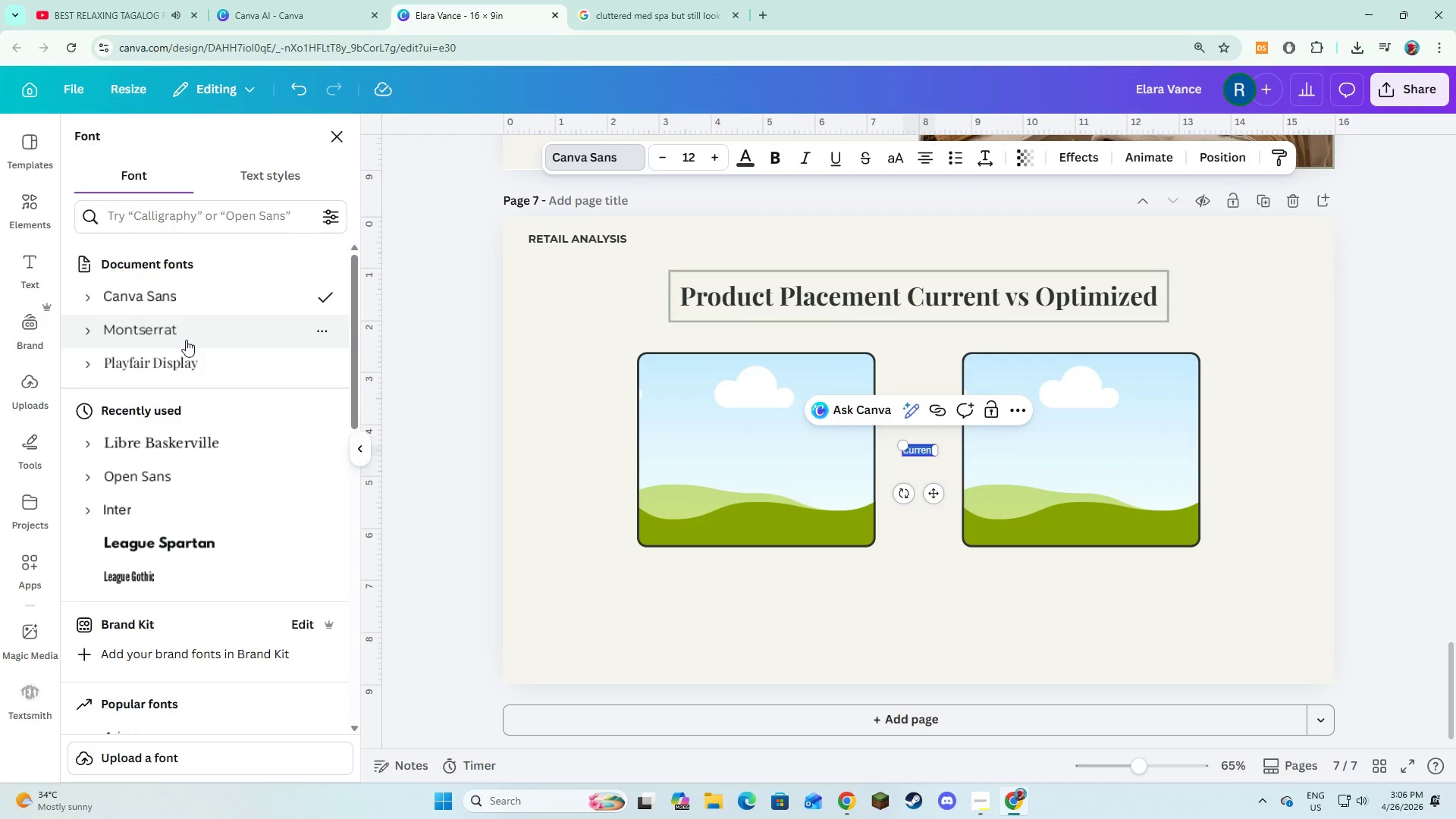 
left_click([186, 340])
 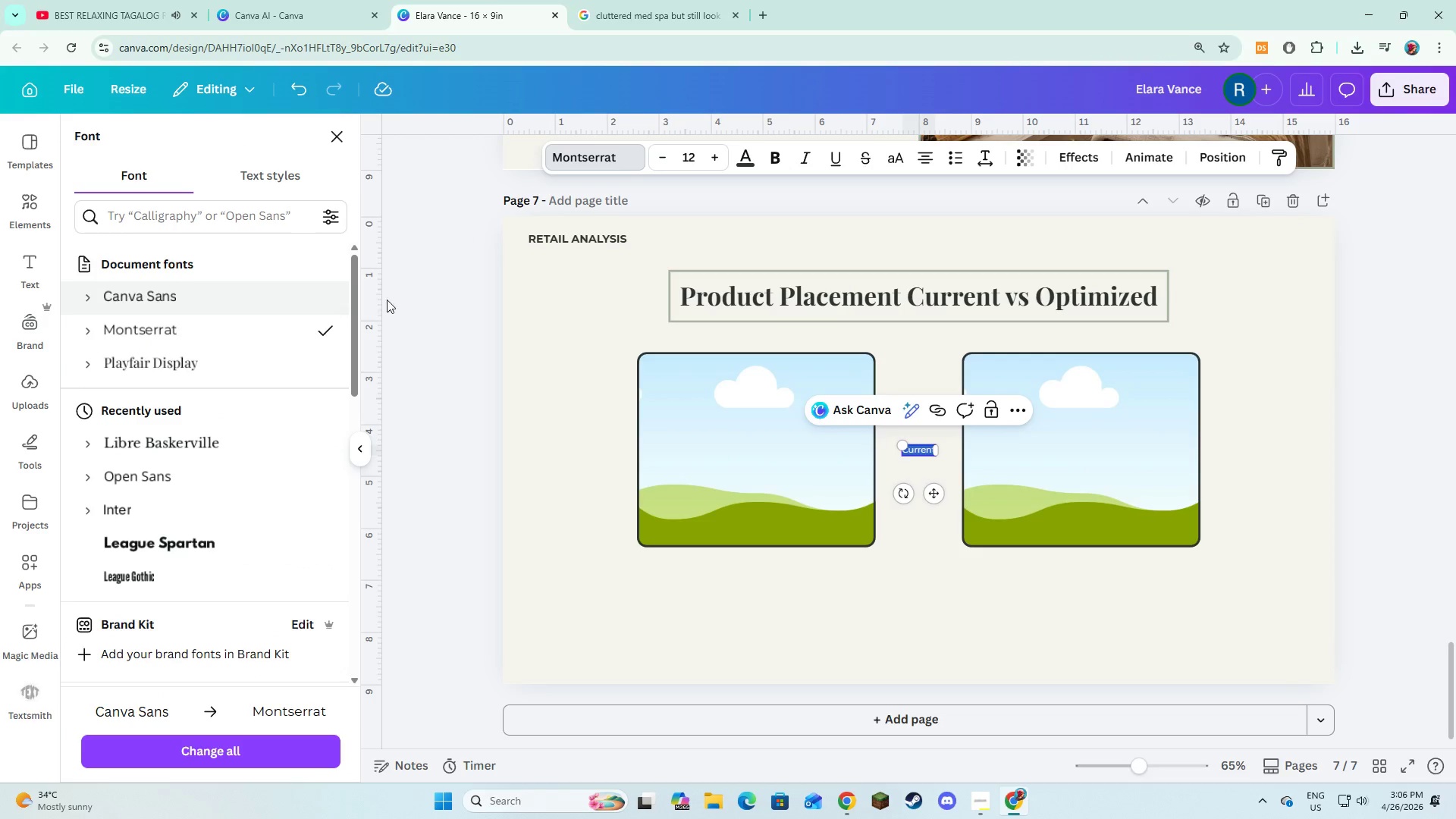 
left_click([249, 361])
 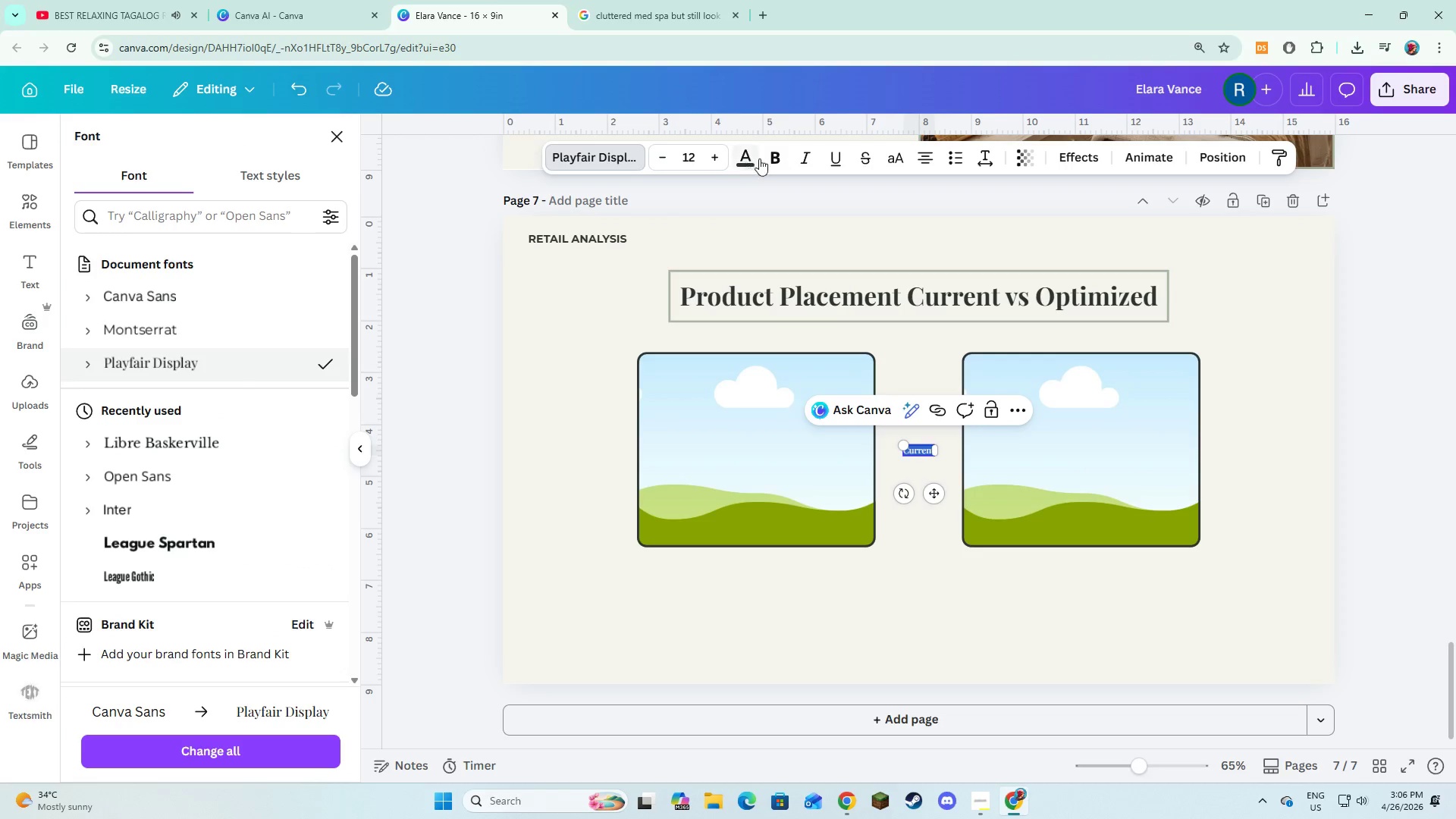 
left_click([771, 159])
 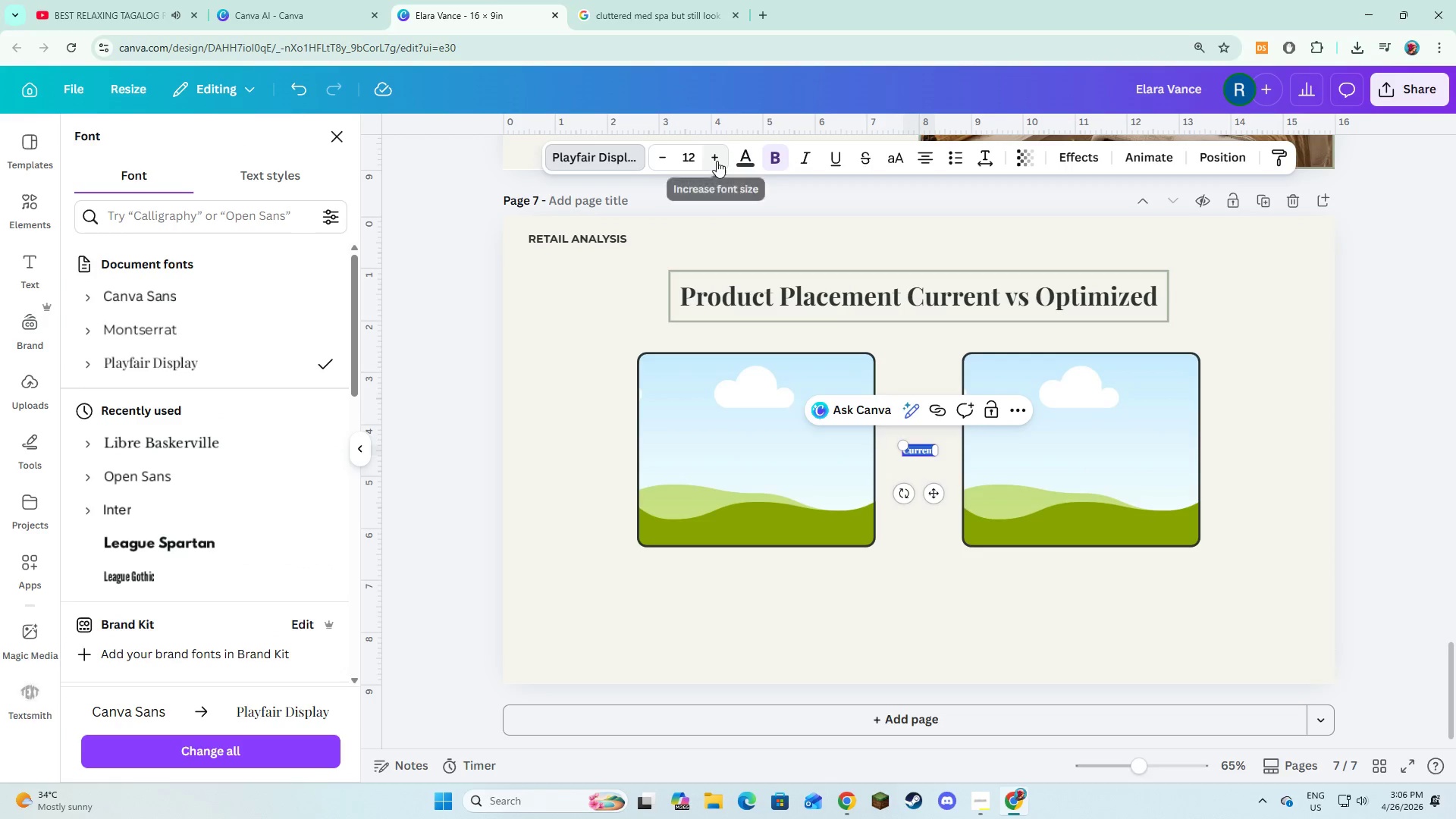 
double_click([717, 161])
 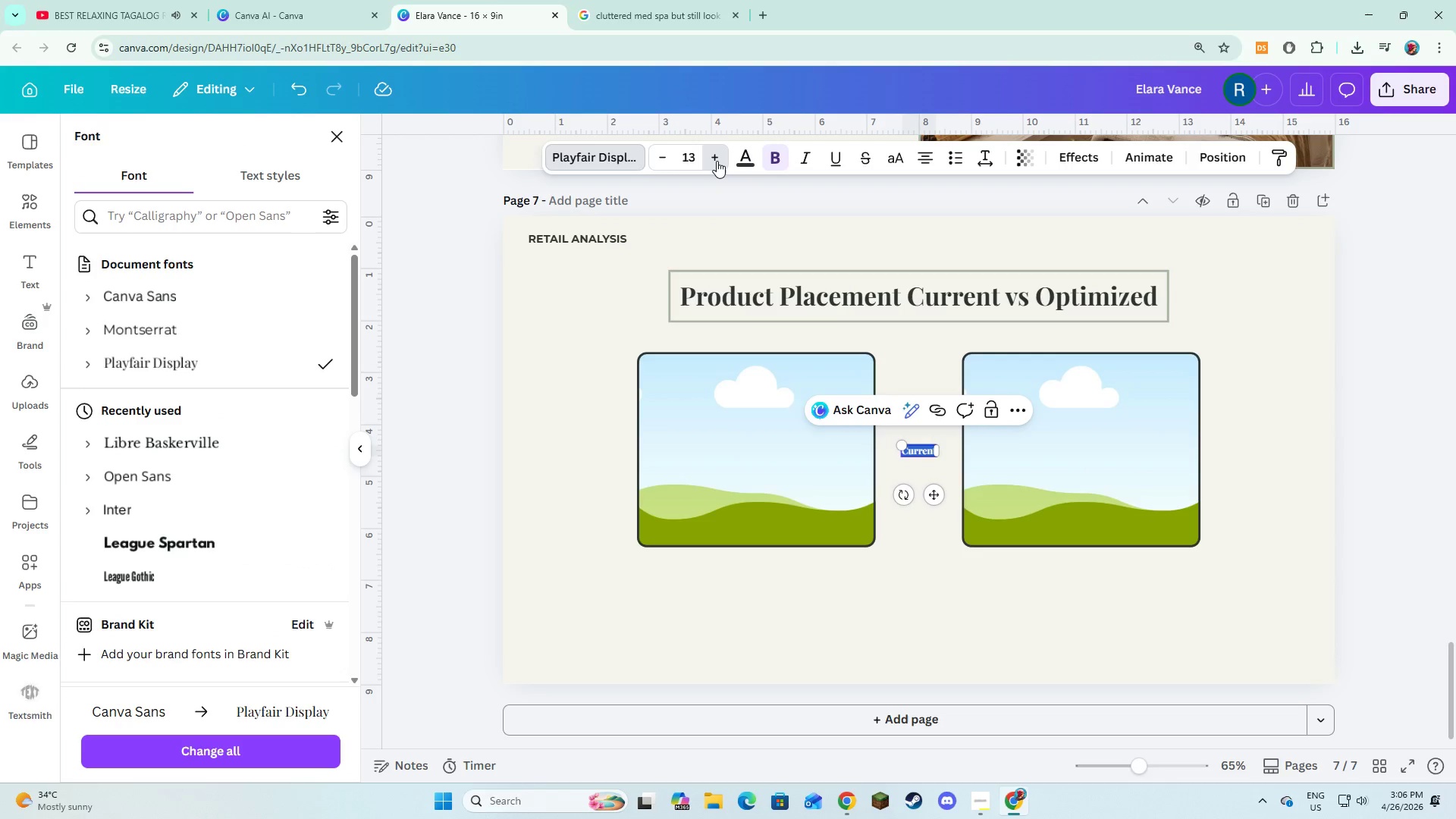 
triple_click([717, 161])
 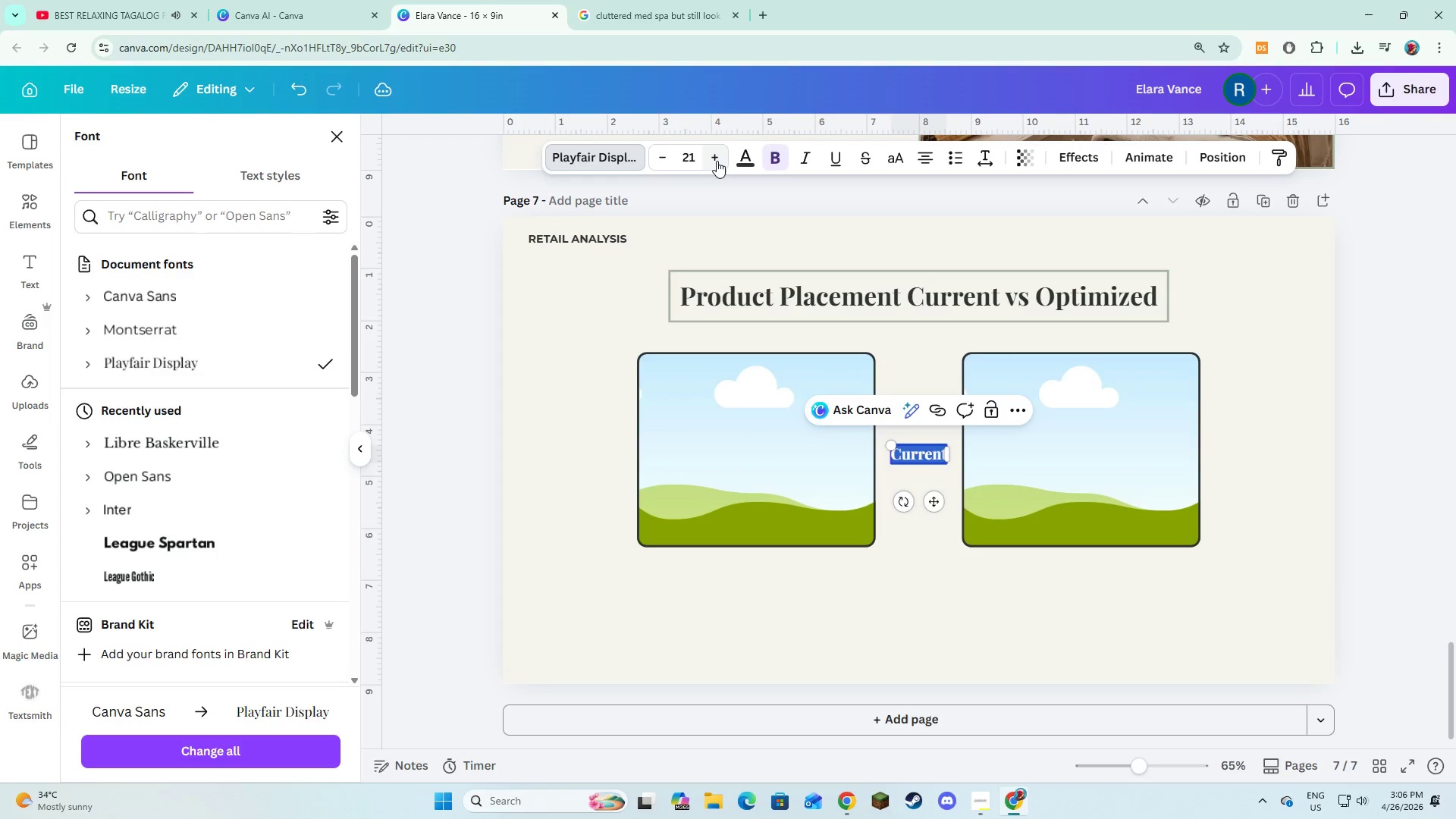 
triple_click([717, 161])
 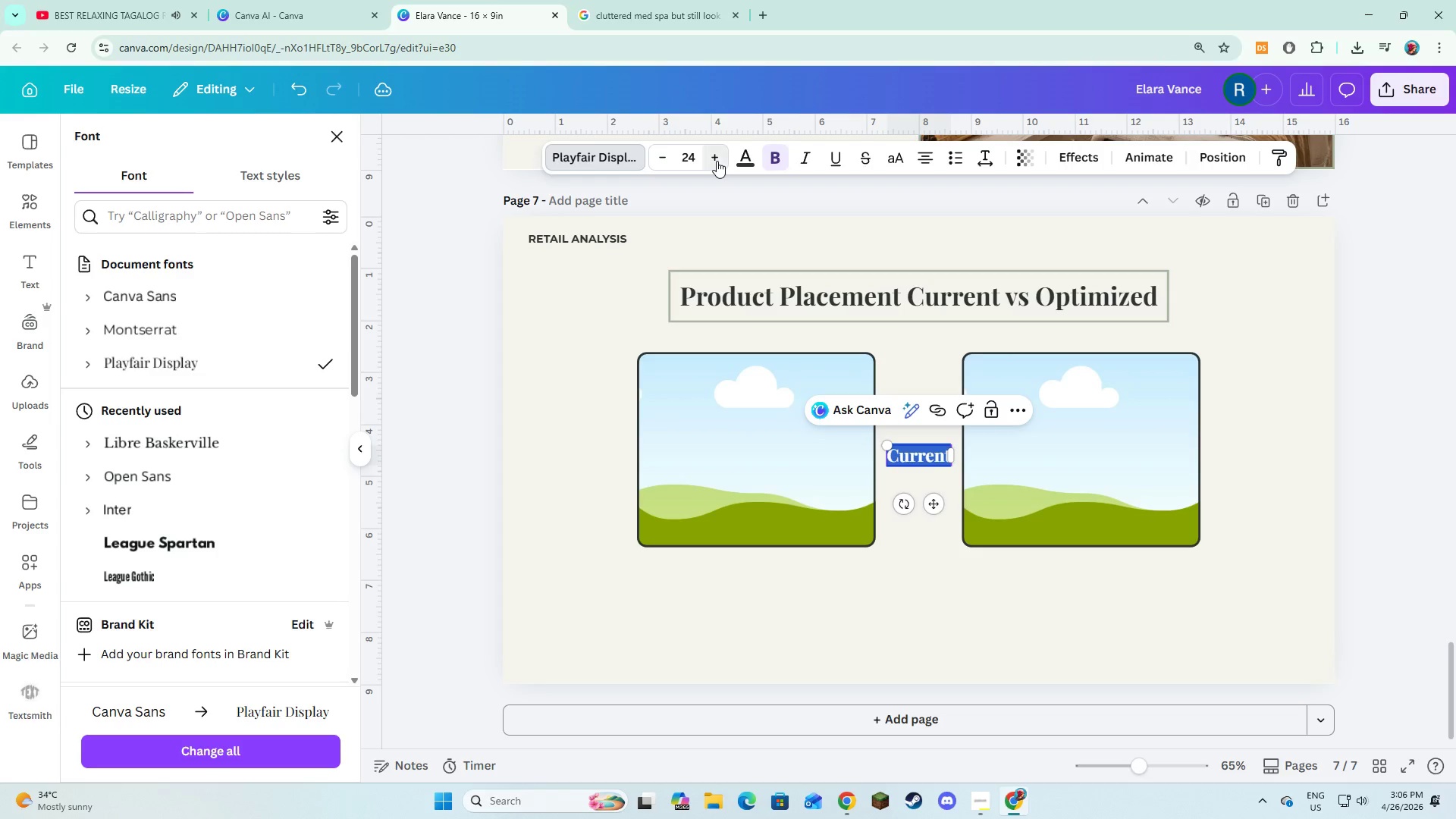 
left_click([717, 161])
 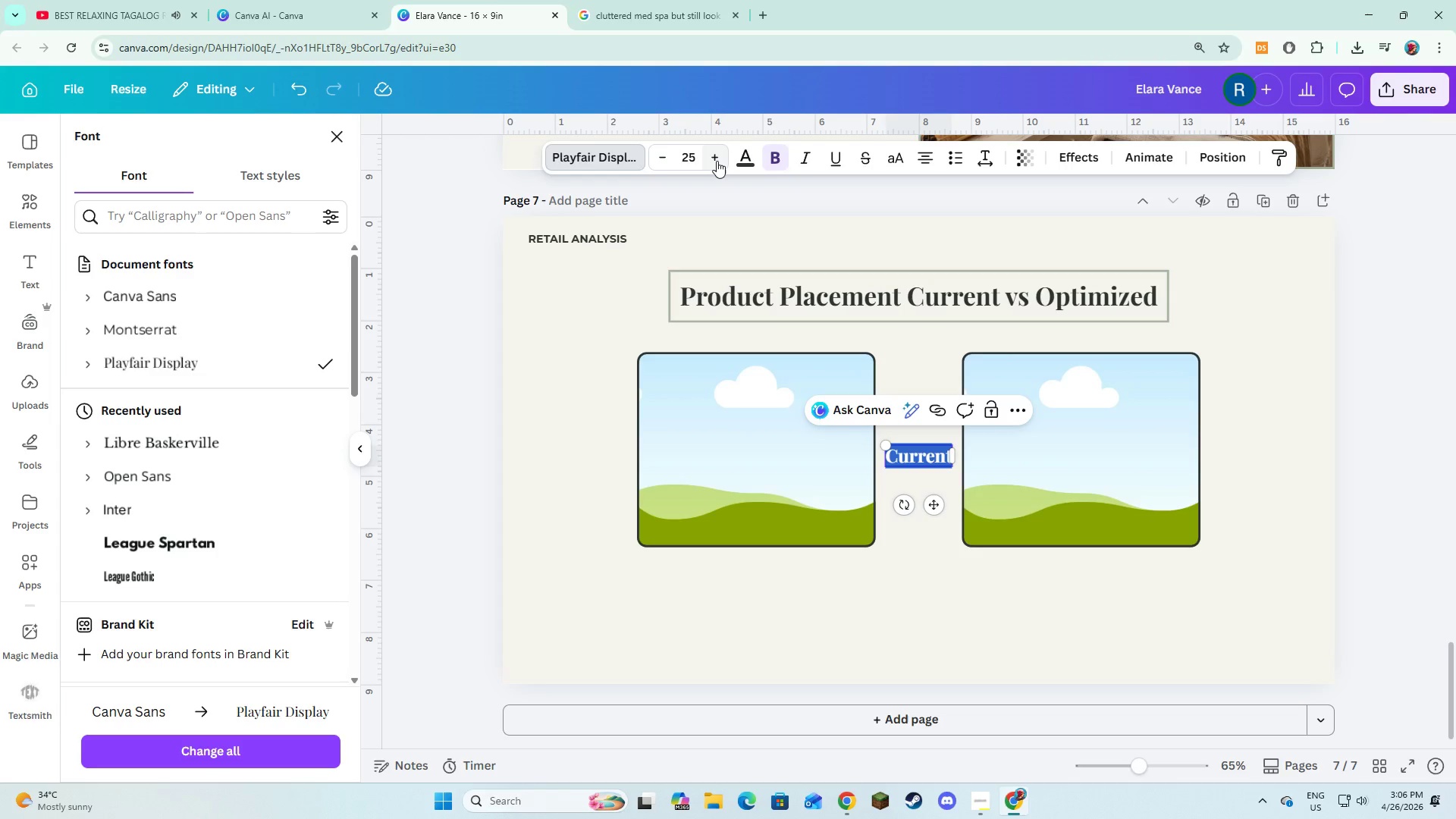 
double_click([717, 161])
 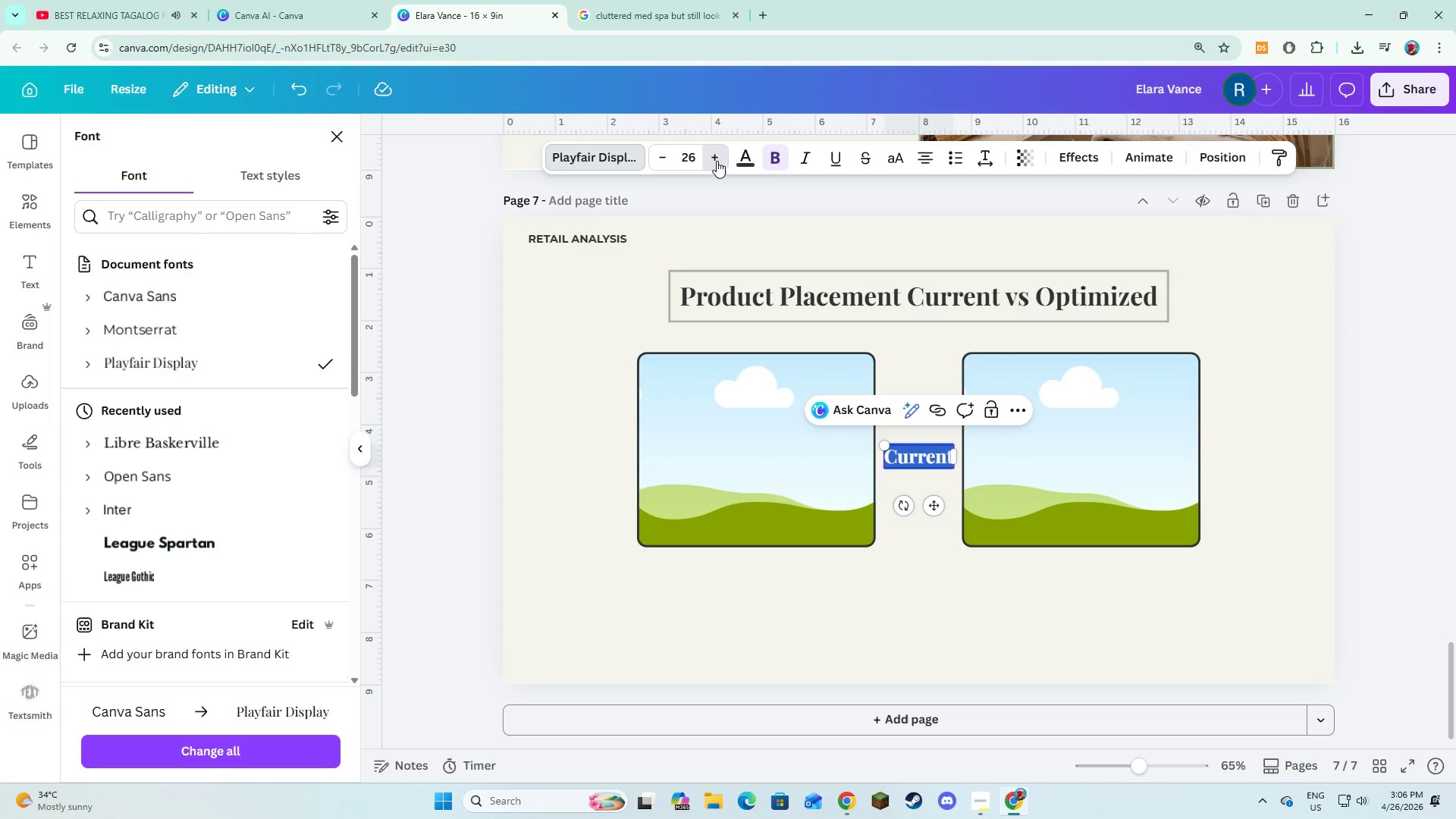 
triple_click([717, 161])
 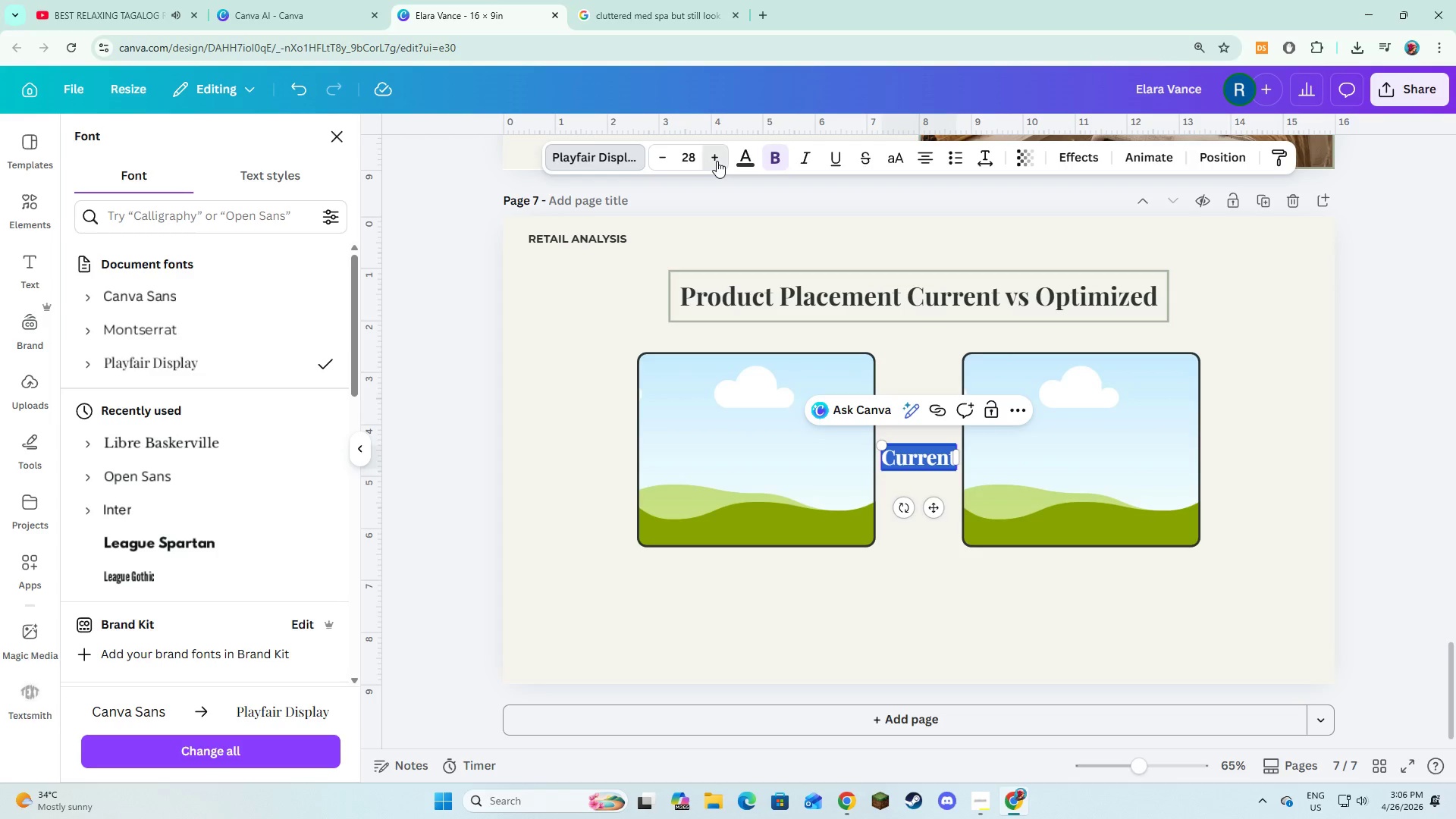 
double_click([717, 161])
 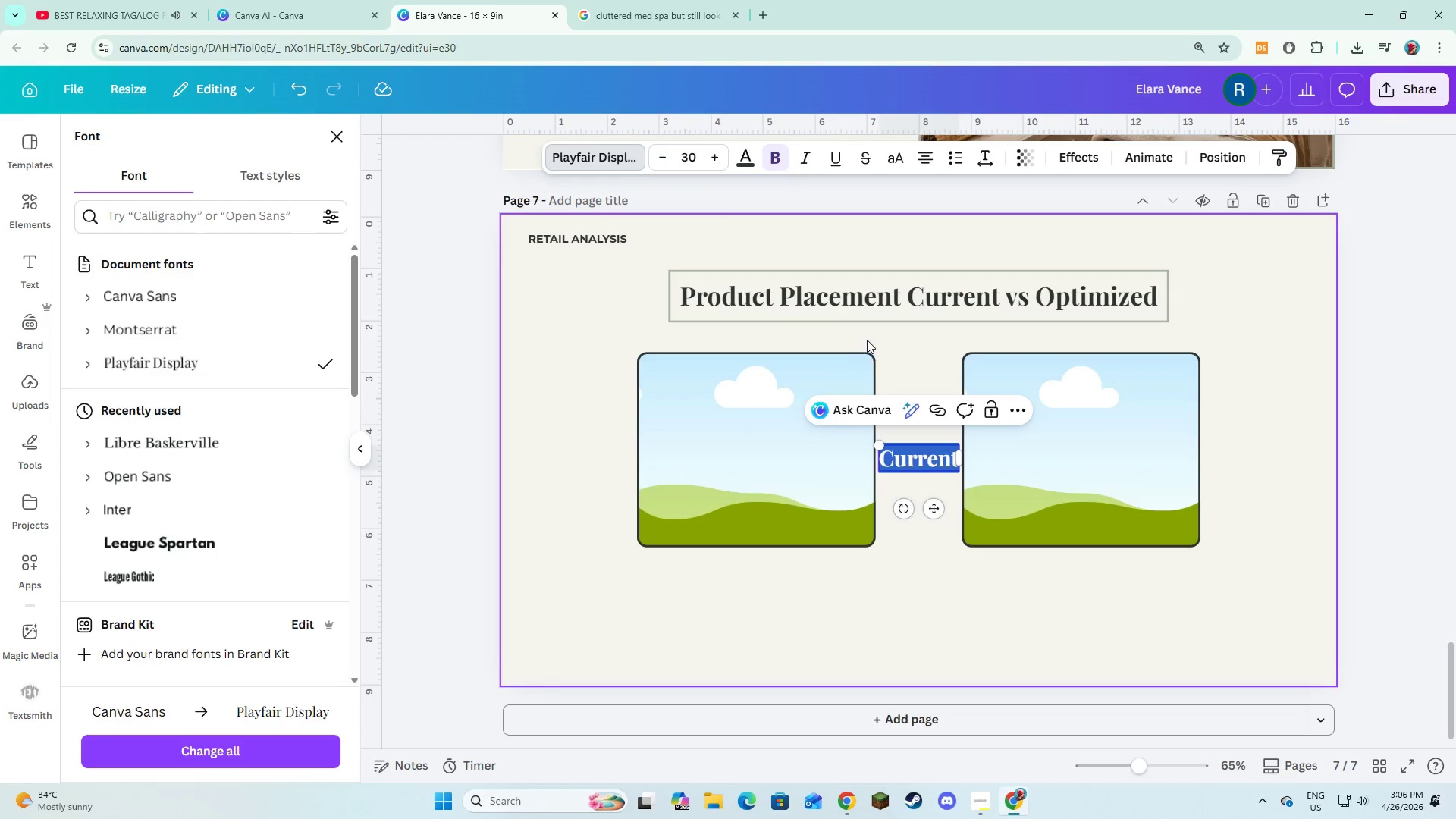 
left_click([885, 366])
 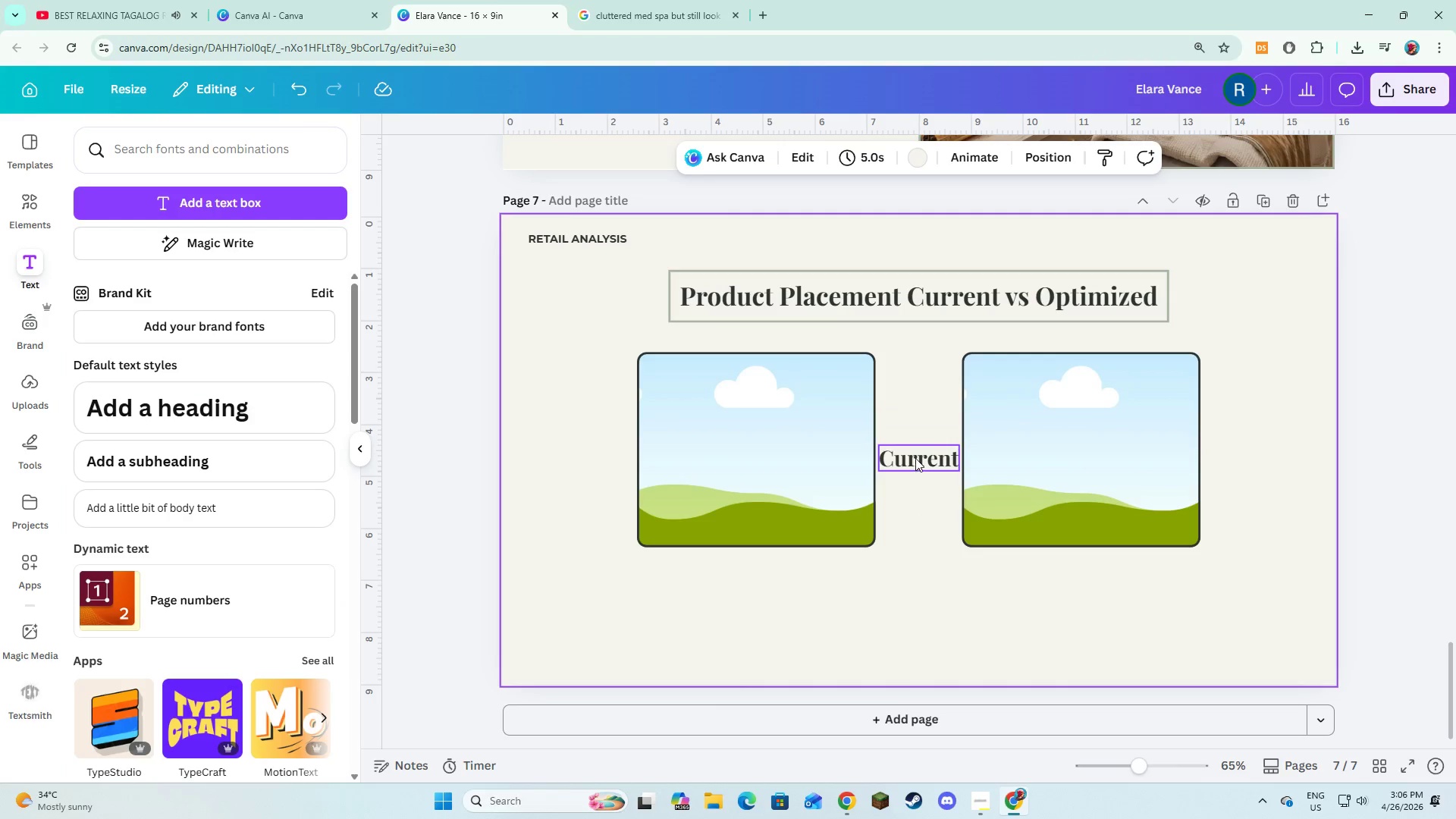 
left_click_drag(start_coordinate=[915, 458], to_coordinate=[750, 576])
 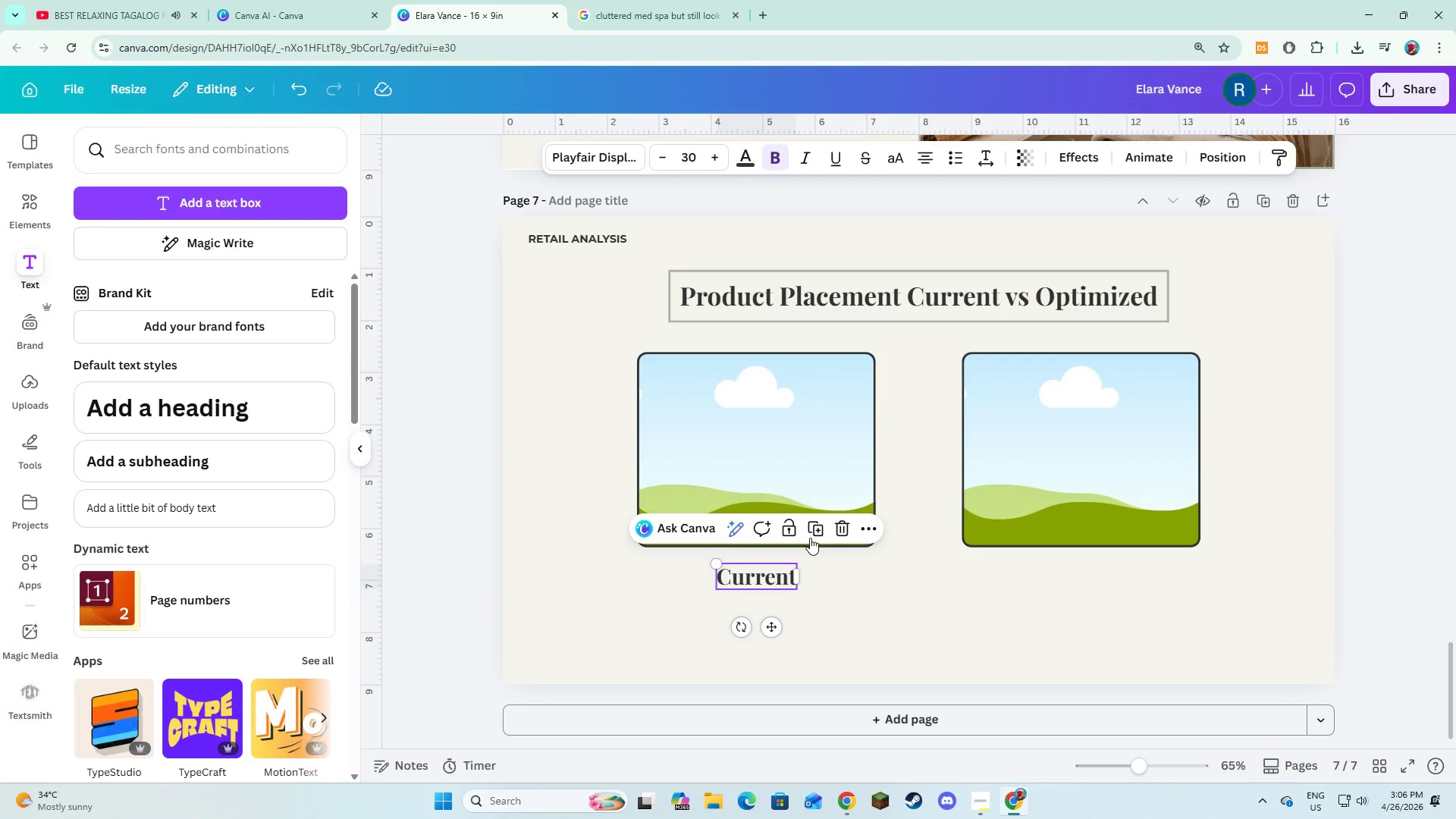 
left_click([817, 533])
 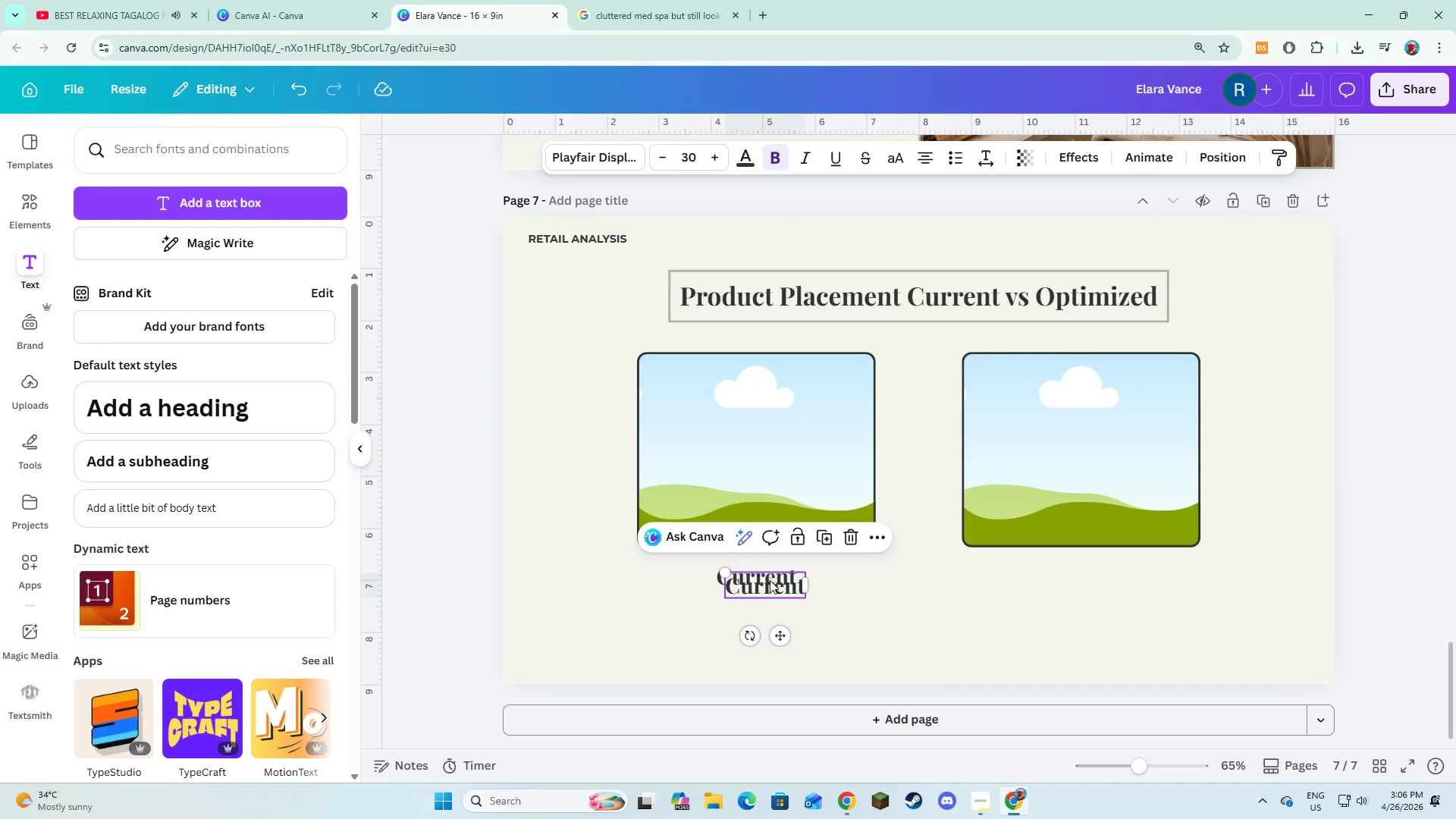 
left_click_drag(start_coordinate=[770, 580], to_coordinate=[1089, 572])
 